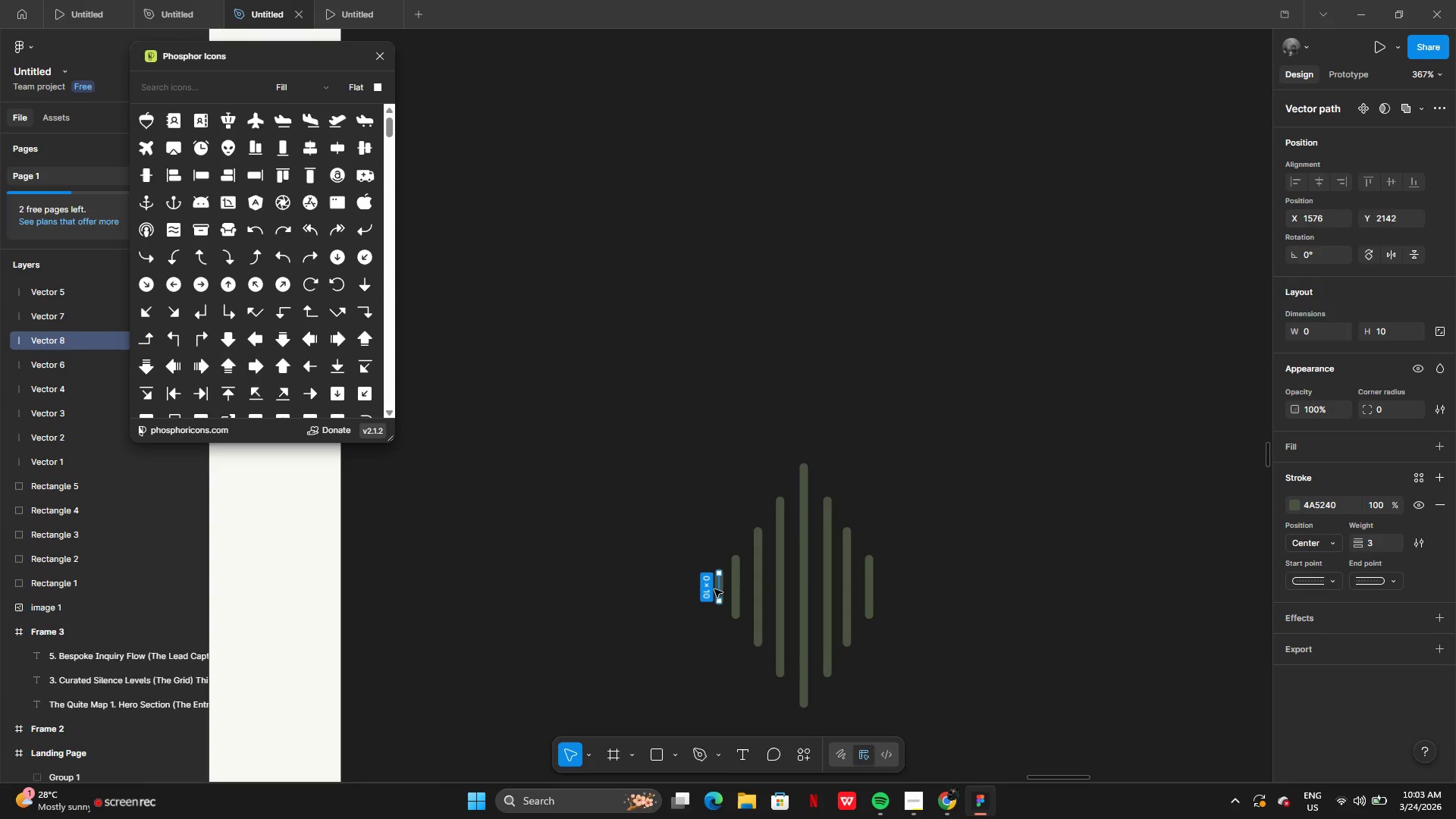 
hold_key(key=AltLeft, duration=0.59)
left_click_drag(start_coordinate=[714, 588], to_coordinate=[724, 591])
 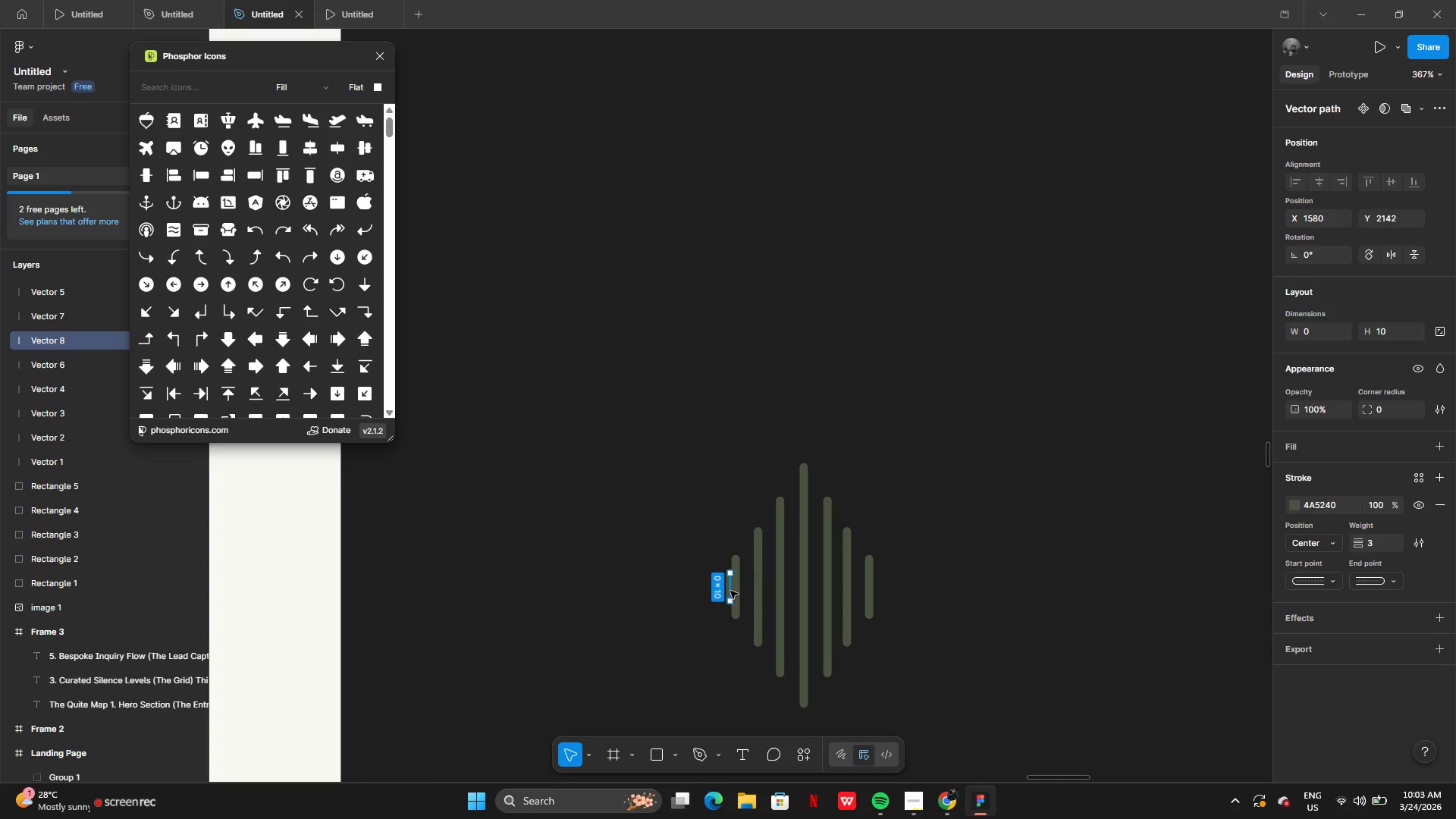 
left_click_drag(start_coordinate=[730, 591], to_coordinate=[800, 590])
 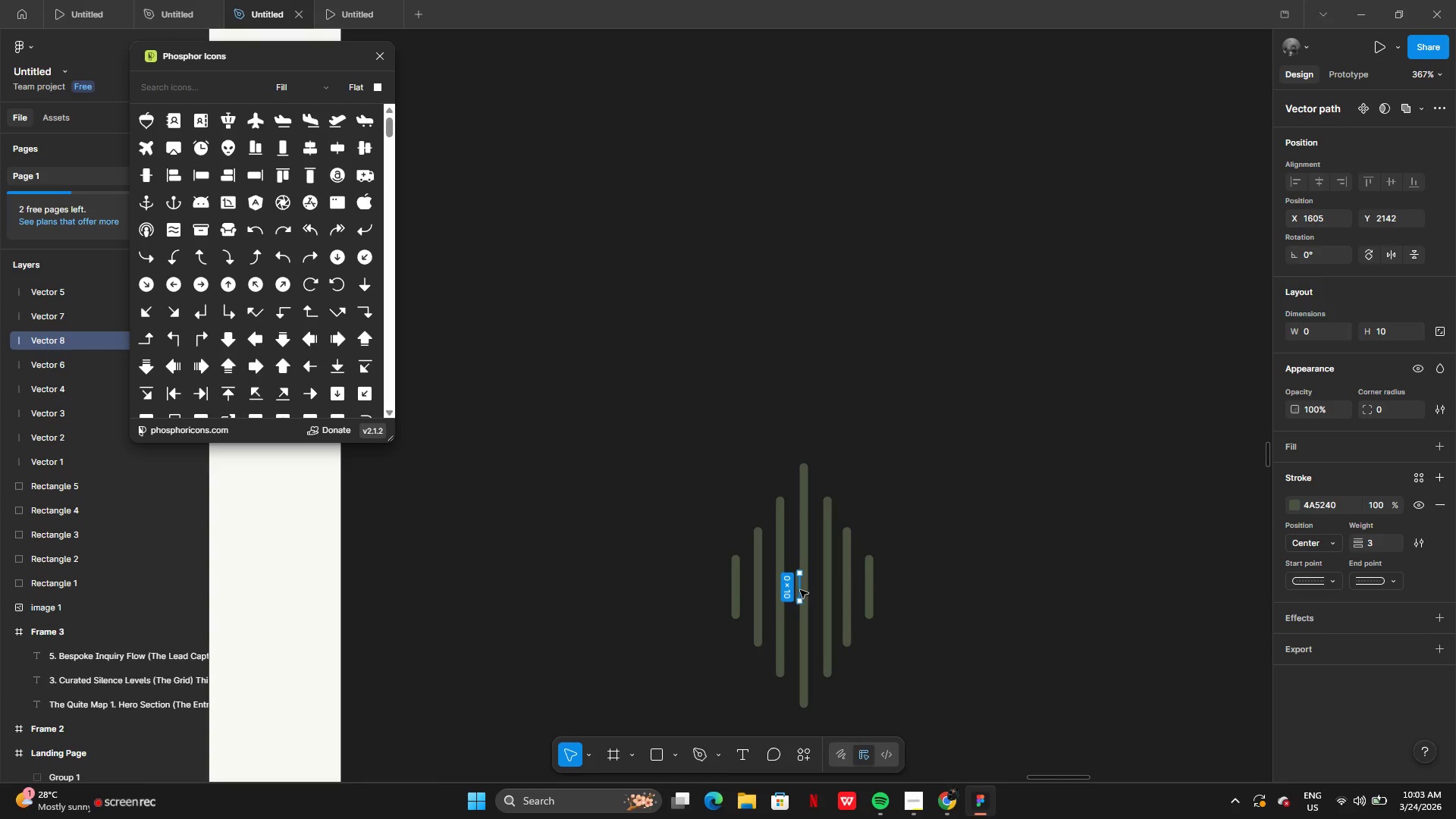 
key(Control+Z)
 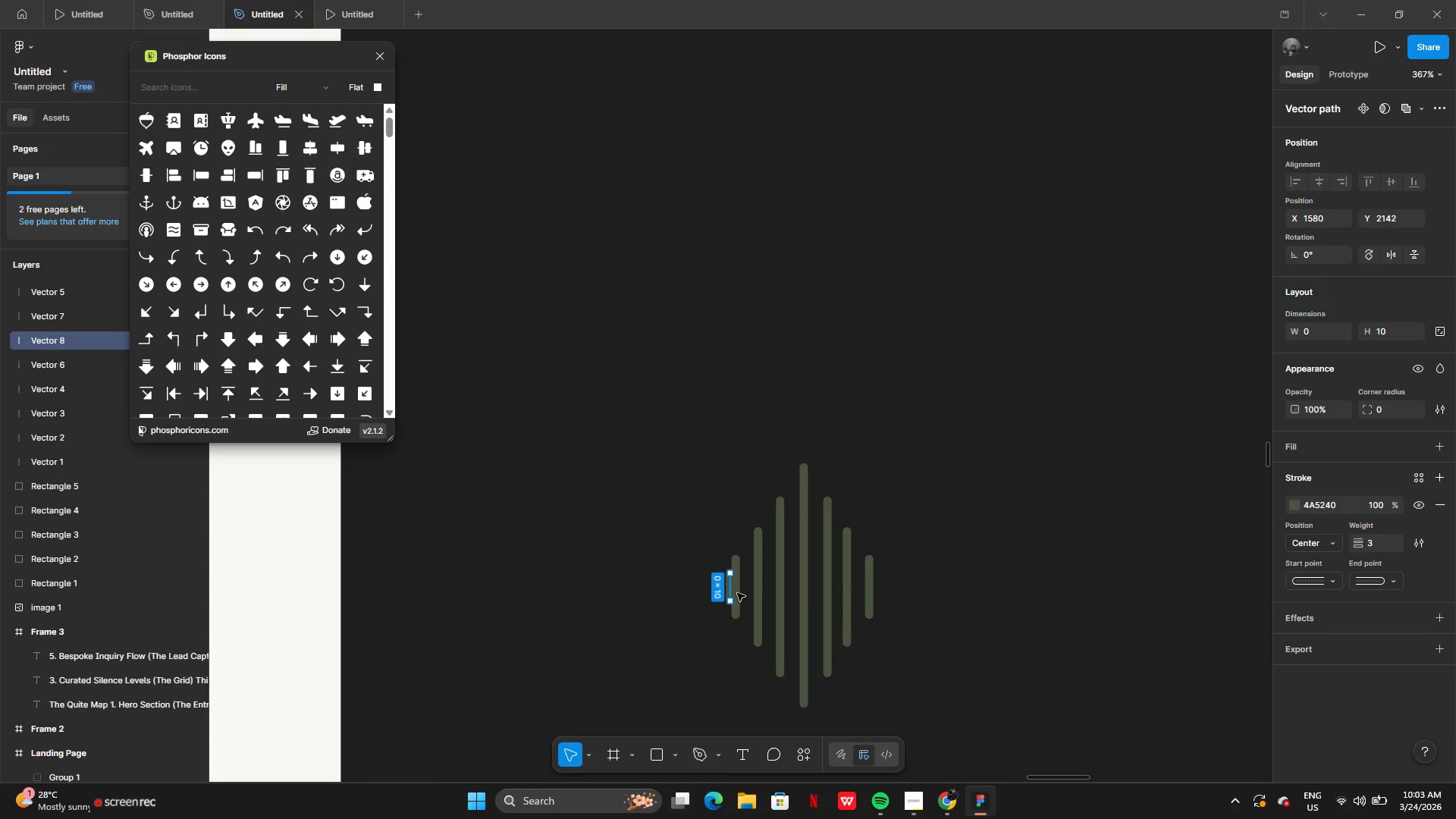 
key(Control+Z)
 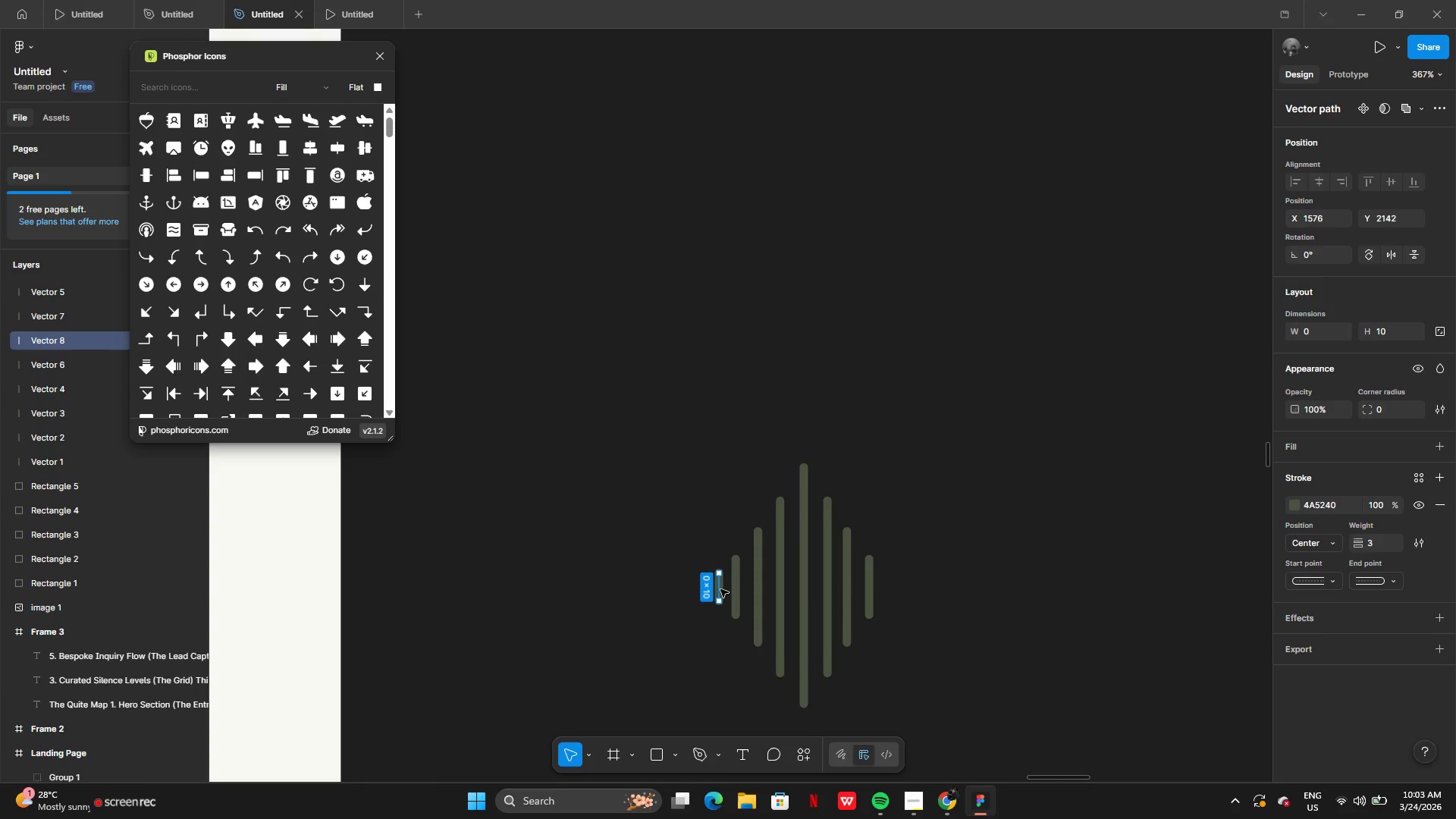 
hold_key(key=AltLeft, duration=0.34)
left_click_drag(start_coordinate=[720, 588], to_coordinate=[720, 627])
 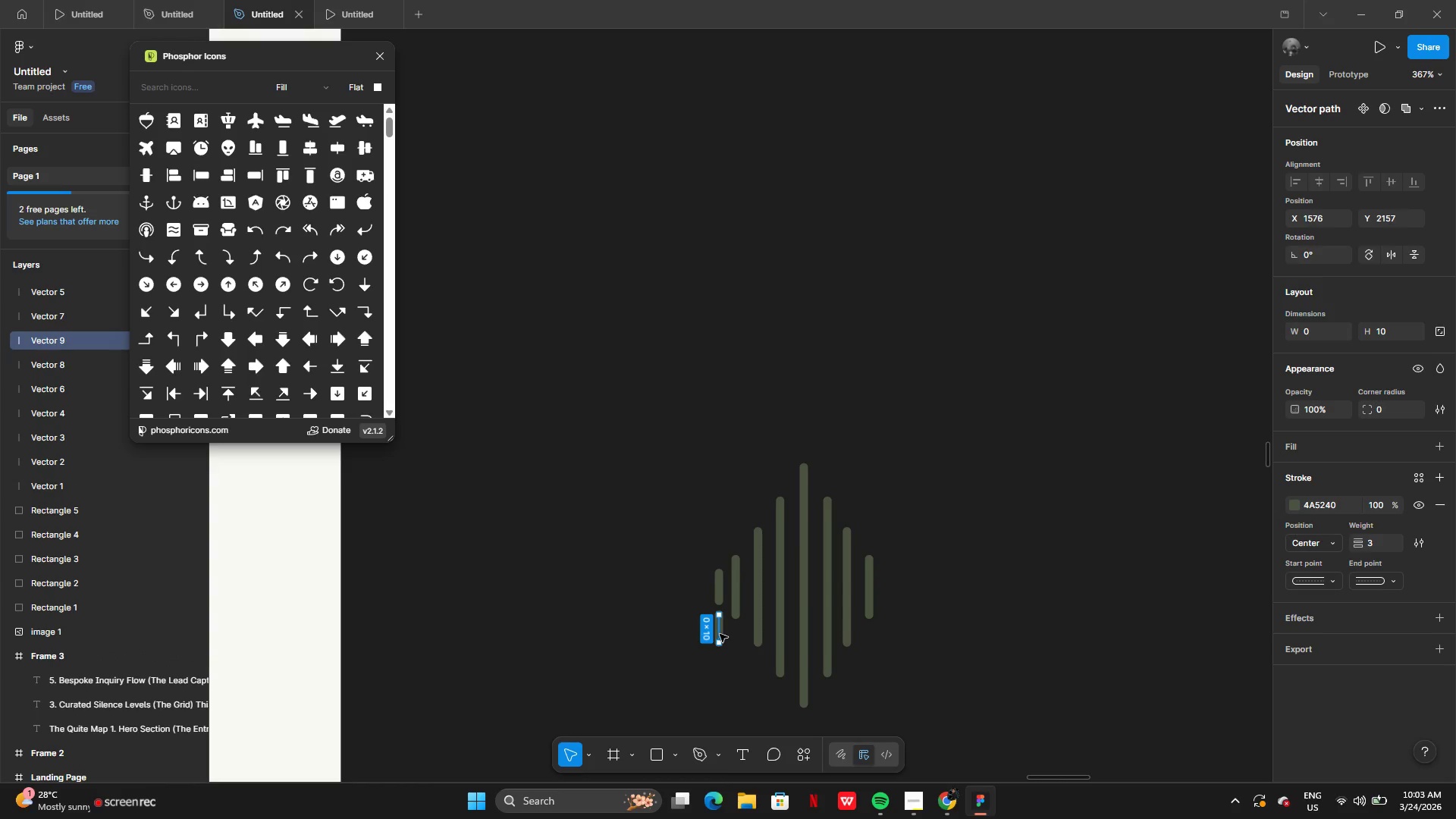 
left_click_drag(start_coordinate=[720, 634], to_coordinate=[890, 594])
 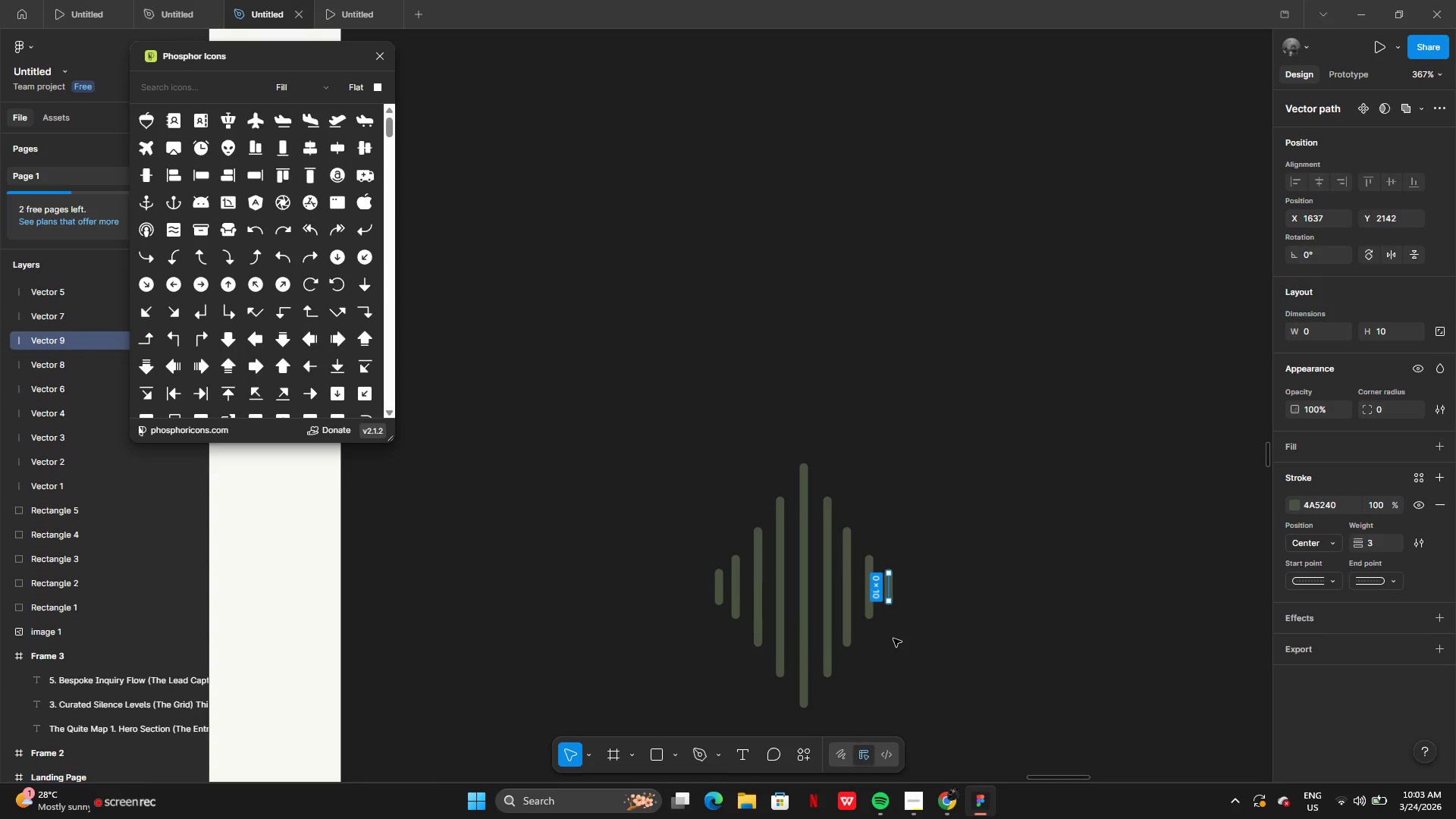 
left_click([893, 639])
 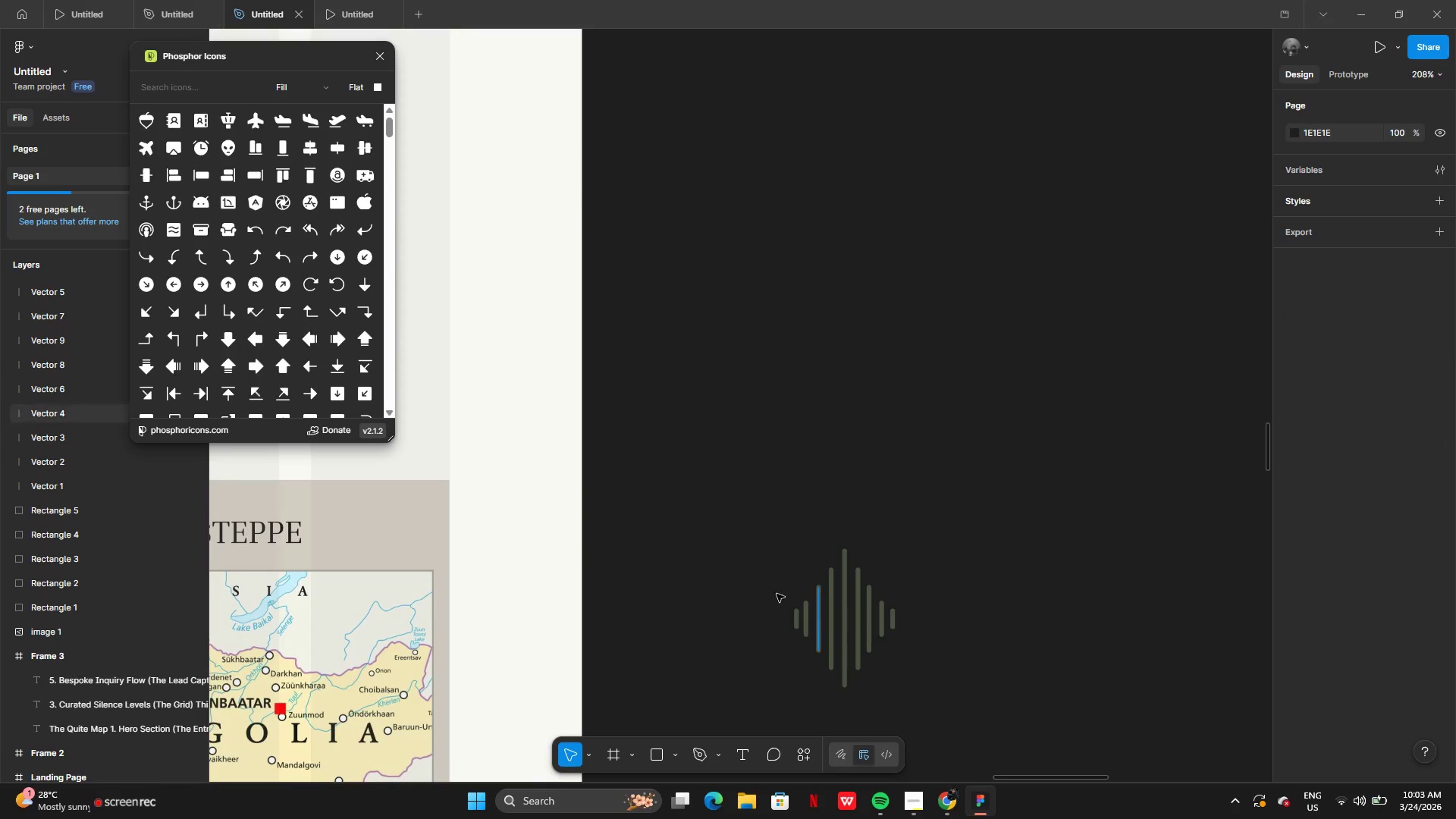 
left_click_drag(start_coordinate=[770, 515], to_coordinate=[918, 730])
 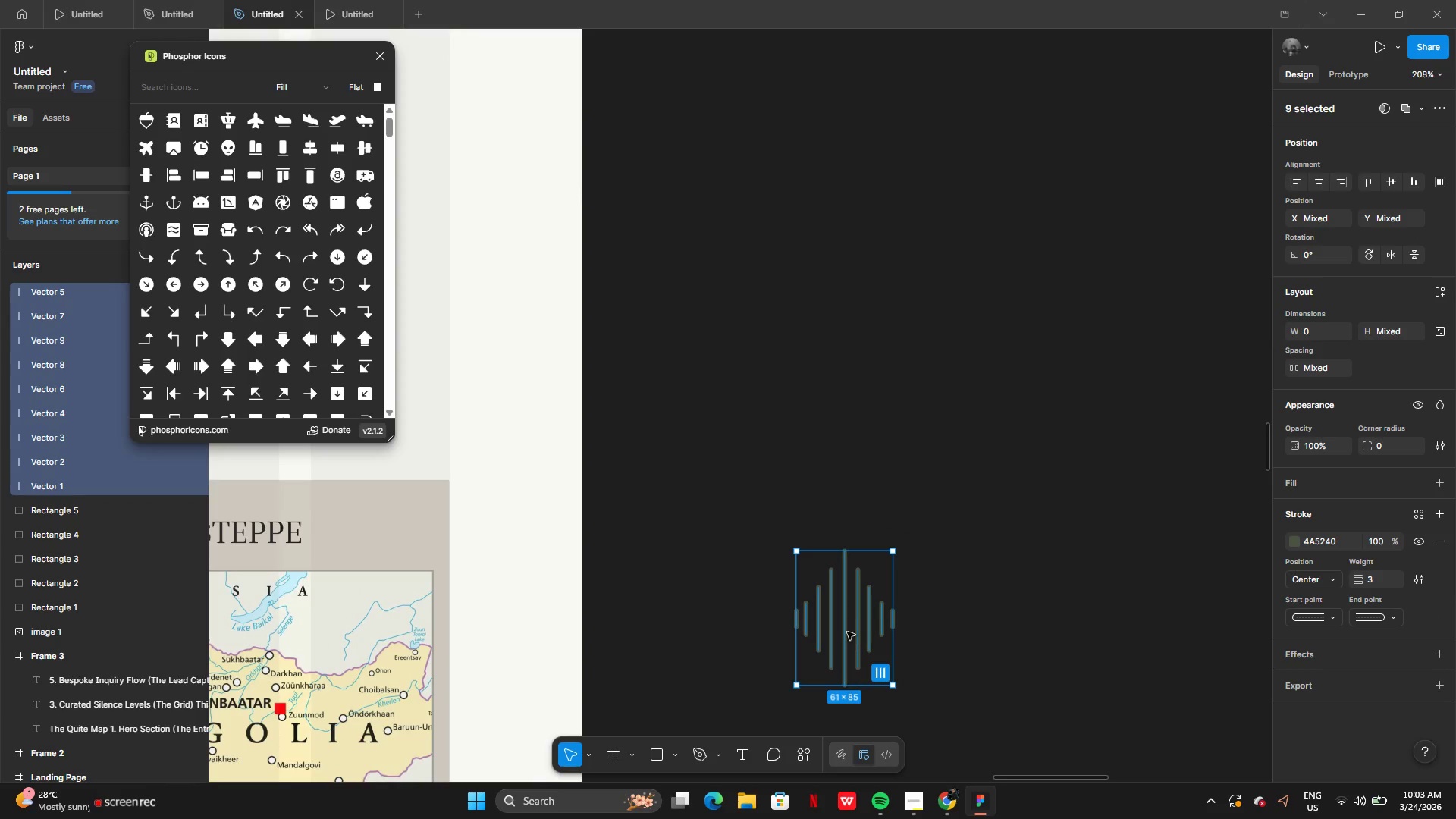 
key(Control+G)
 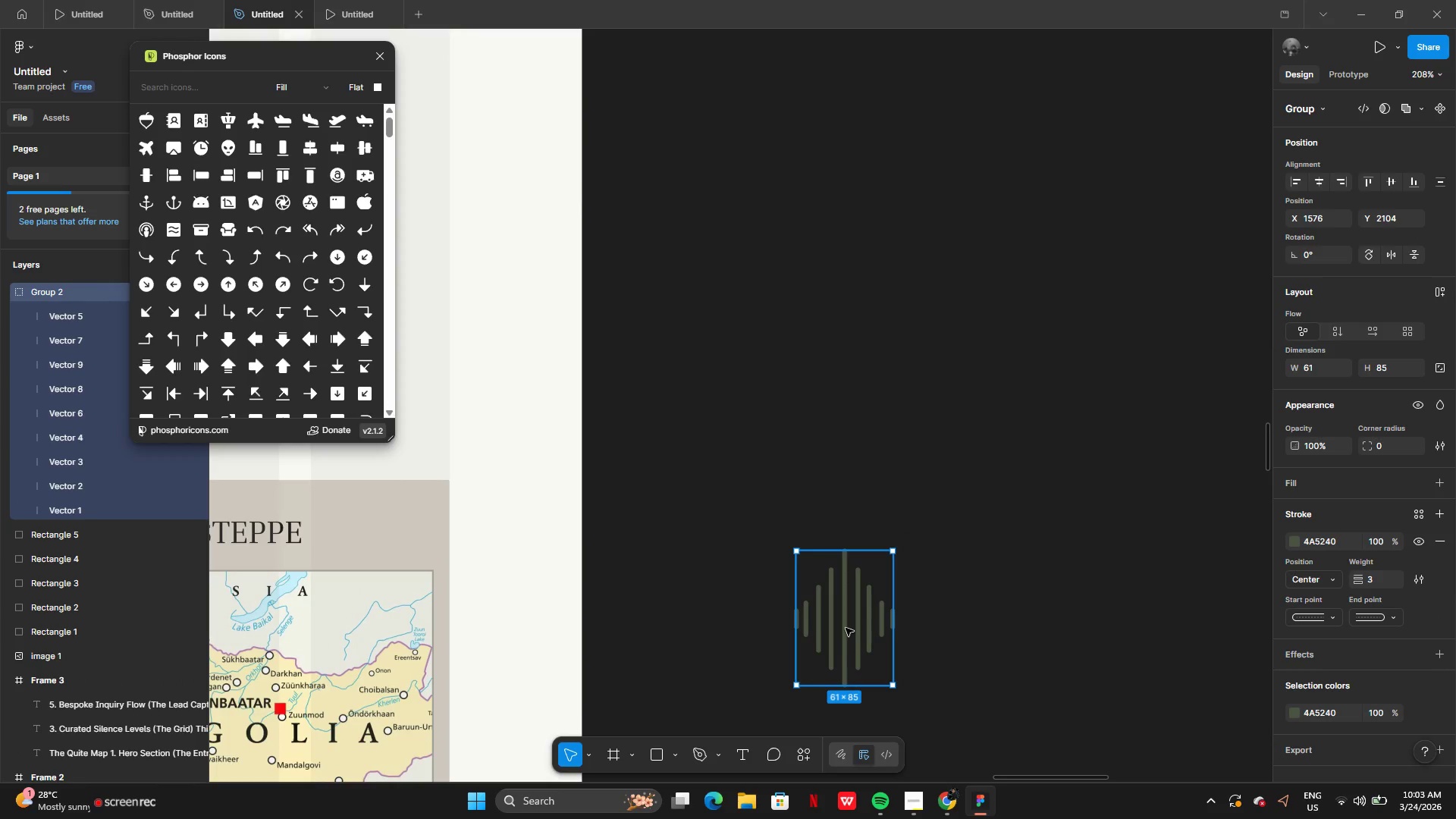 
hold_key(key=AltLeft, duration=0.39)
left_click_drag(start_coordinate=[843, 624], to_coordinate=[974, 632])
 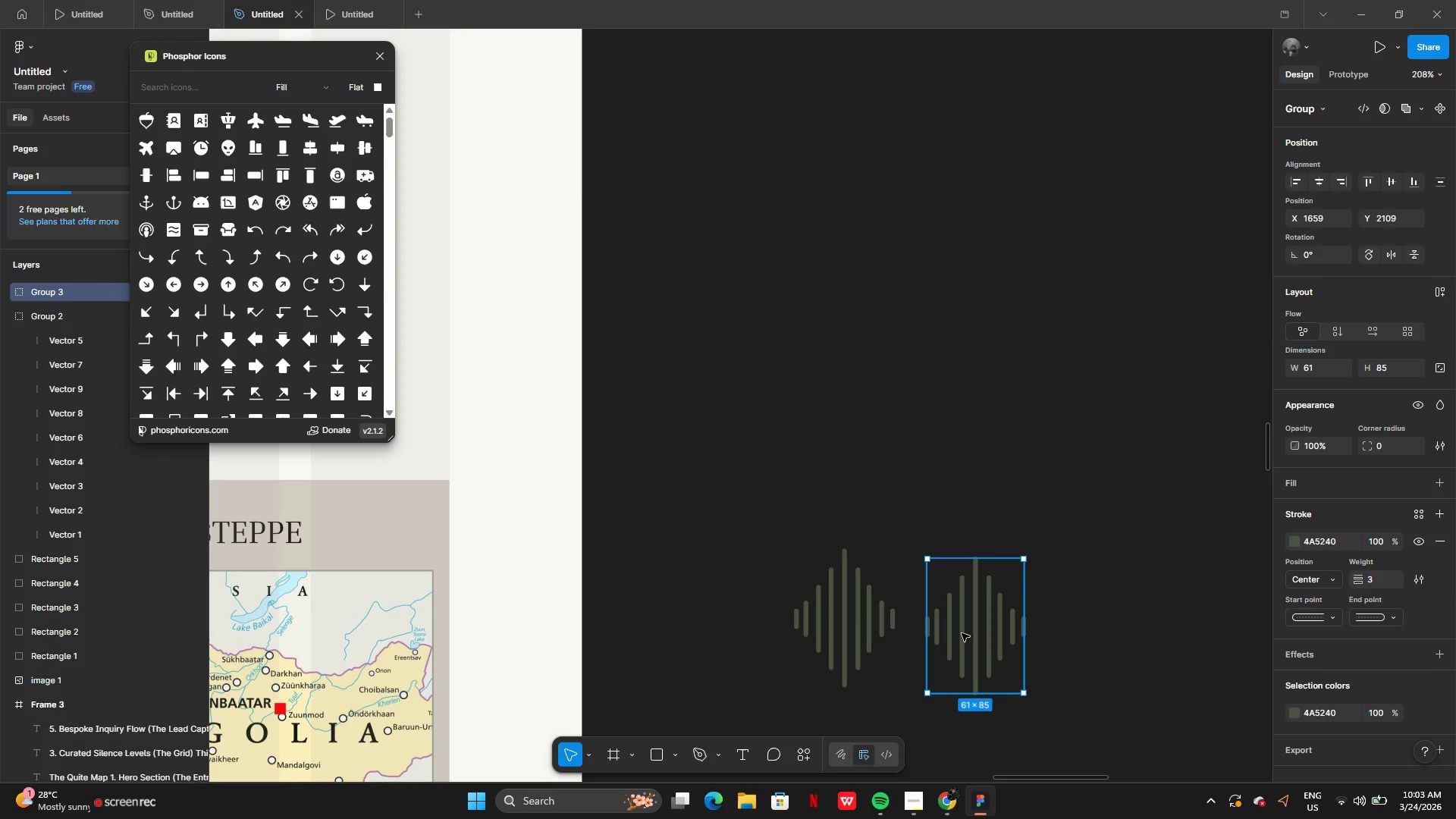 
left_click_drag(start_coordinate=[962, 633], to_coordinate=[947, 624])
 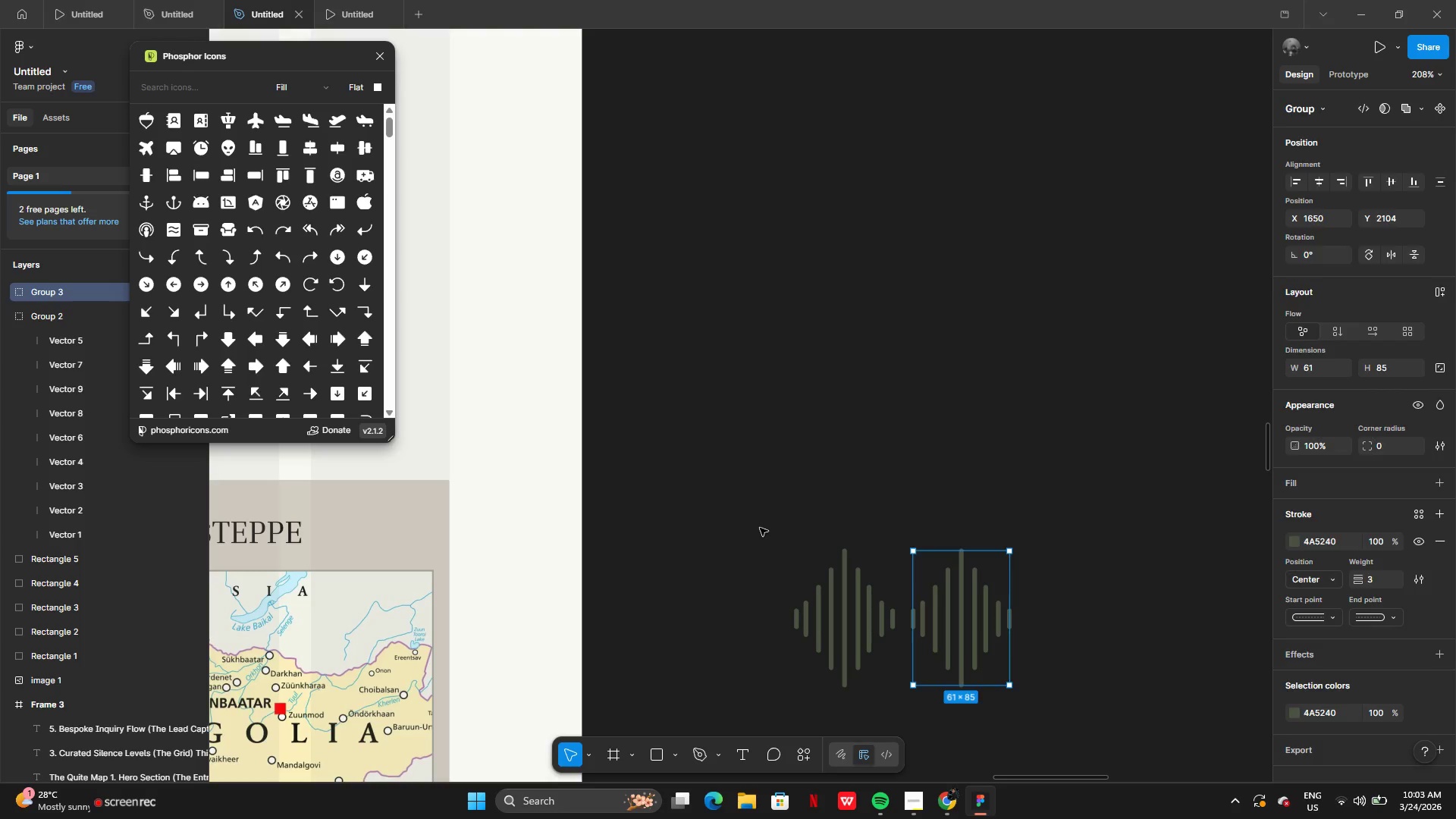 
left_click([760, 528])
 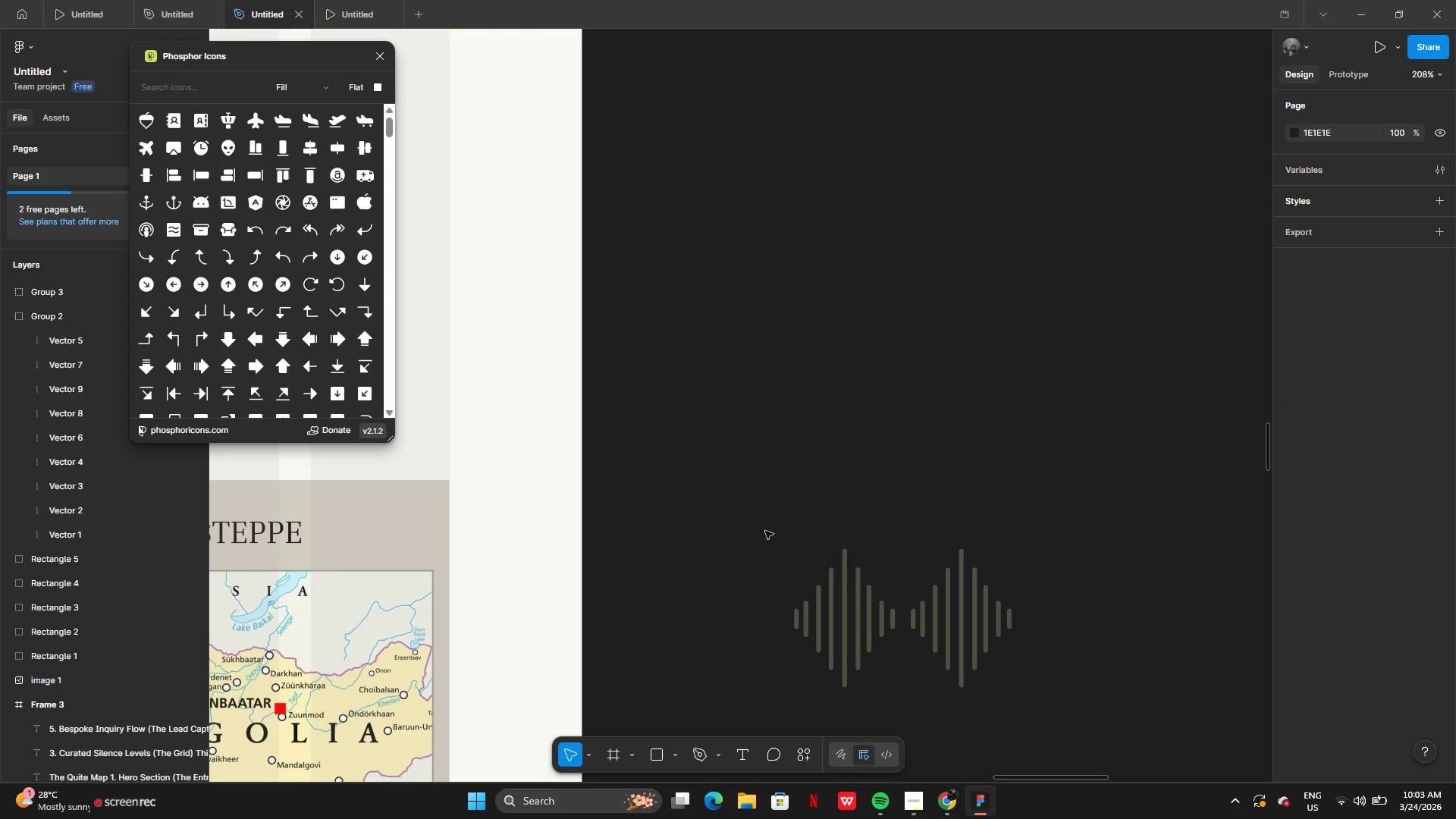 
left_click_drag(start_coordinate=[760, 524], to_coordinate=[946, 680])
 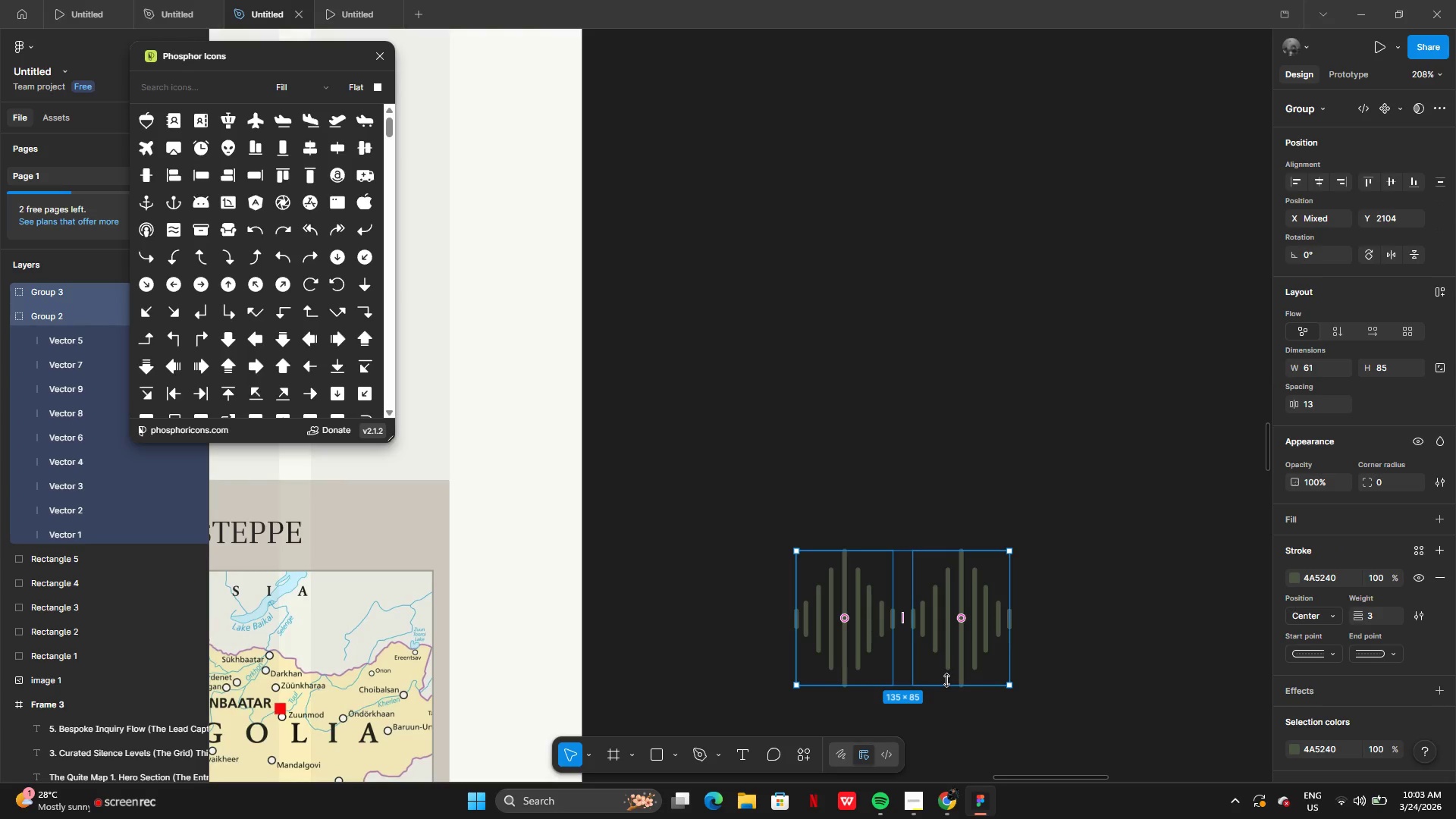 
key(Control+G)
 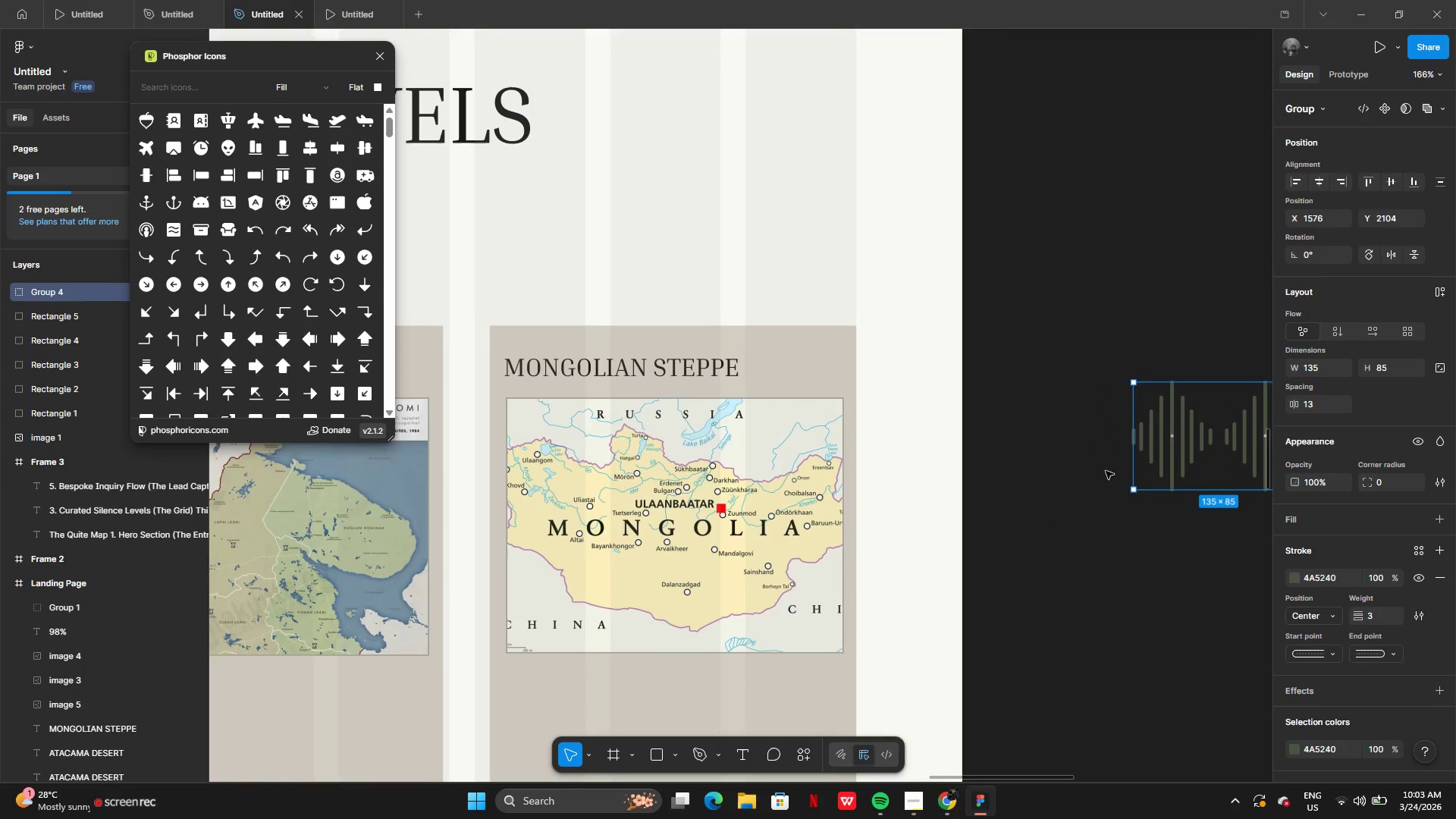 
left_click_drag(start_coordinate=[1238, 440], to_coordinate=[466, 654])
 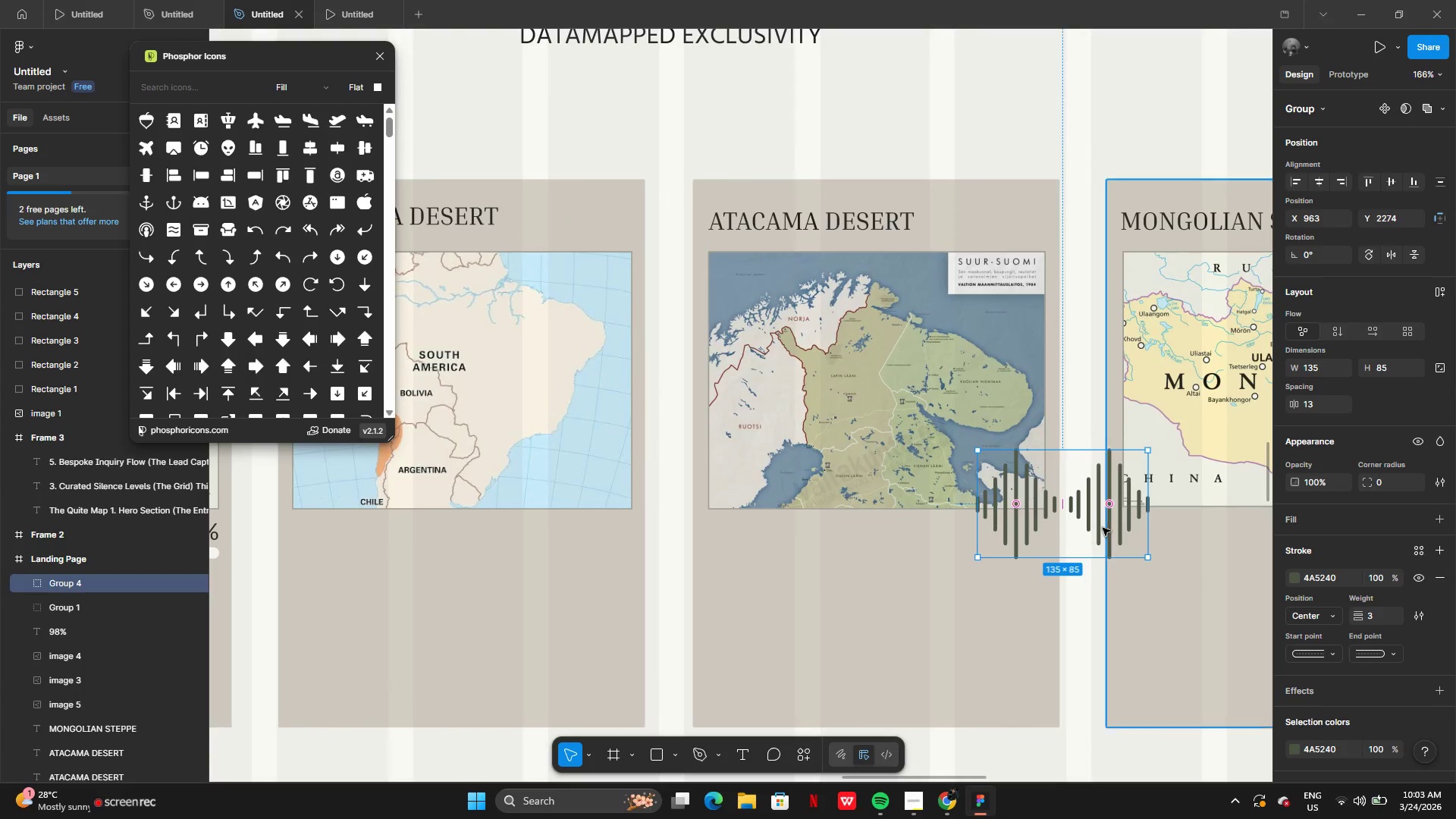 
left_click_drag(start_coordinate=[1103, 516], to_coordinate=[436, 601])
 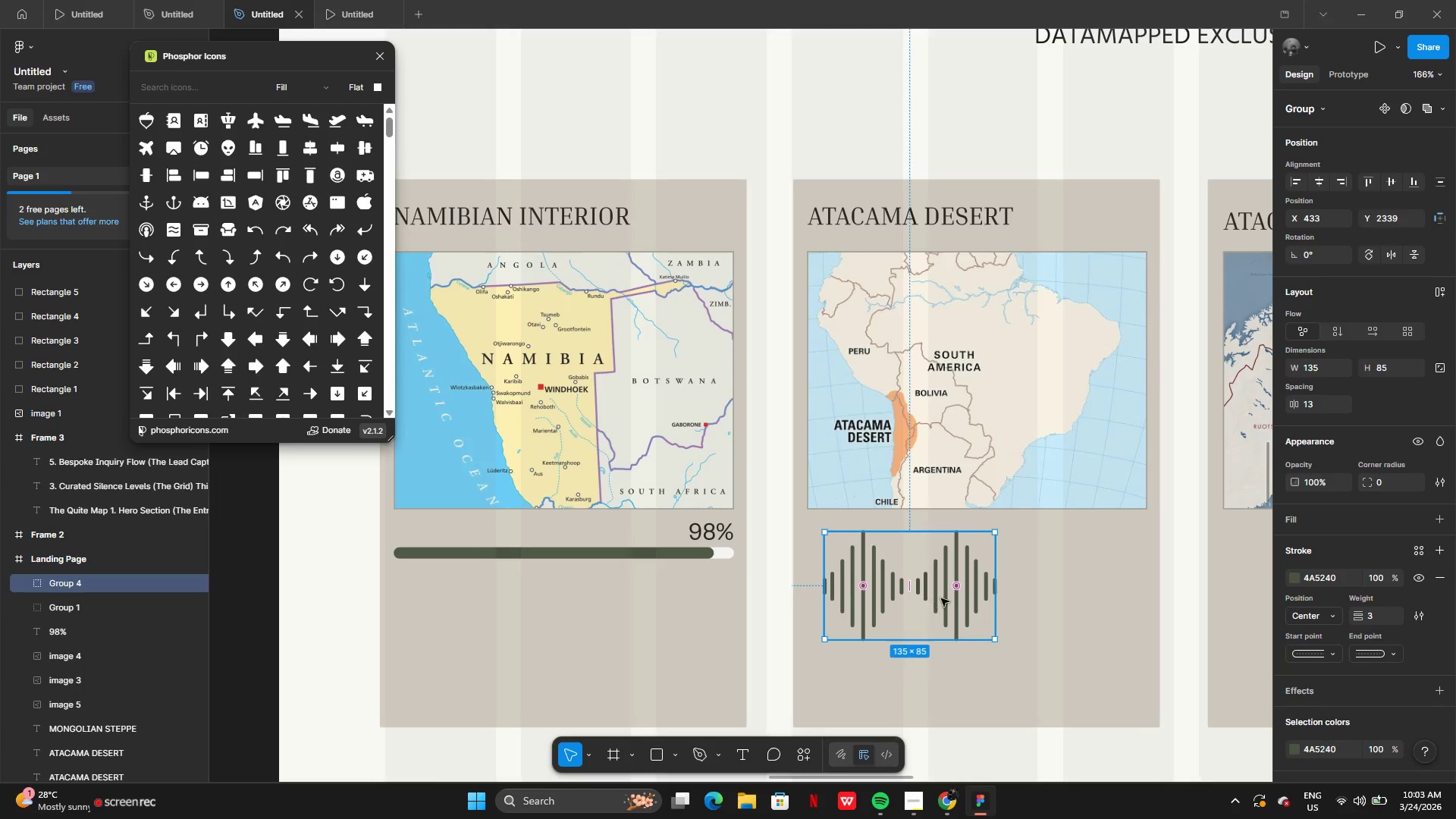 
left_click_drag(start_coordinate=[949, 599], to_coordinate=[535, 647])
 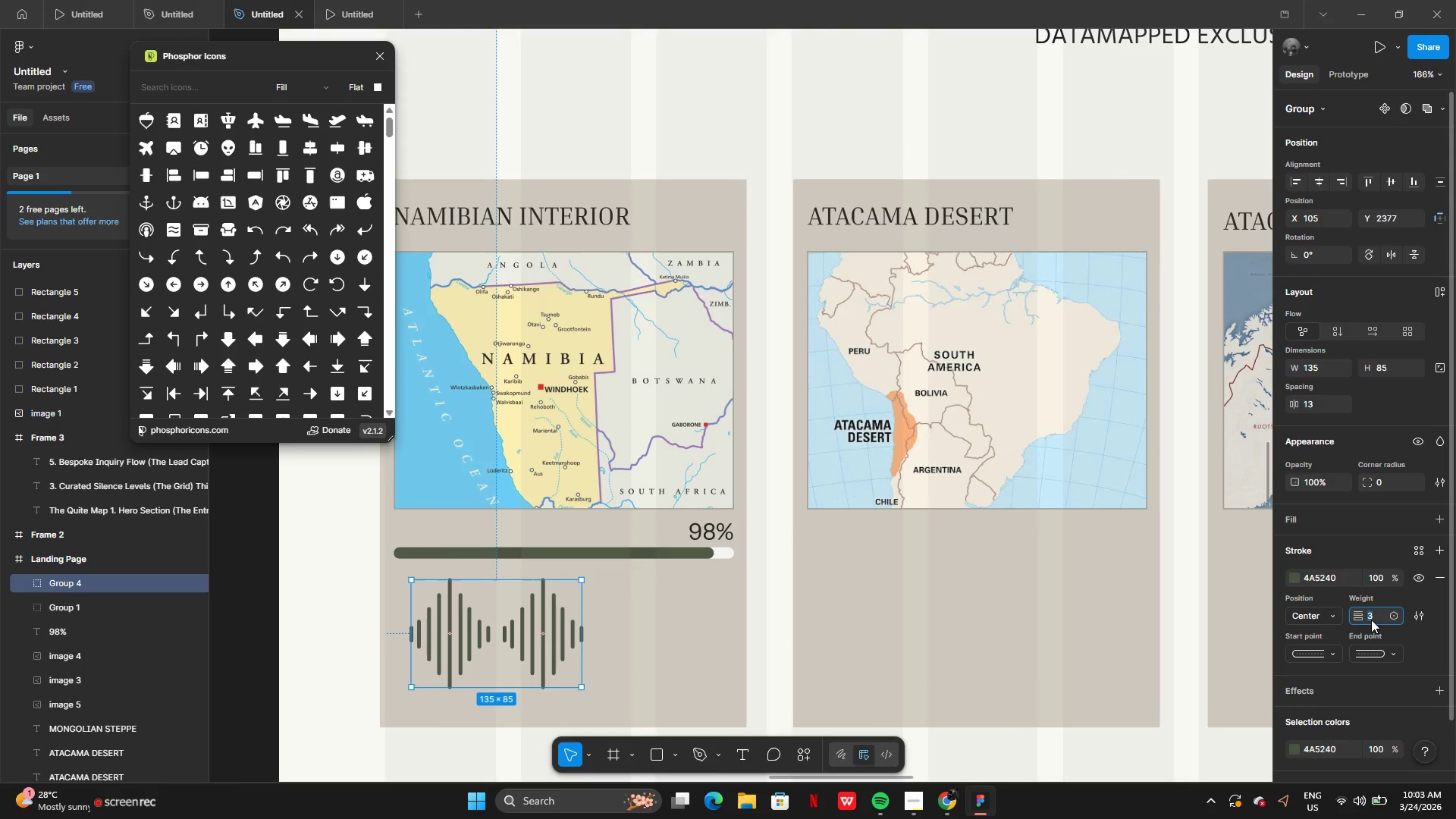 
key(2)
 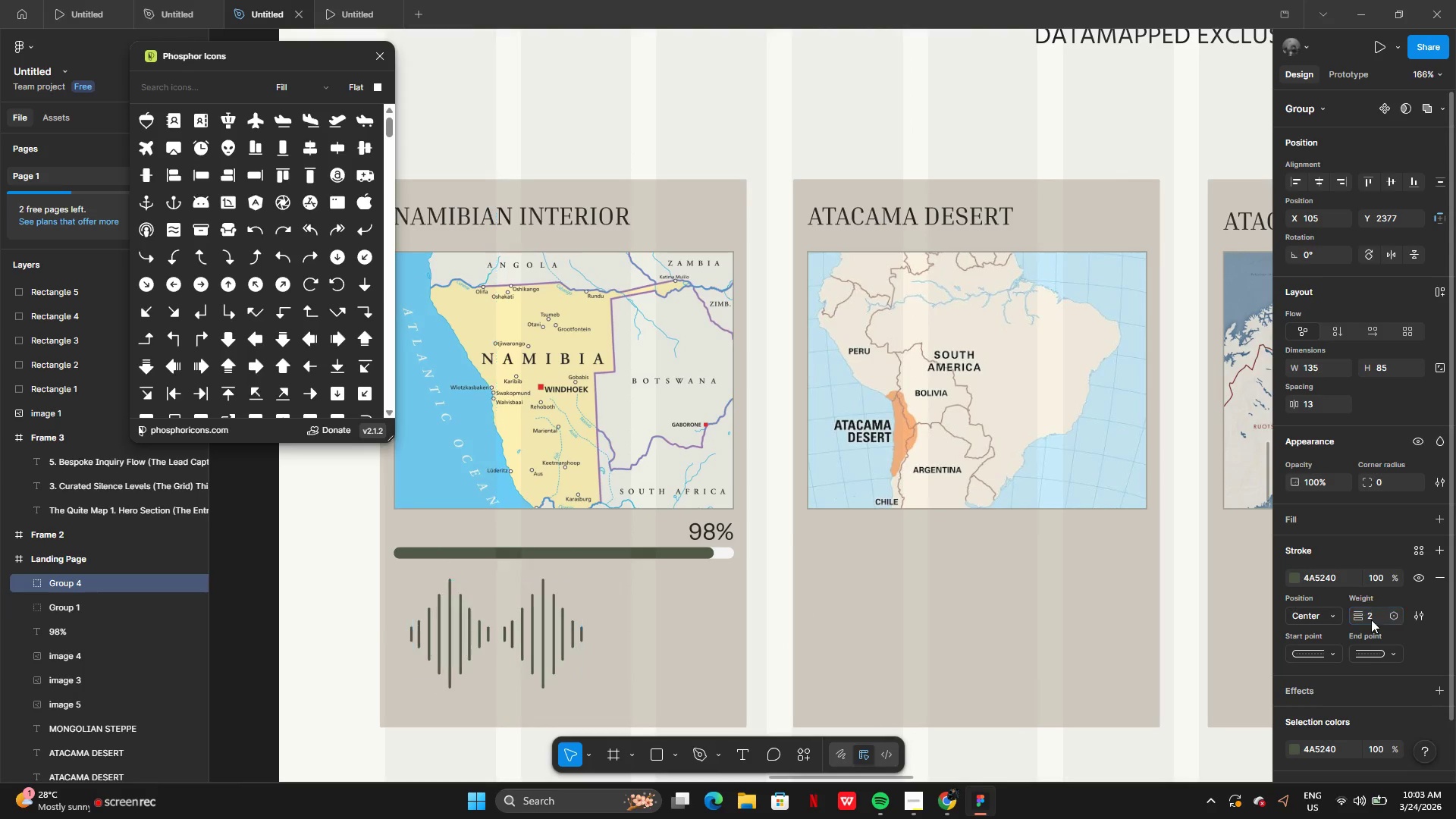 
key(Enter)
 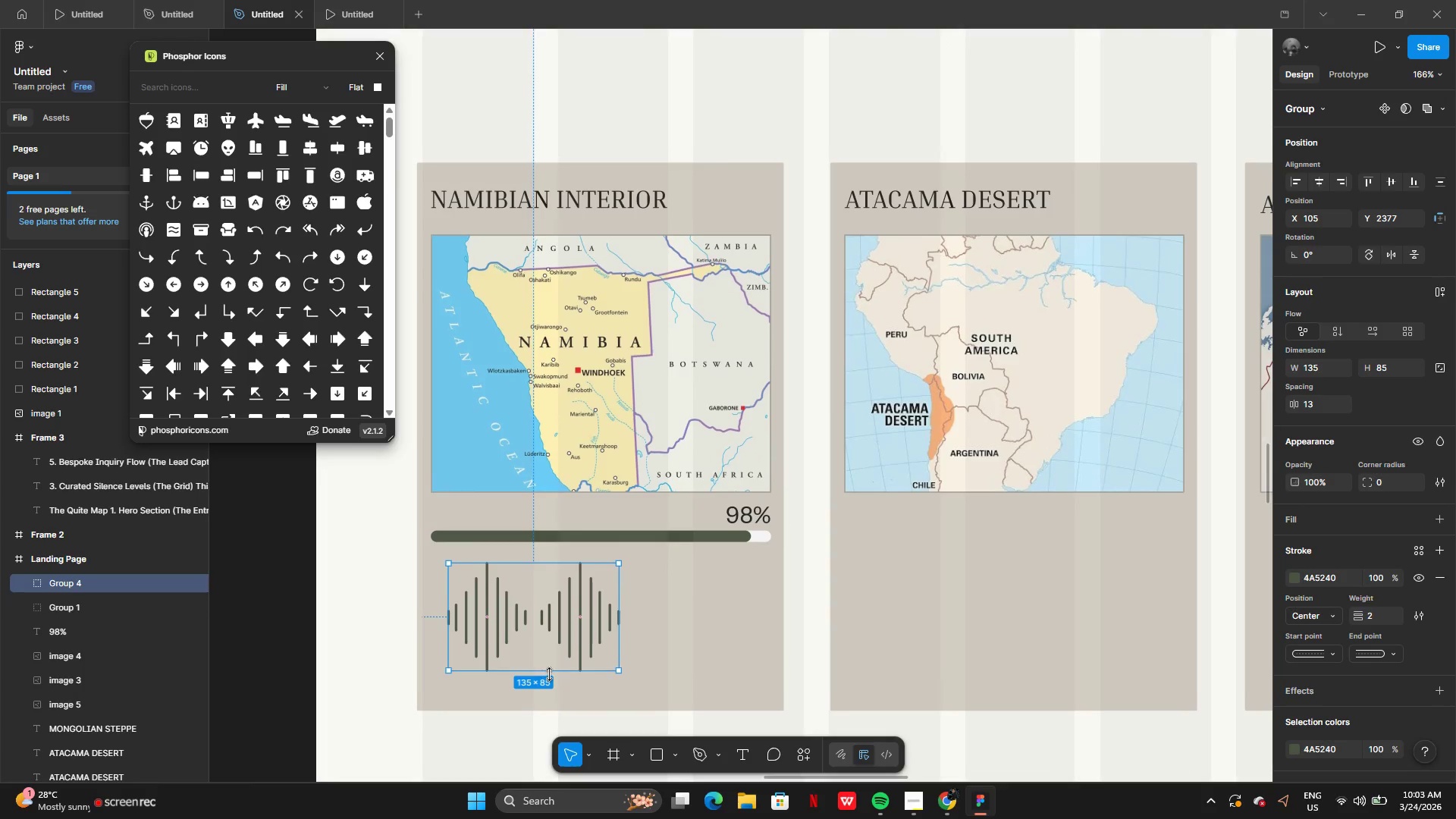 
left_click_drag(start_coordinate=[548, 672], to_coordinate=[548, 651])
 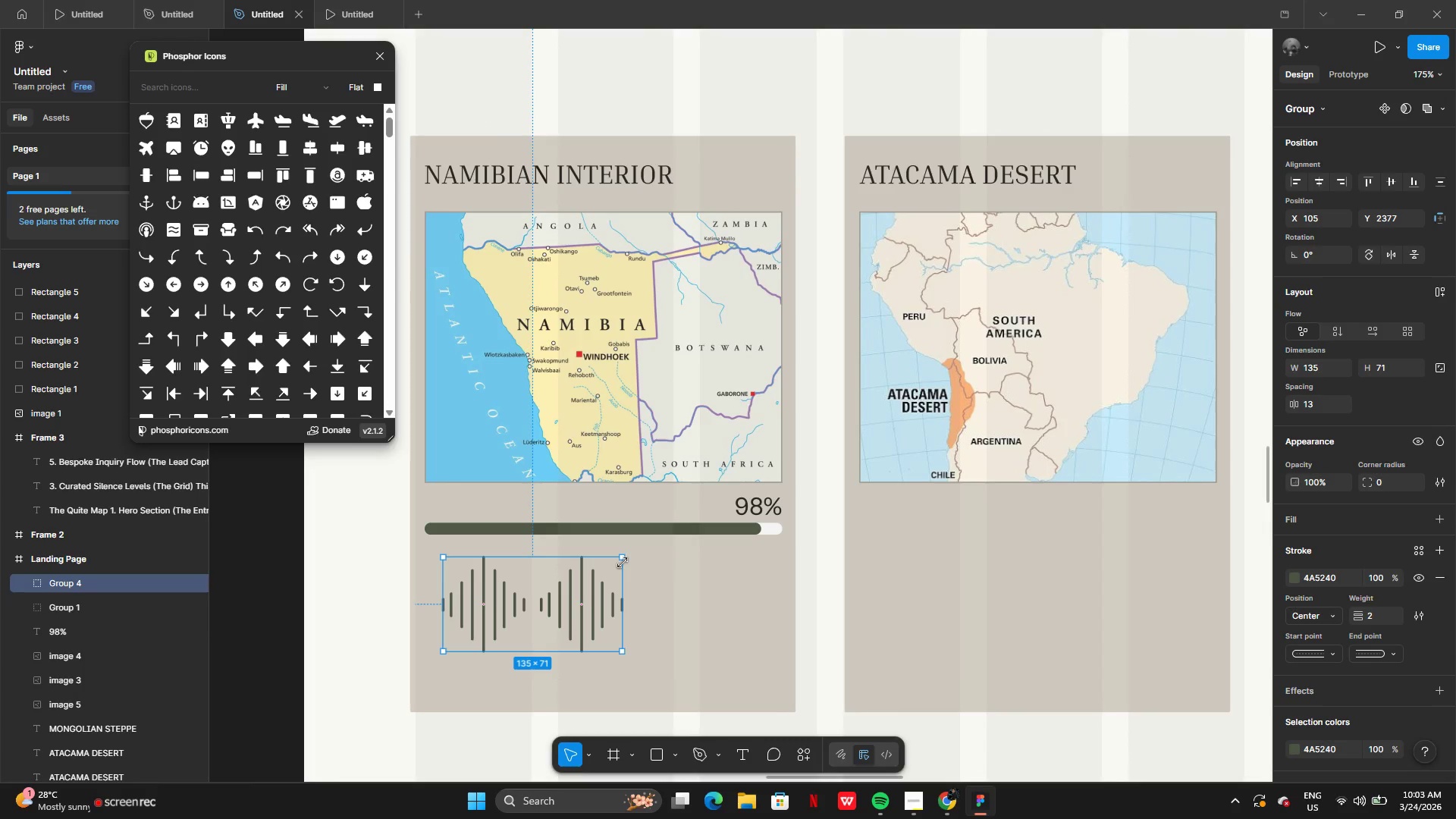 
left_click_drag(start_coordinate=[622, 562], to_coordinate=[577, 572])
 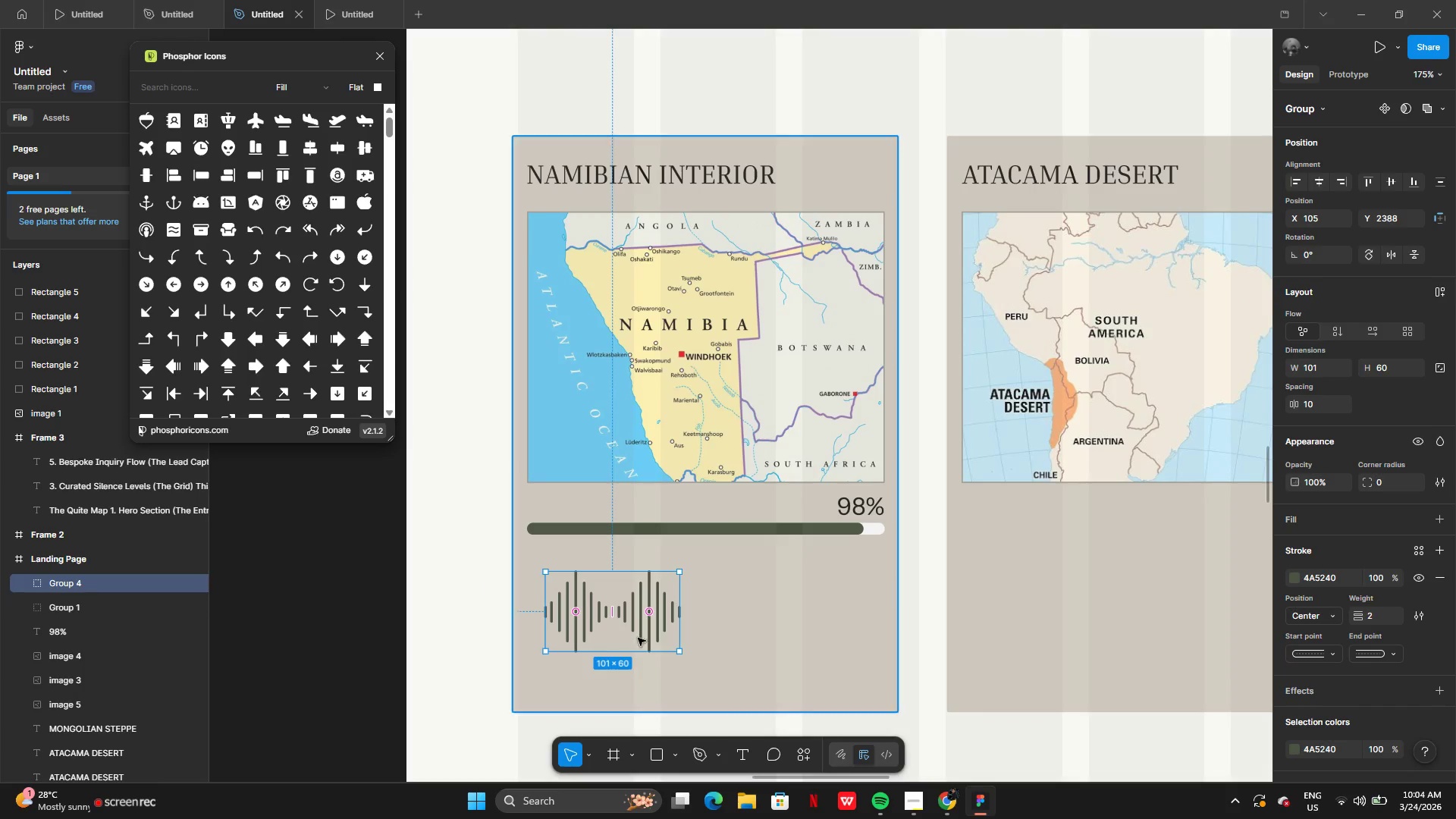 
left_click_drag(start_coordinate=[635, 631], to_coordinate=[634, 635])
 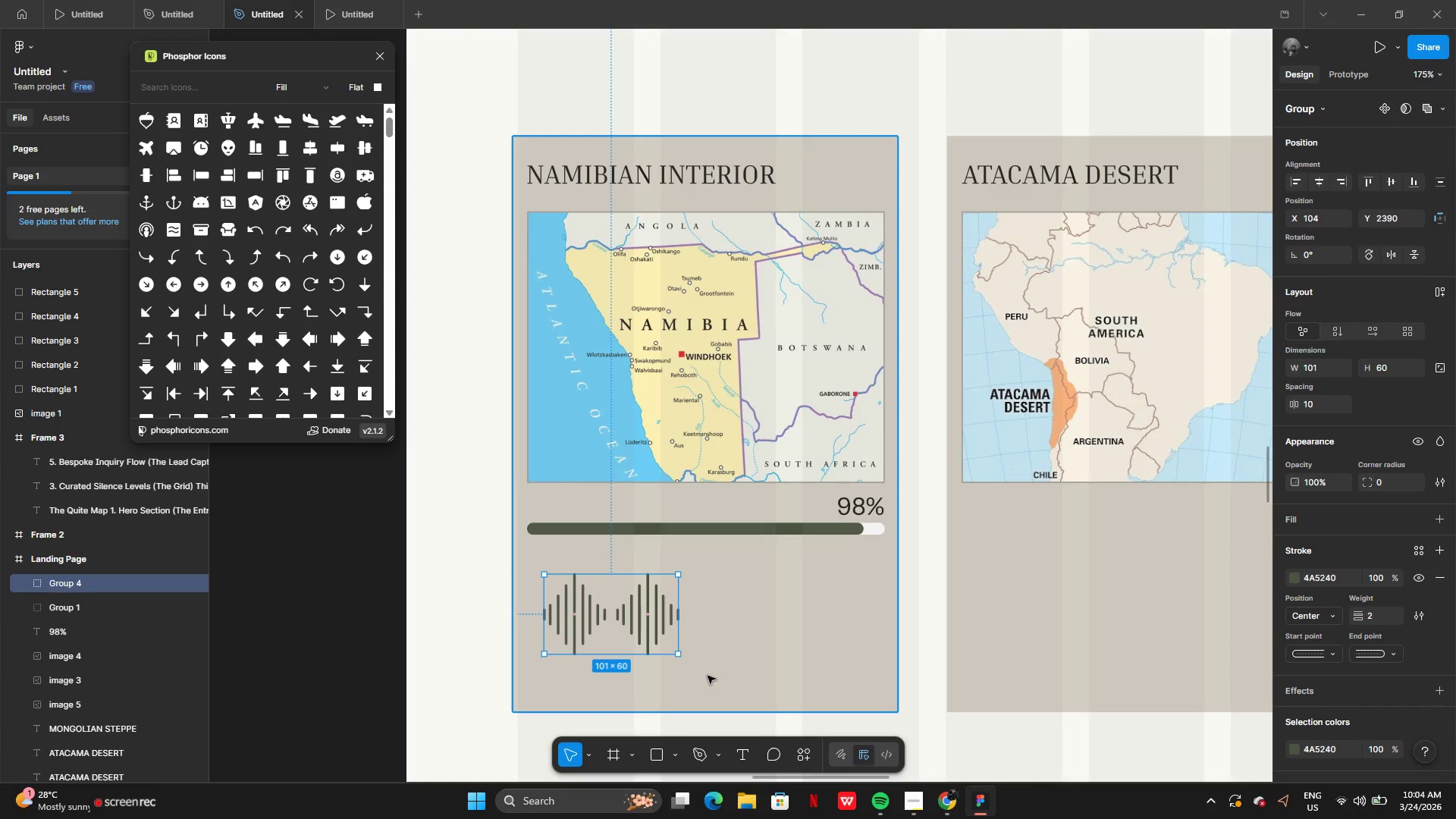 
left_click([708, 676])
 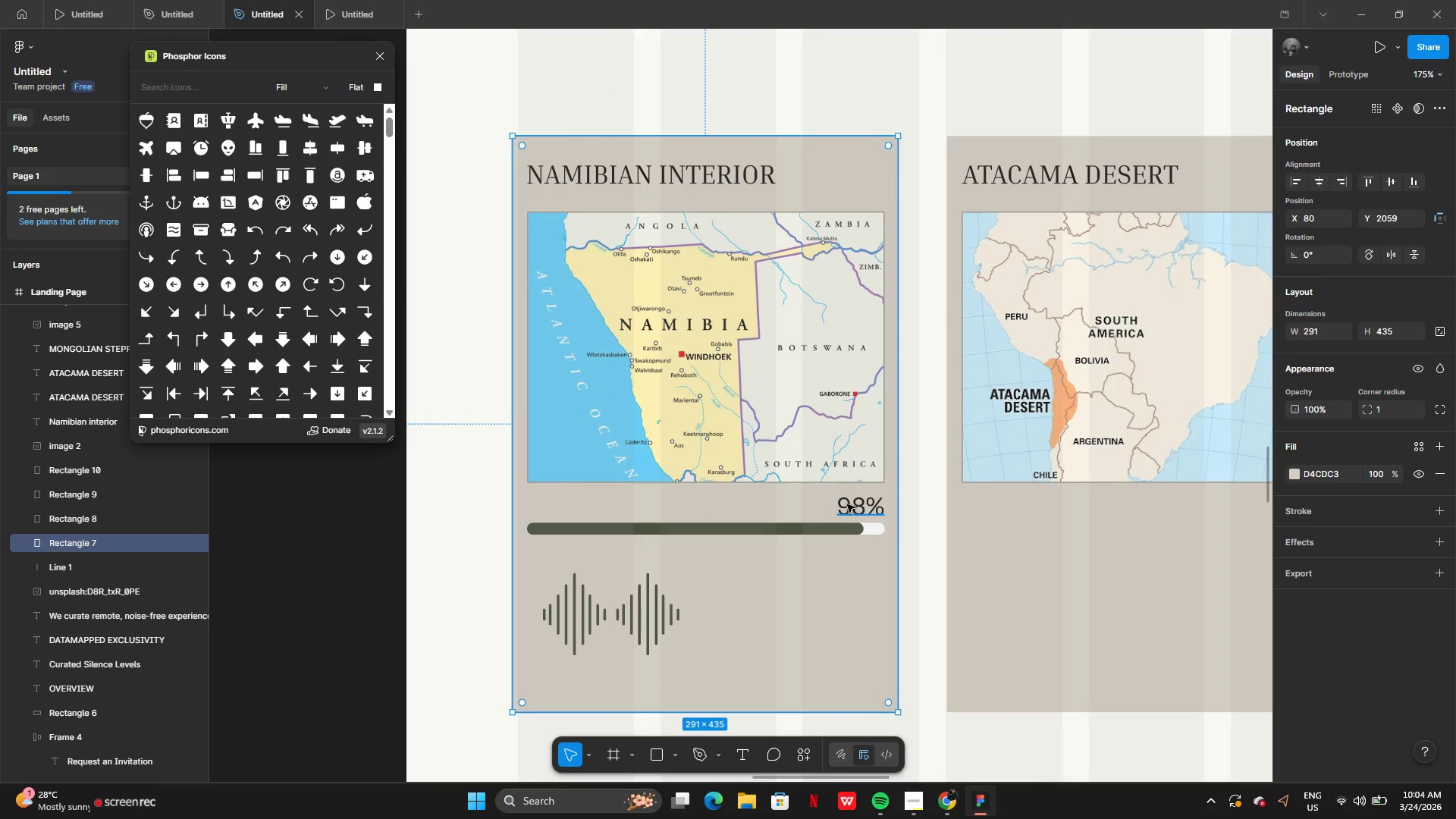 
left_click([848, 504])
 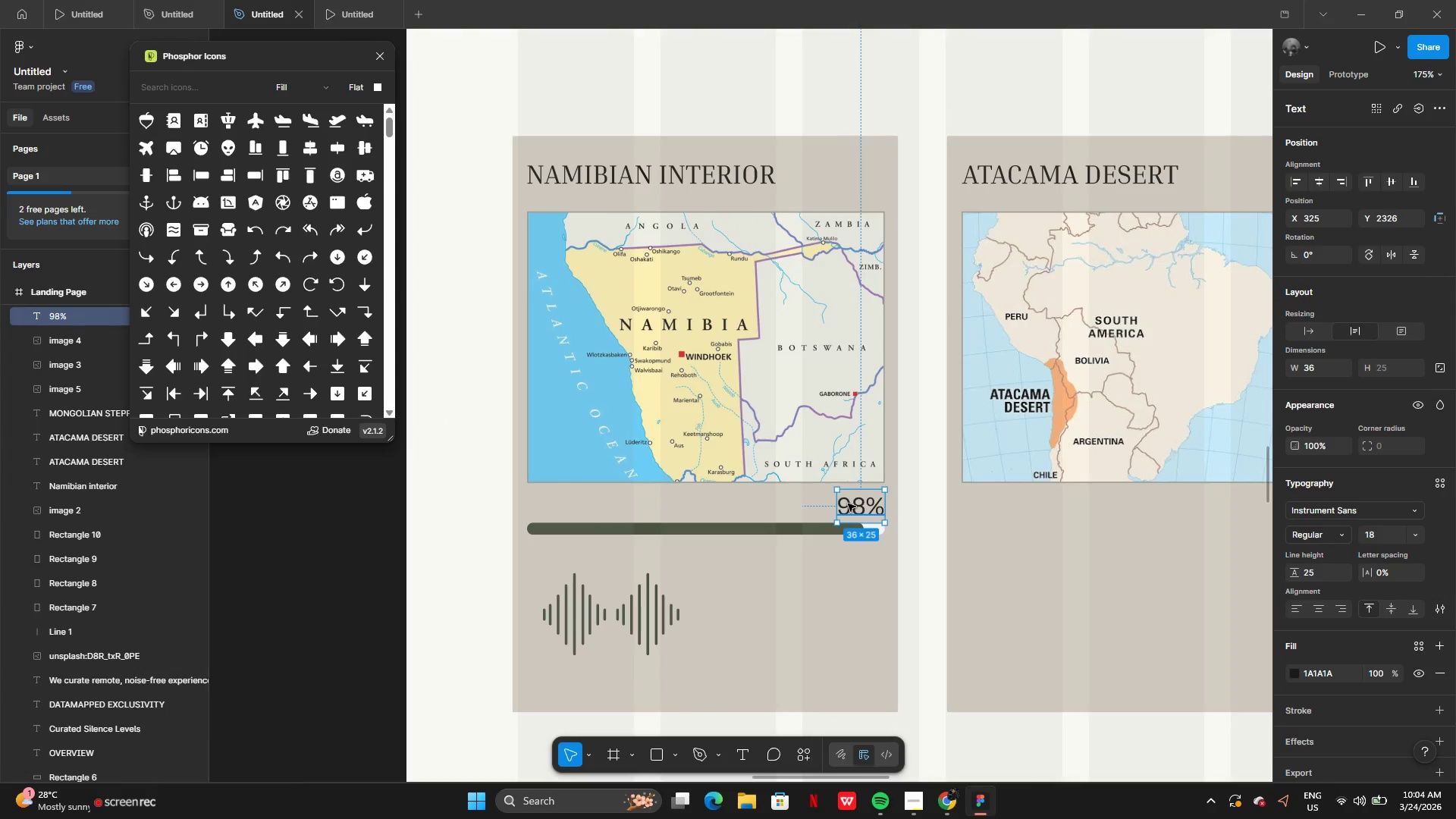 
hold_key(key=AltLeft, duration=0.39)
left_click_drag(start_coordinate=[858, 505], to_coordinate=[846, 524])
 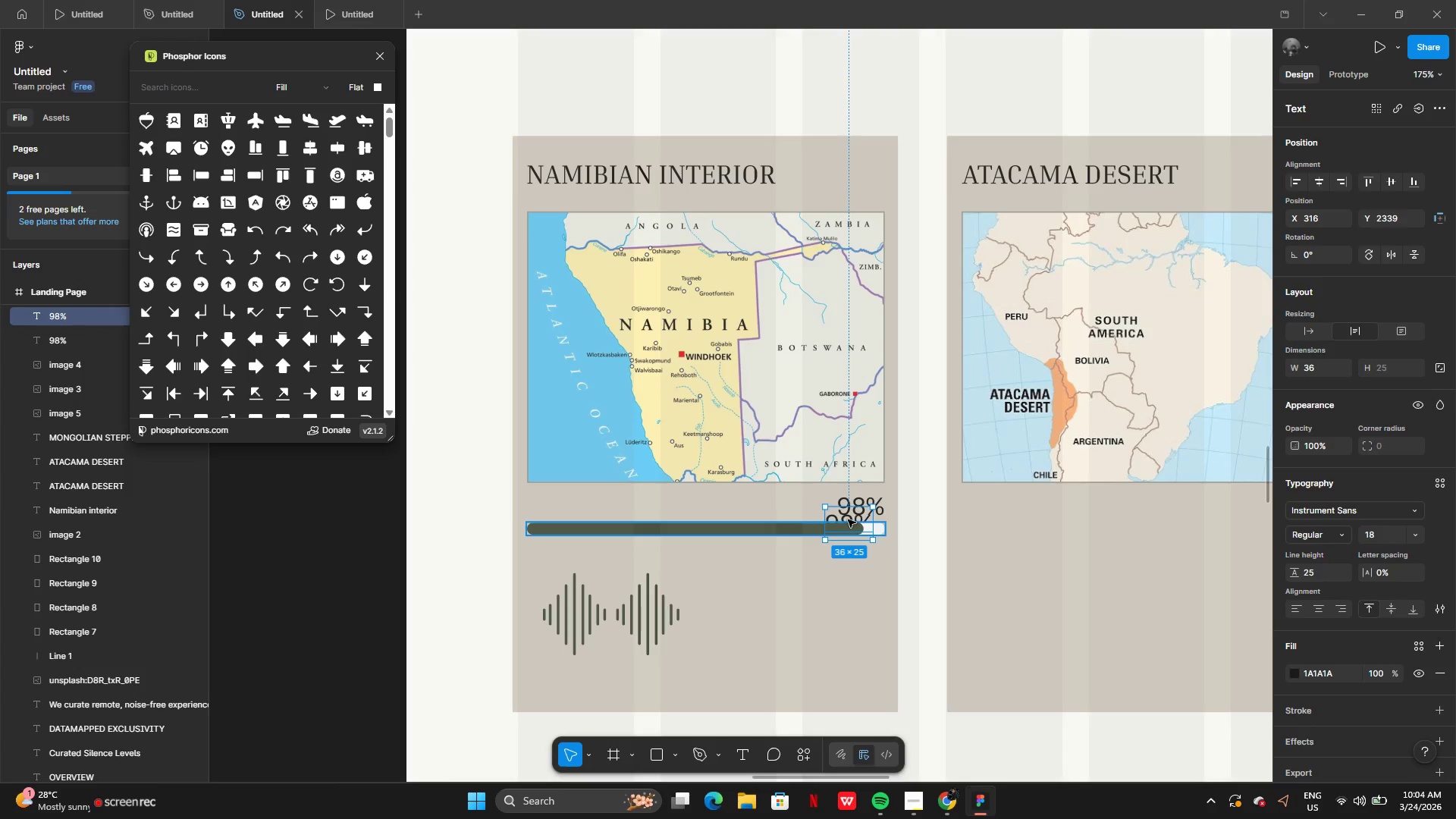 
left_click_drag(start_coordinate=[848, 517], to_coordinate=[606, 677])
 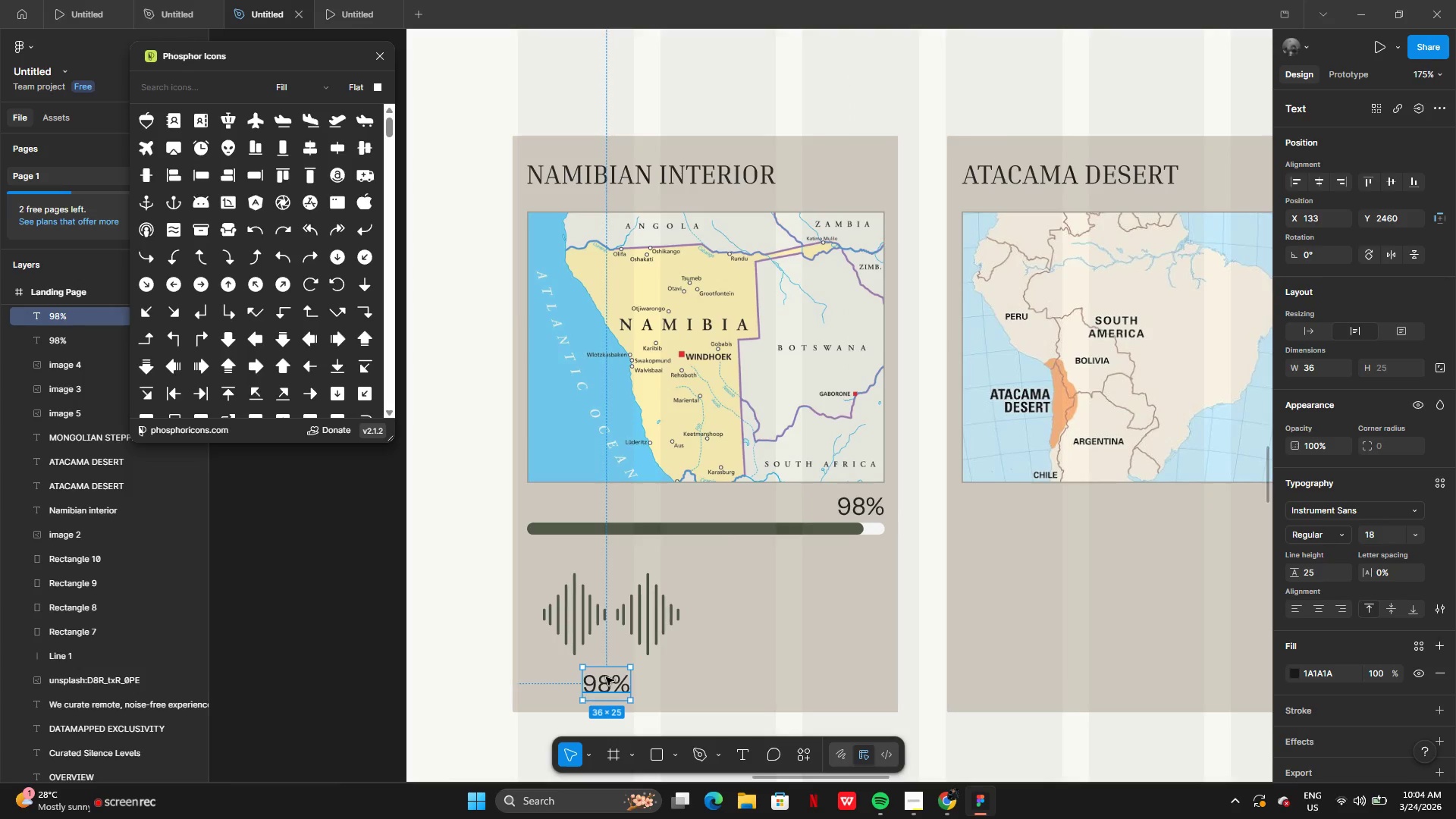 
left_click([606, 677])
 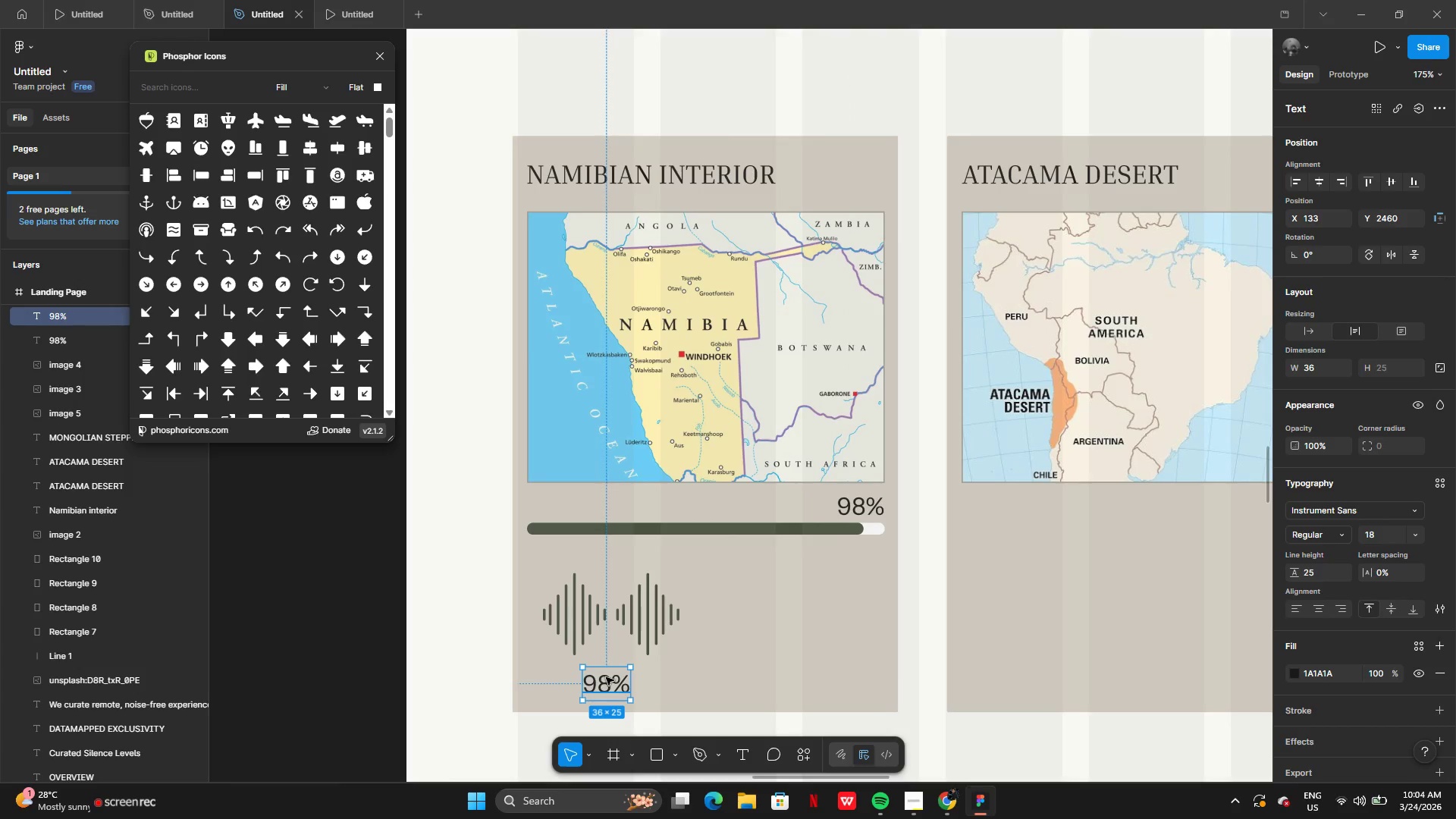 
left_click([606, 677])
 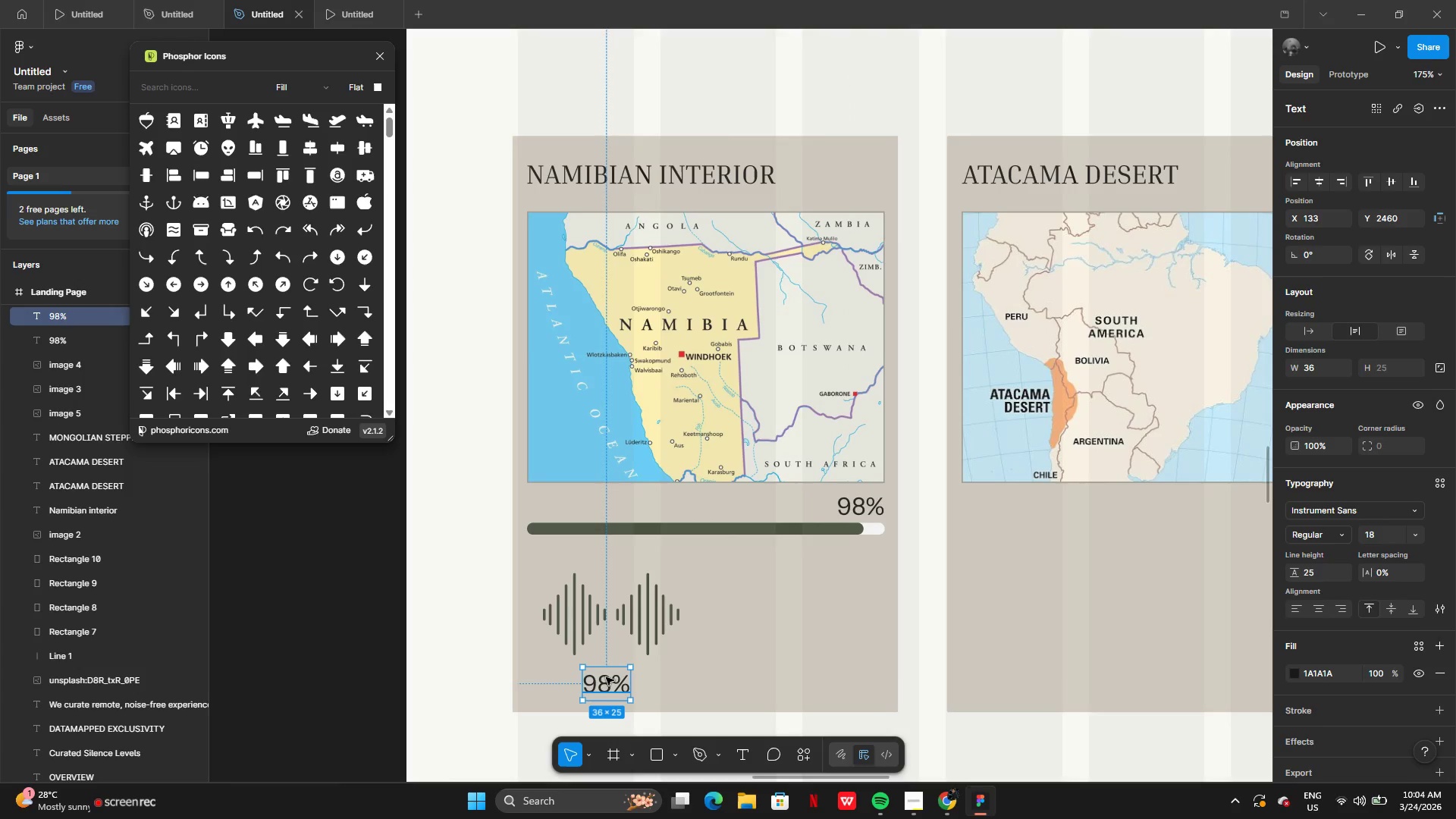 
double_click([606, 677])
 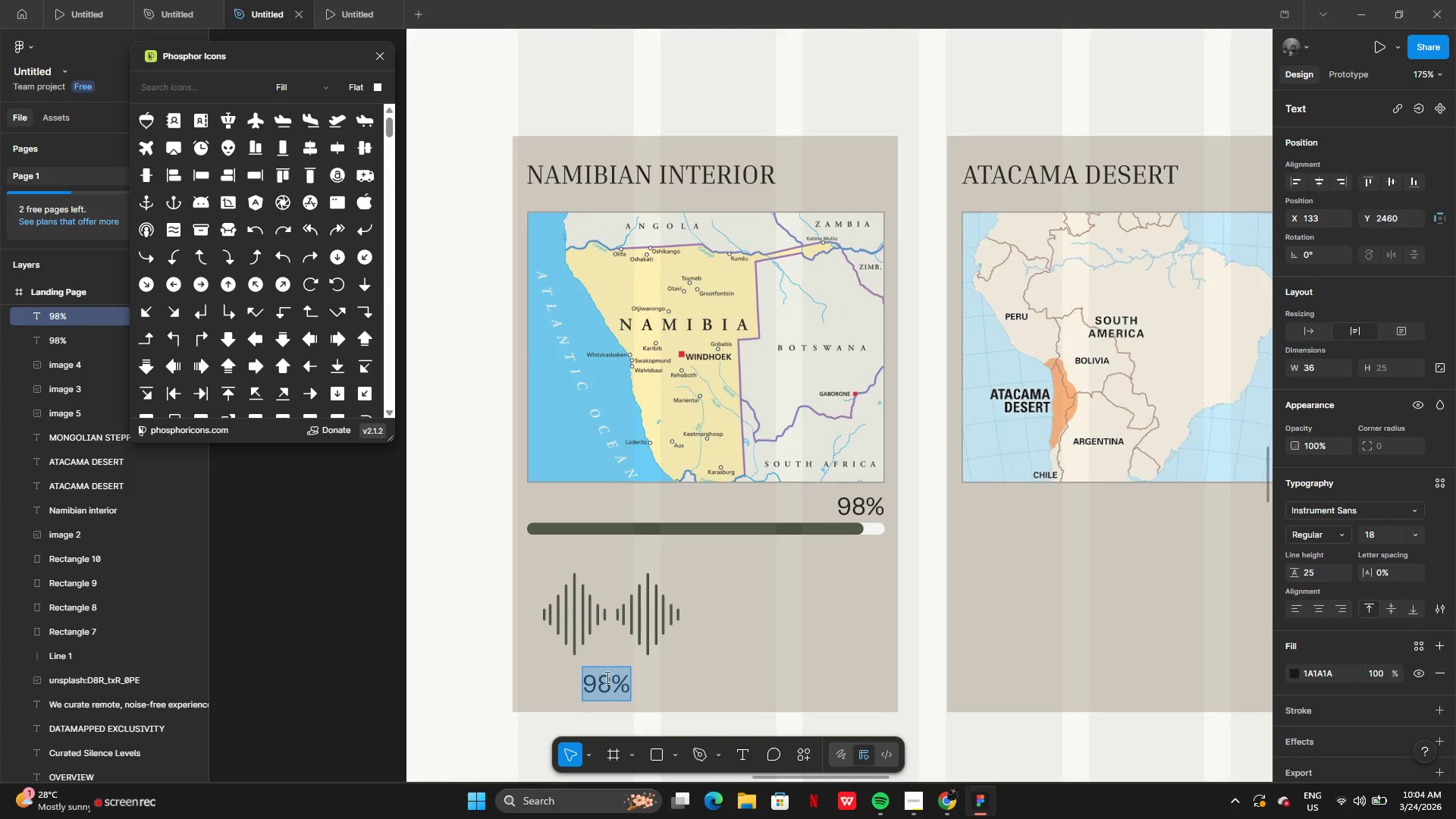 
type(dec)
key(Backspace)
key(Backspace)
key(Backspace)
type(CE)
key(Backspace)
key(Backspace)
type(DECIBLE LEVELS)
 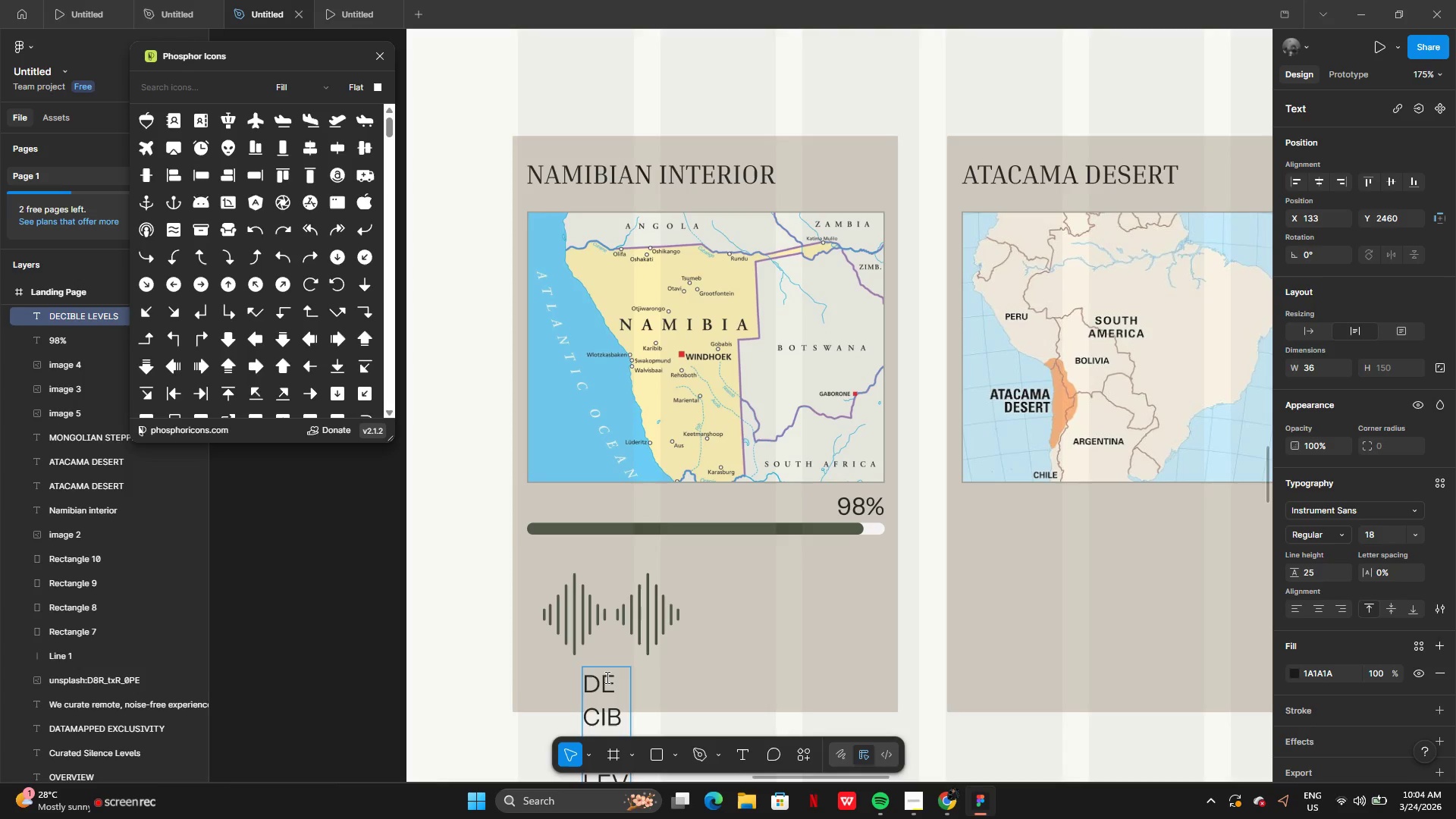 
key(Enter)
 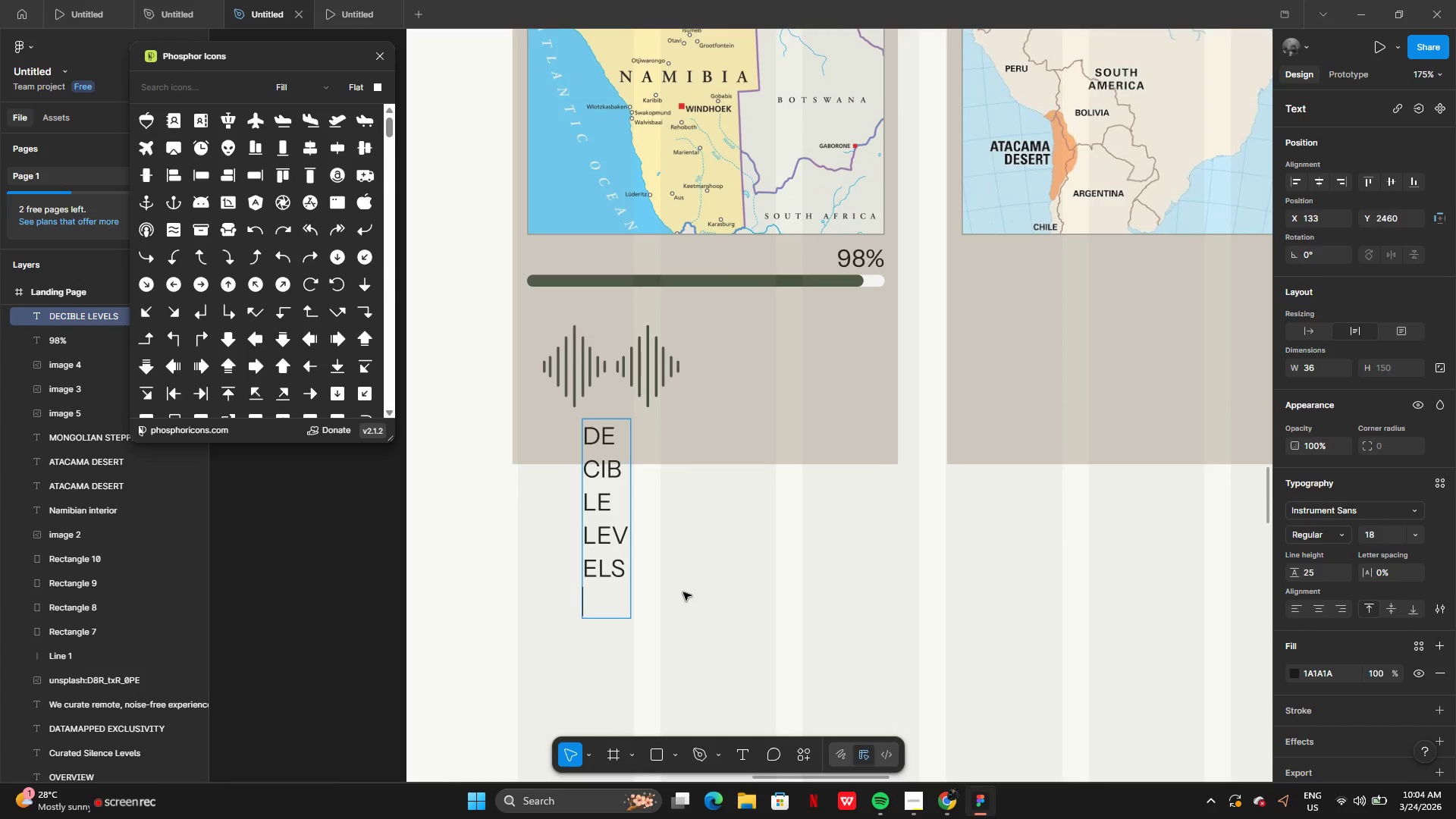 
left_click([664, 570])
 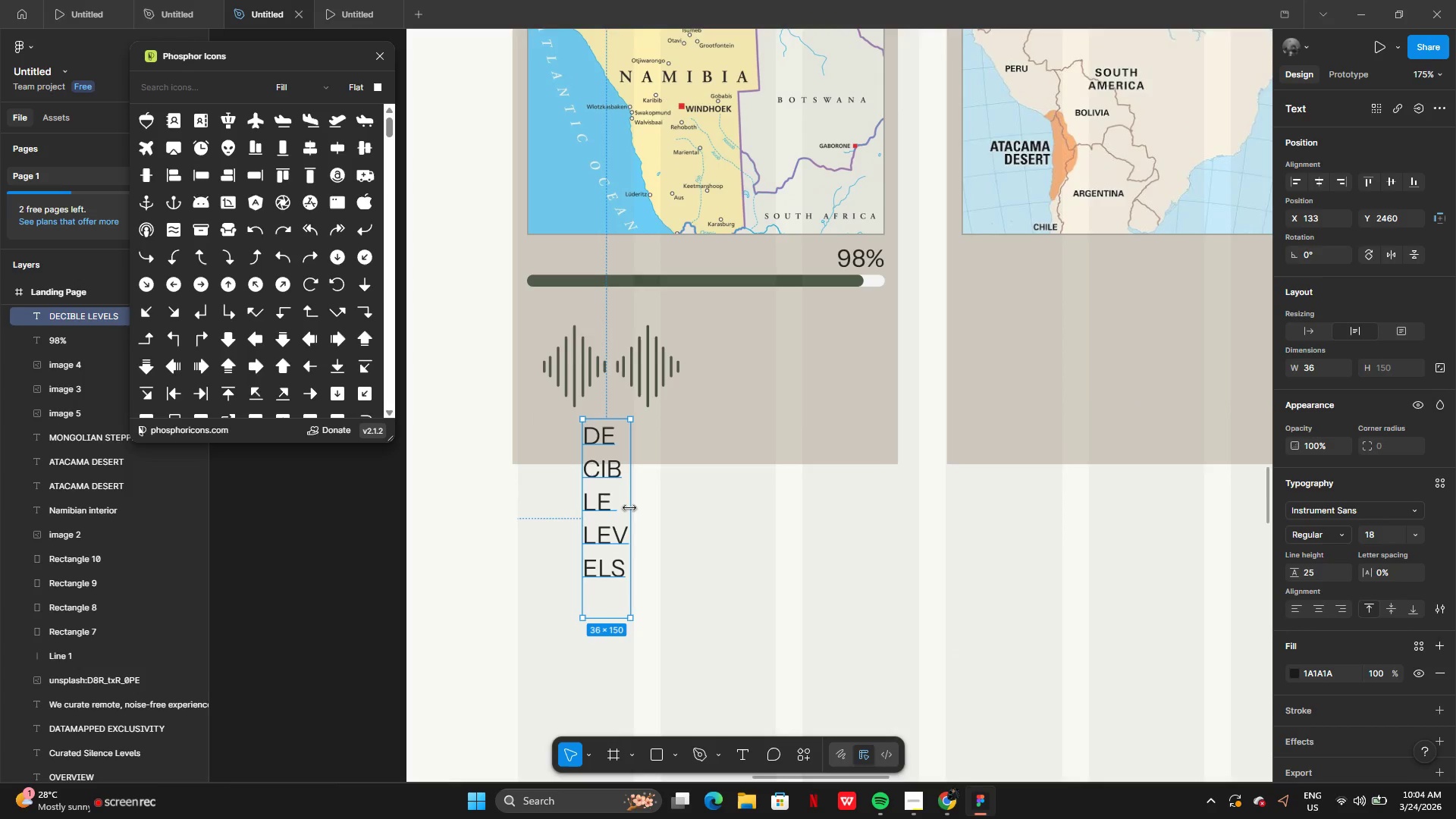 
left_click_drag(start_coordinate=[629, 508], to_coordinate=[779, 450])
 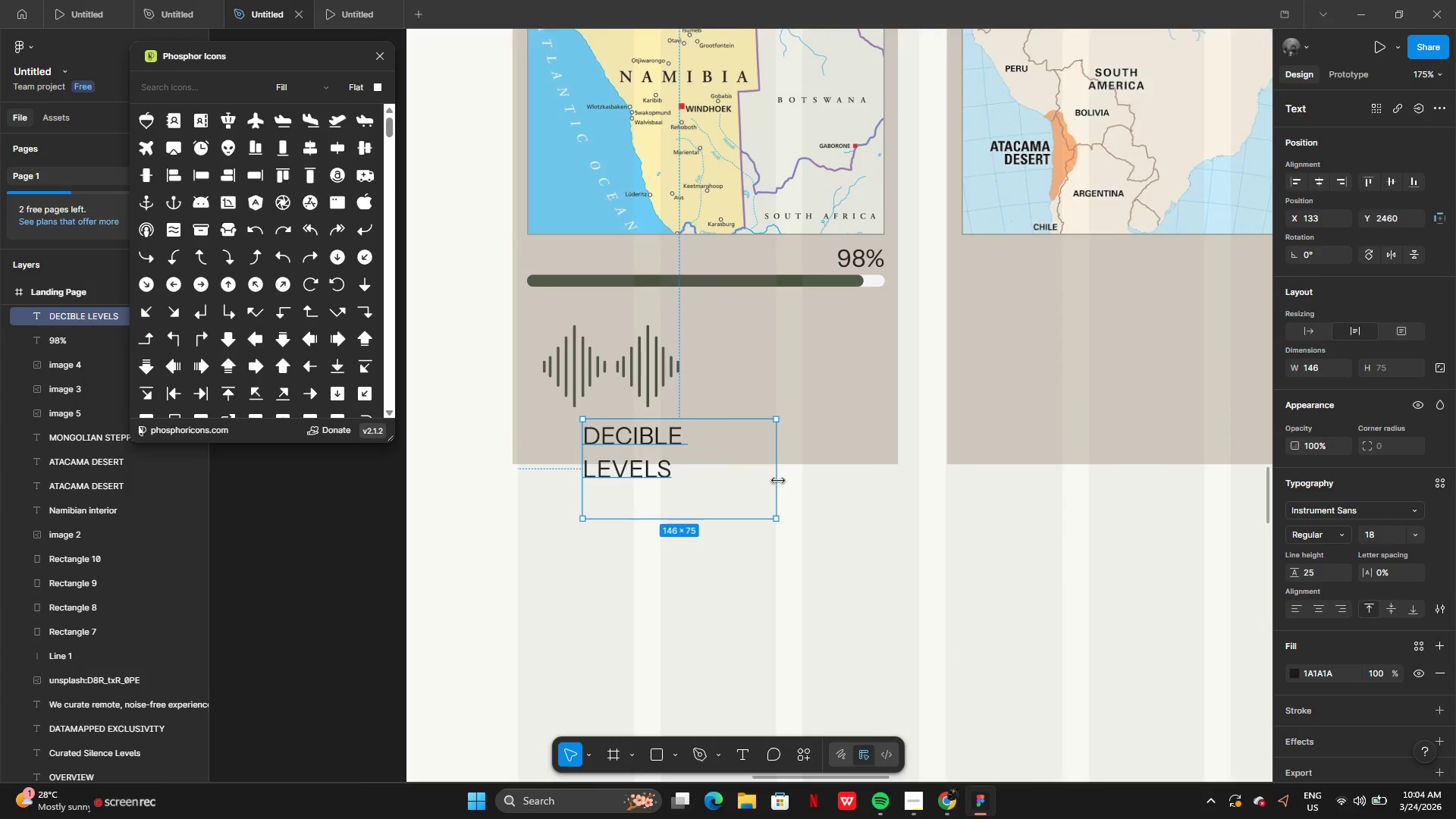 
left_click_drag(start_coordinate=[779, 481], to_coordinate=[789, 482])
 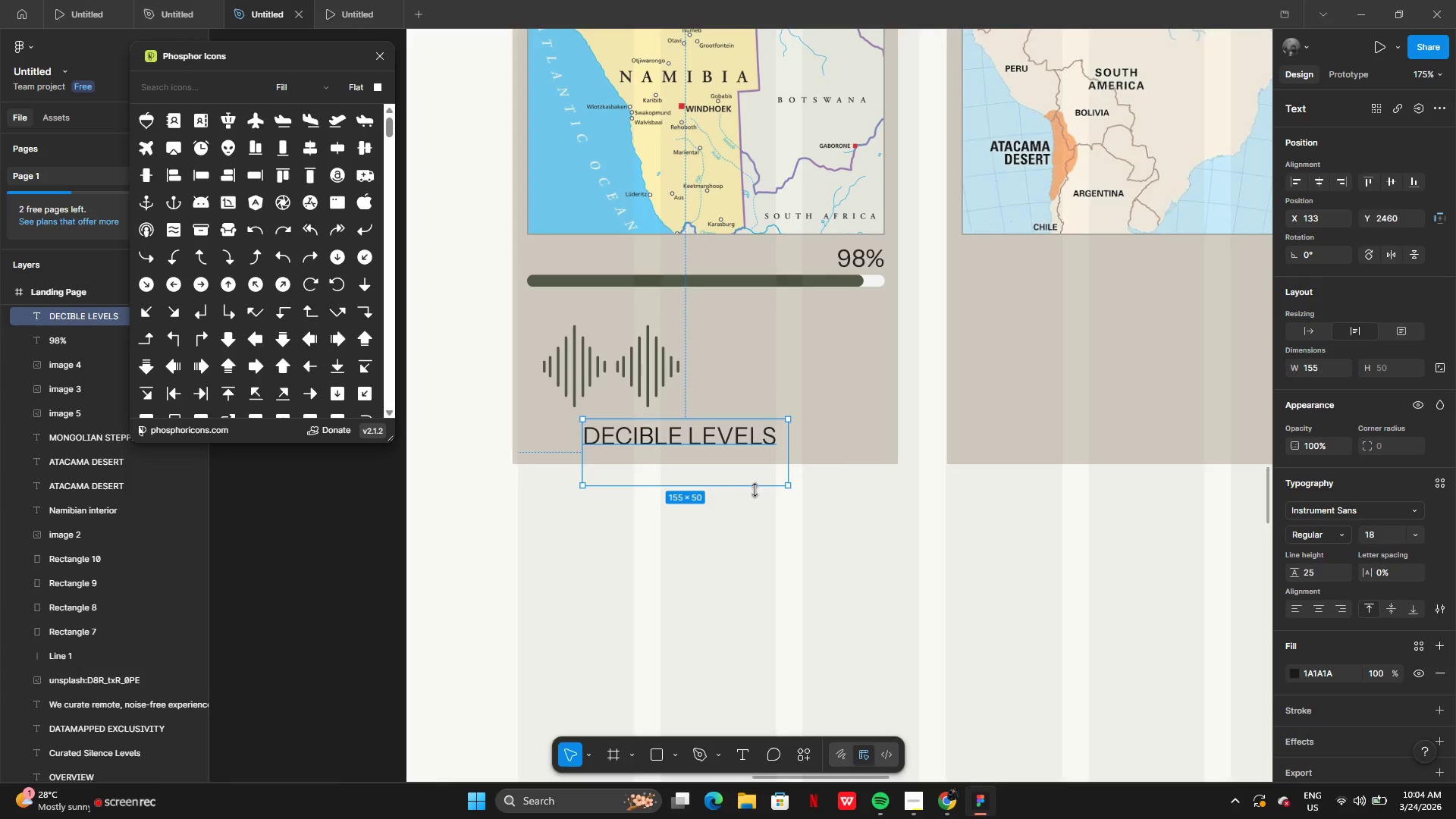 
left_click_drag(start_coordinate=[755, 488], to_coordinate=[748, 450])
 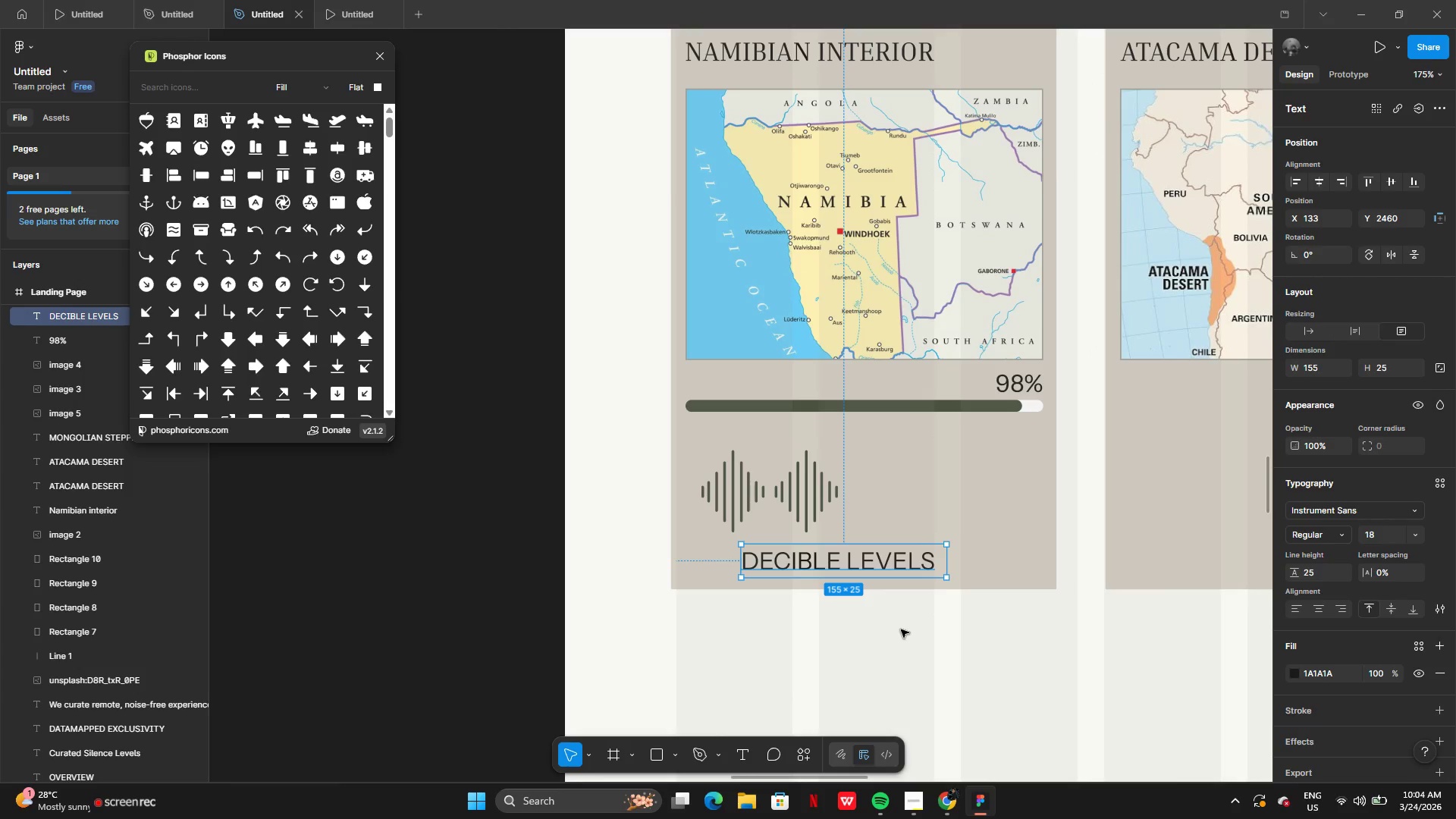 
left_click([901, 629])
 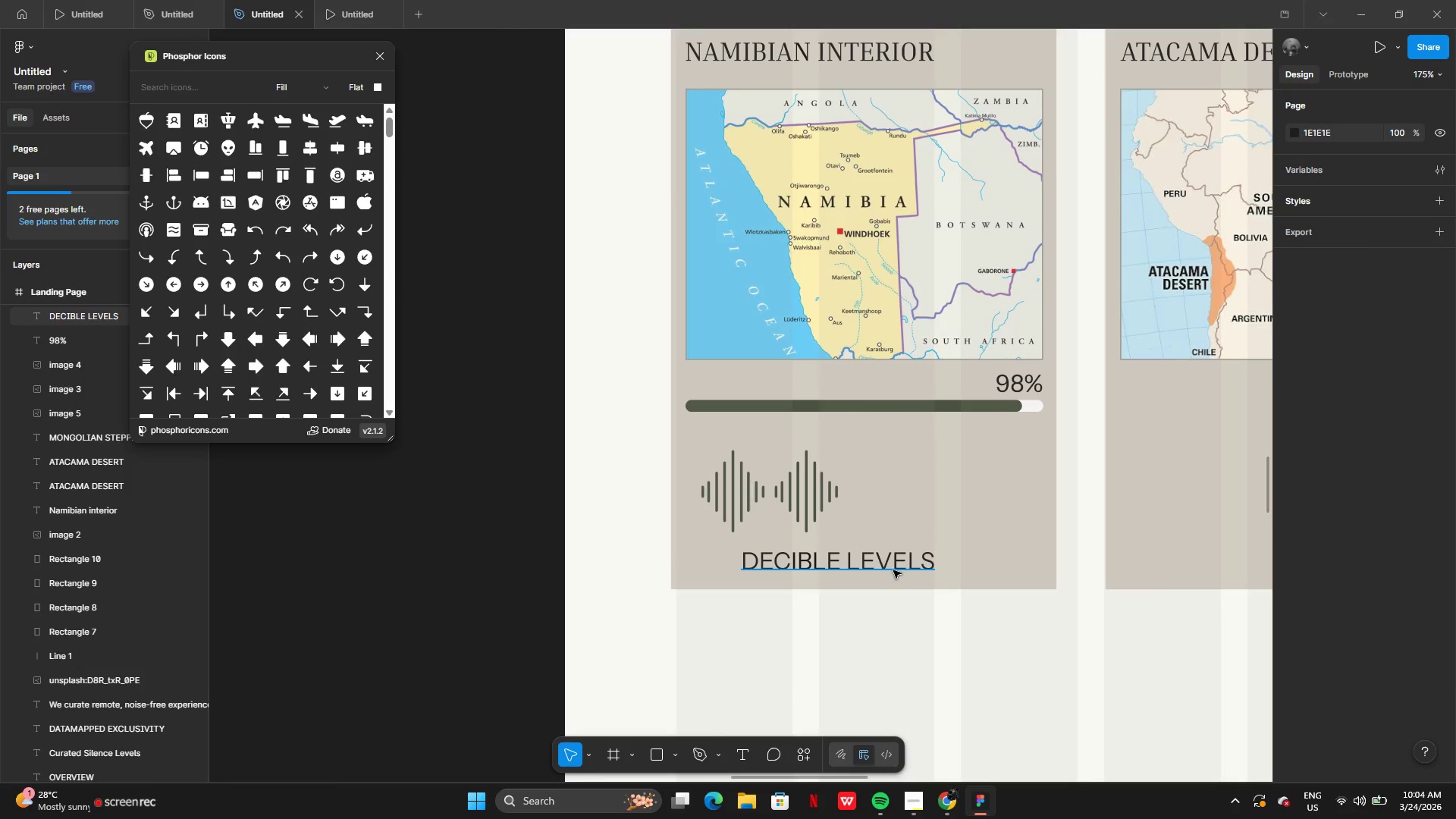 
left_click([894, 570])
 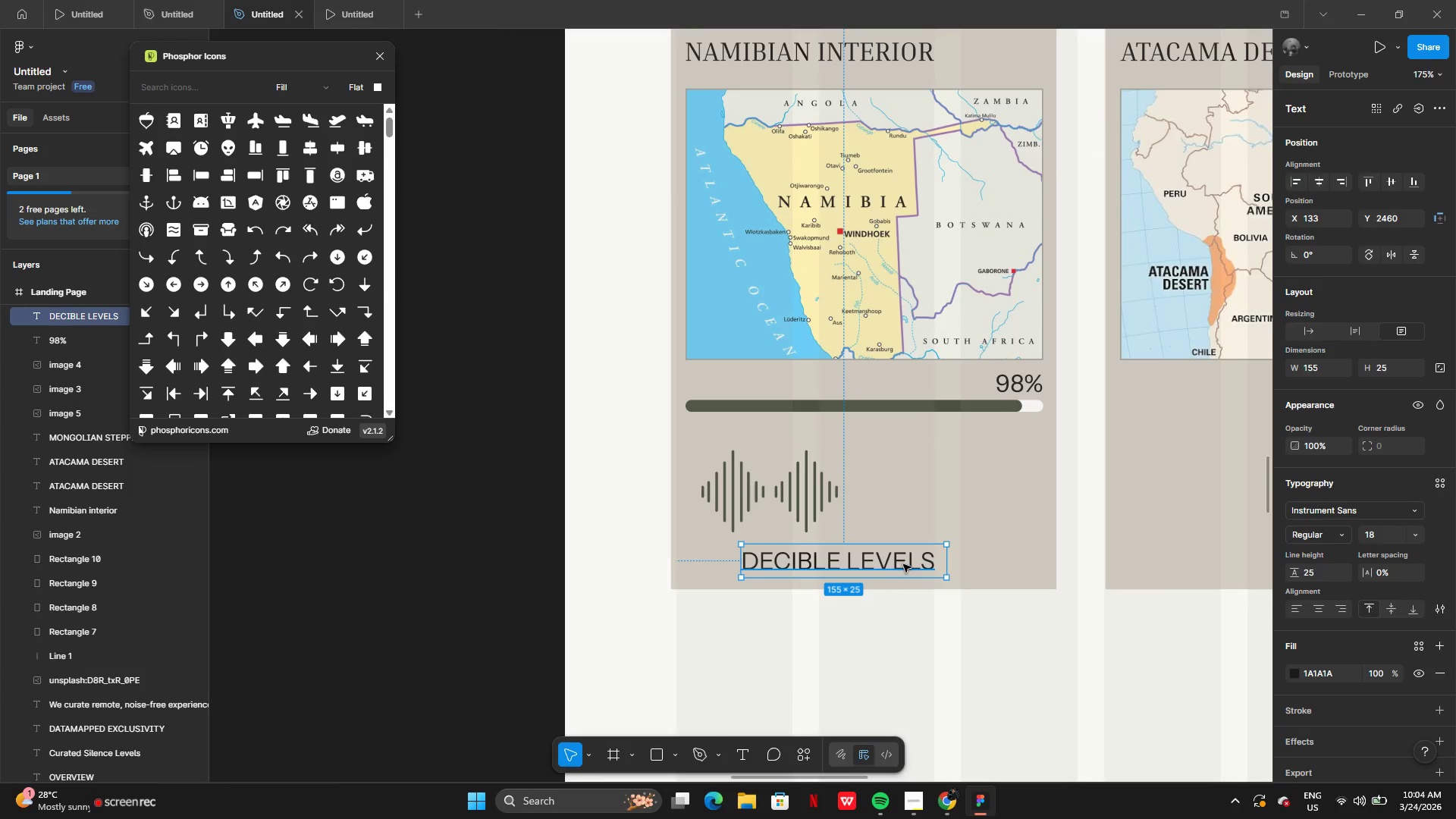 
left_click_drag(start_coordinate=[903, 564], to_coordinate=[851, 563])
 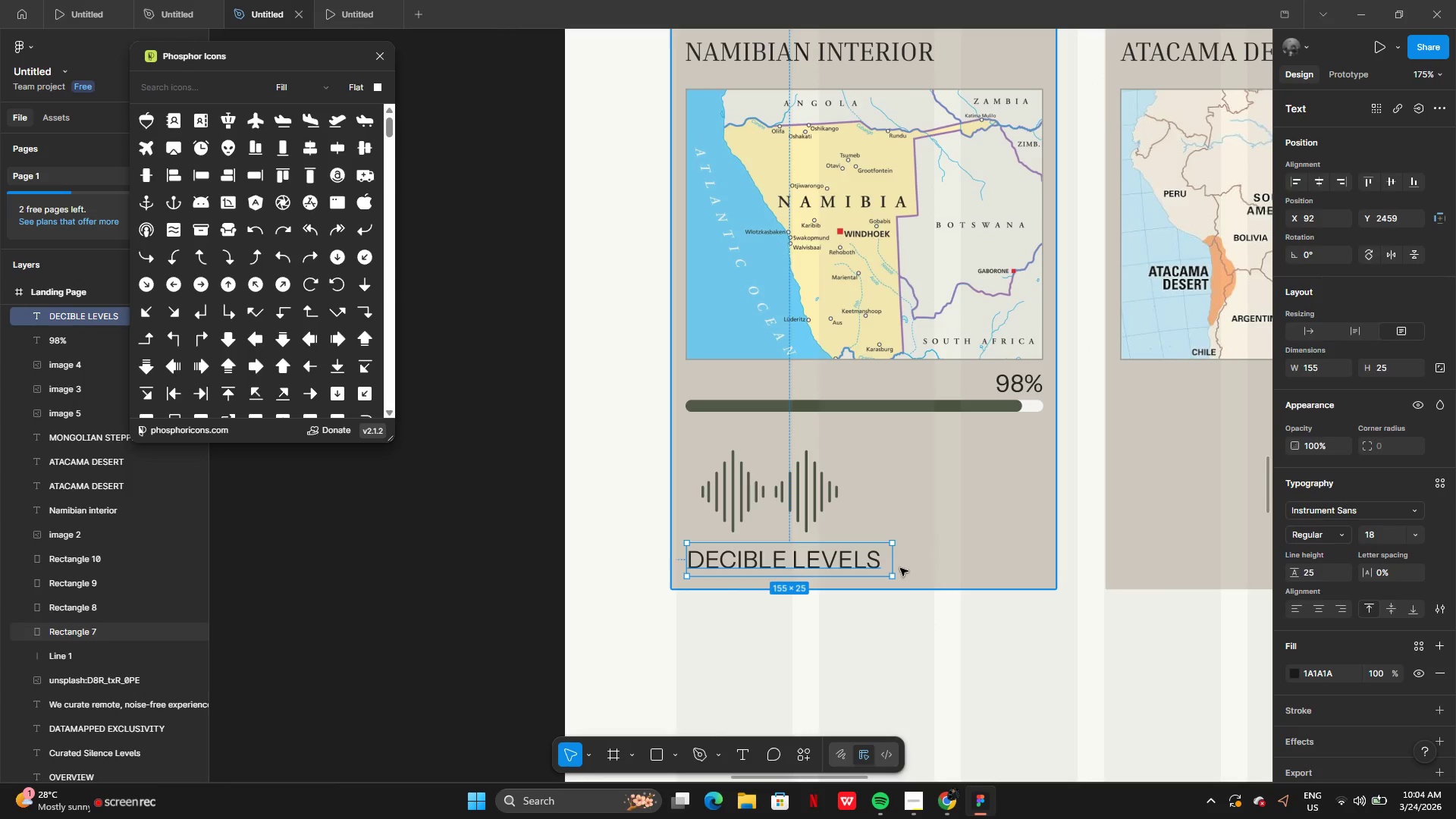 
left_click_drag(start_coordinate=[889, 562], to_coordinate=[883, 561])
 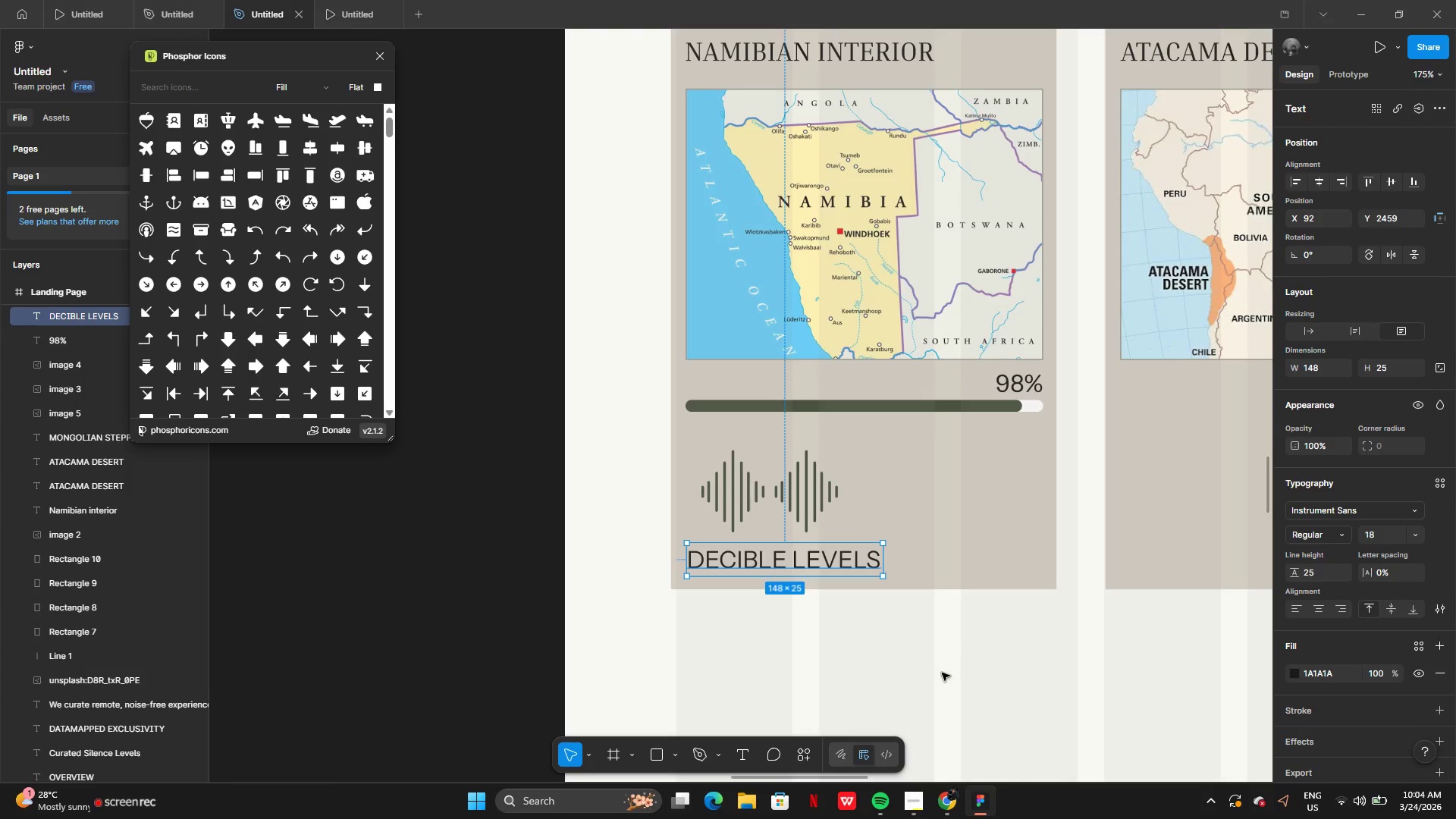 
left_click([938, 676])
 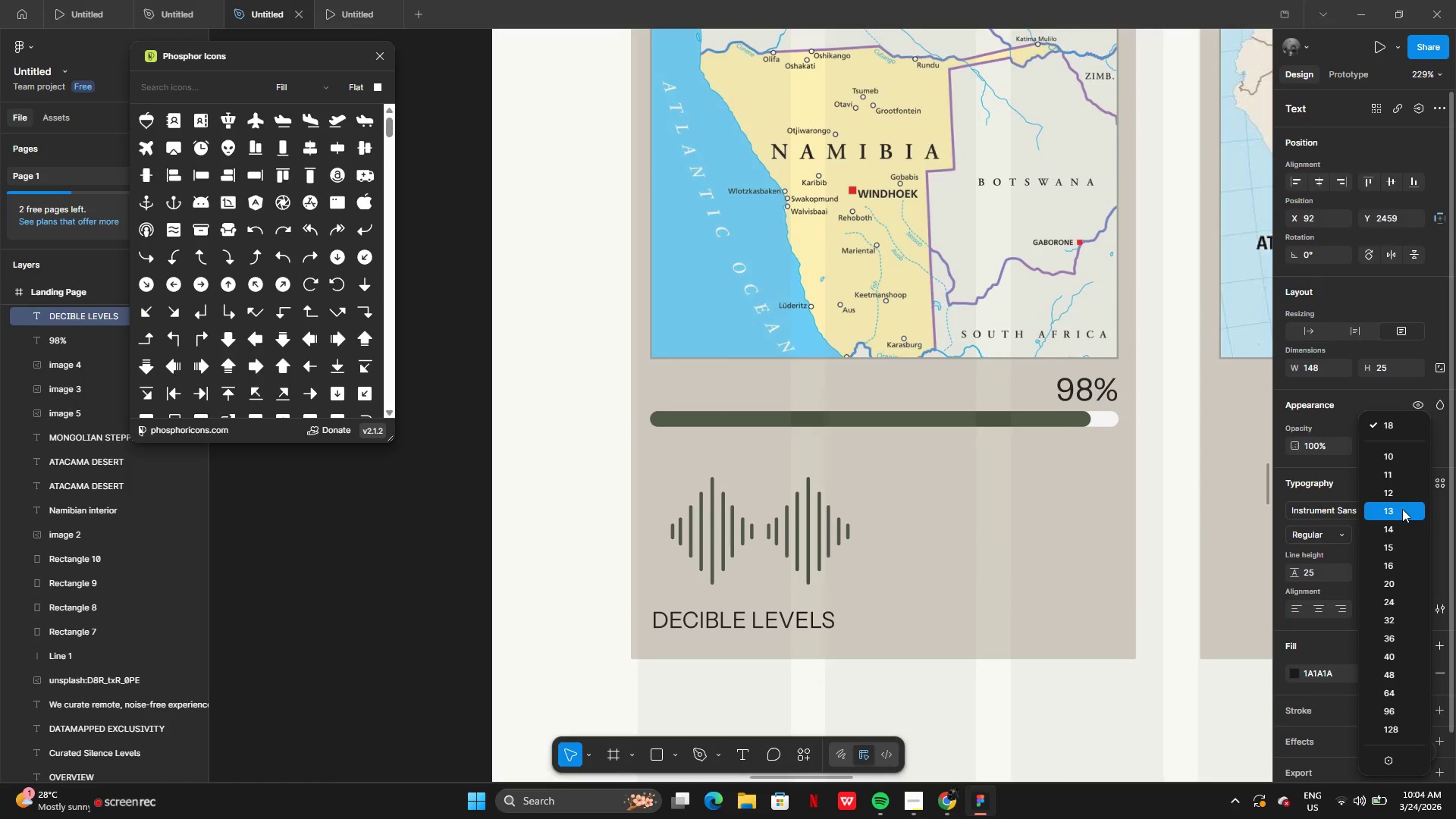 
wait(12.42)
 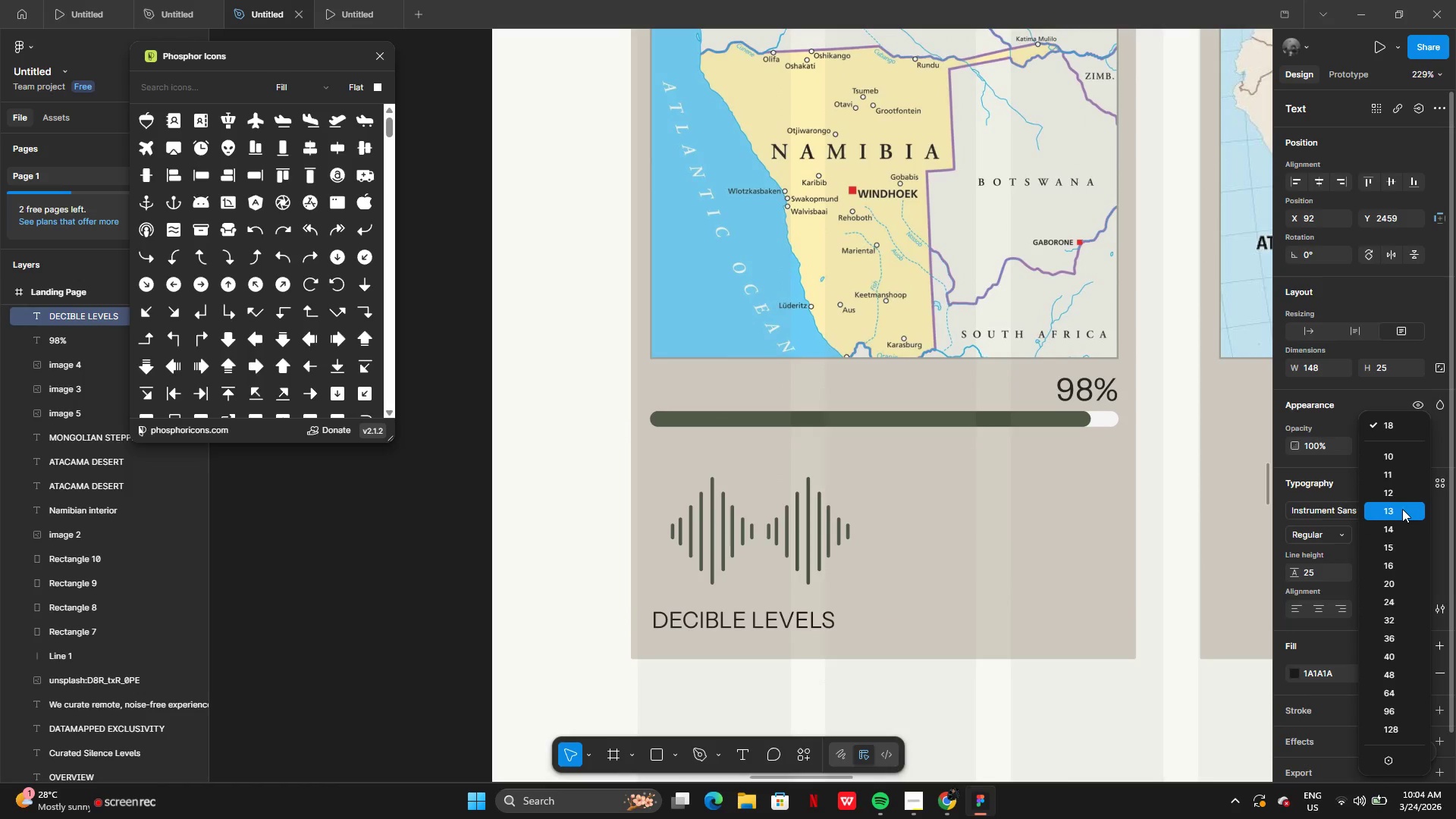 
left_click_drag(start_coordinate=[912, 621], to_coordinate=[851, 618])
 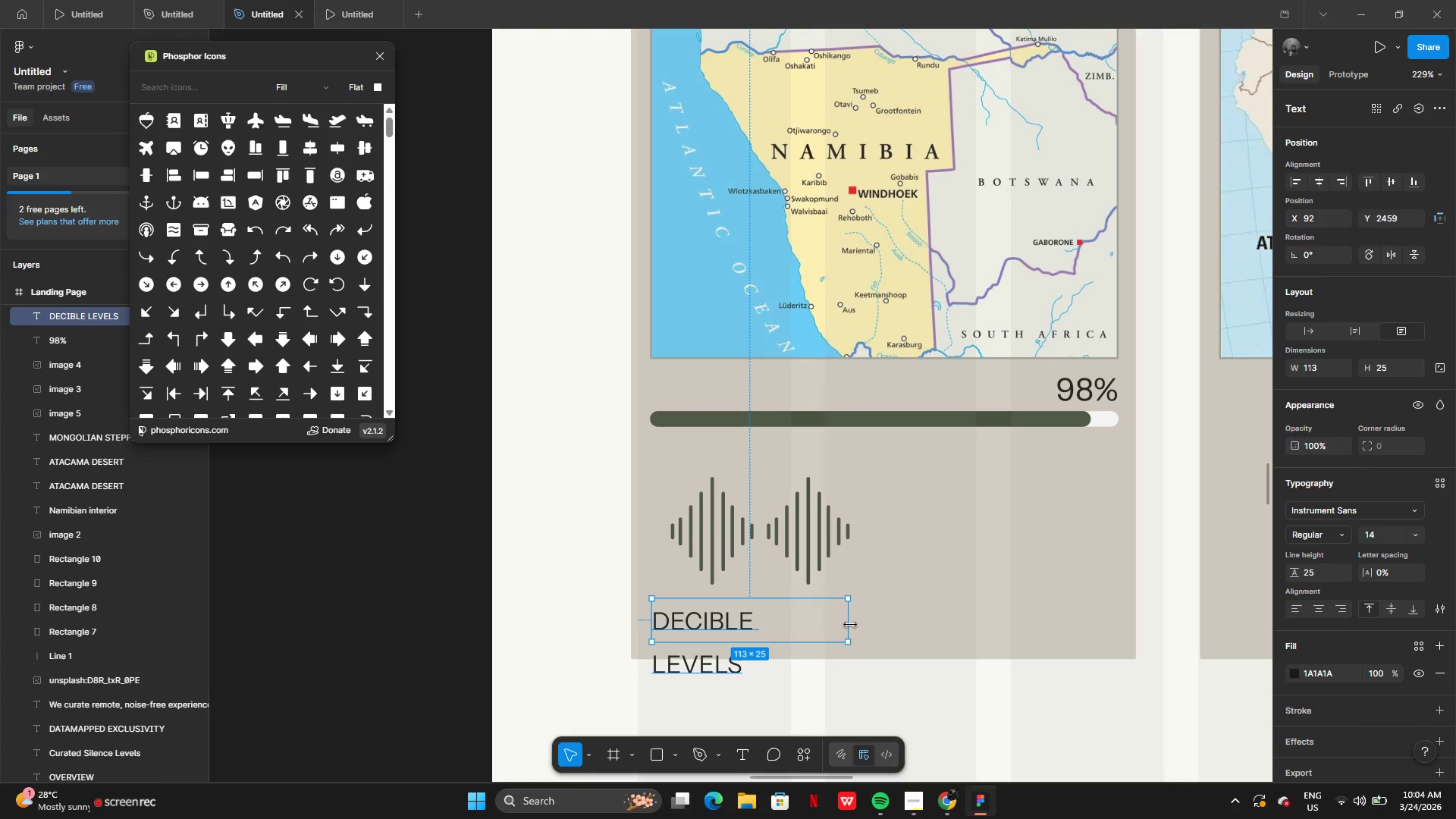 
left_click_drag(start_coordinate=[851, 624], to_coordinate=[858, 620])
 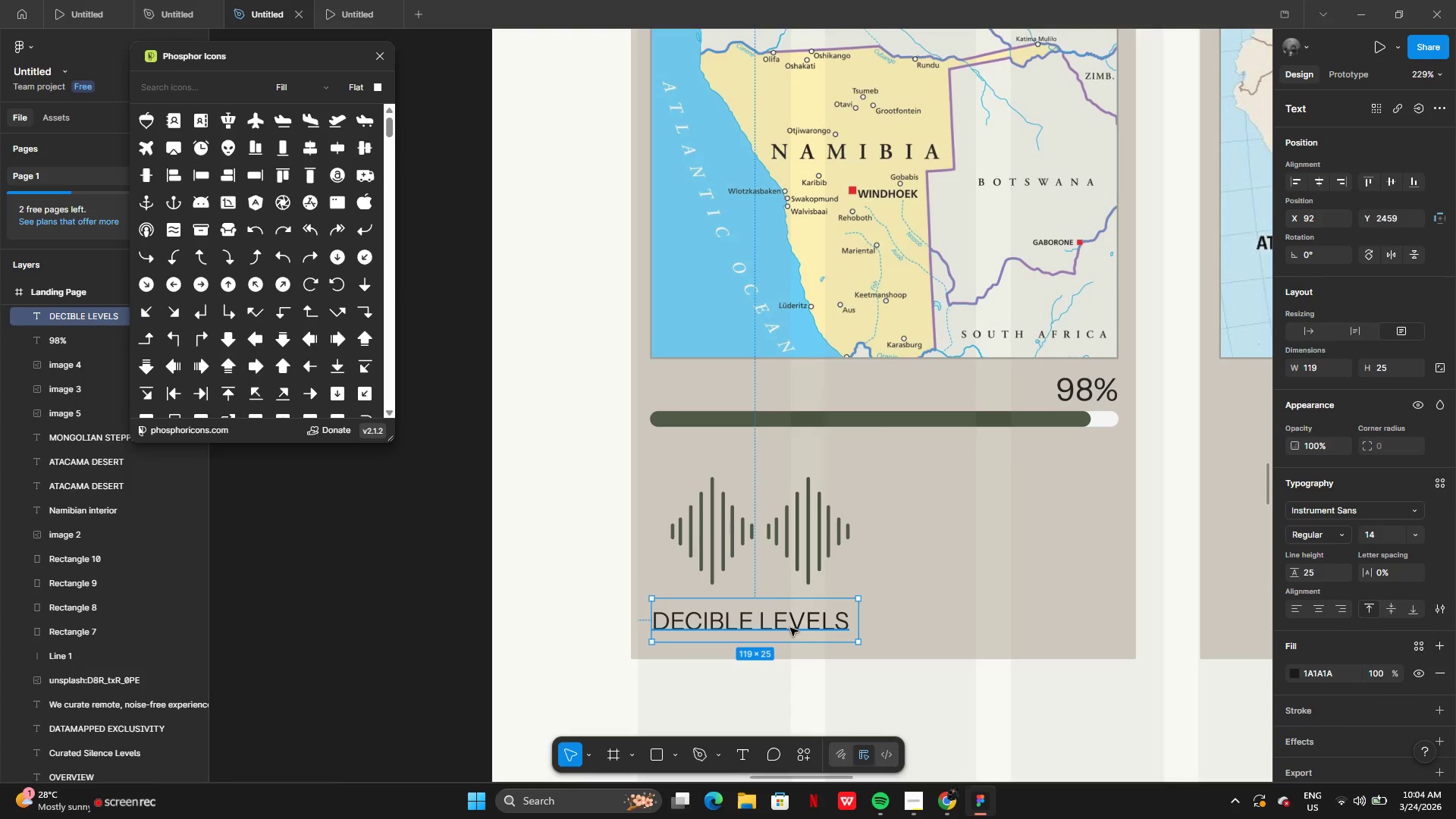 
left_click_drag(start_coordinate=[790, 628], to_coordinate=[795, 628])
 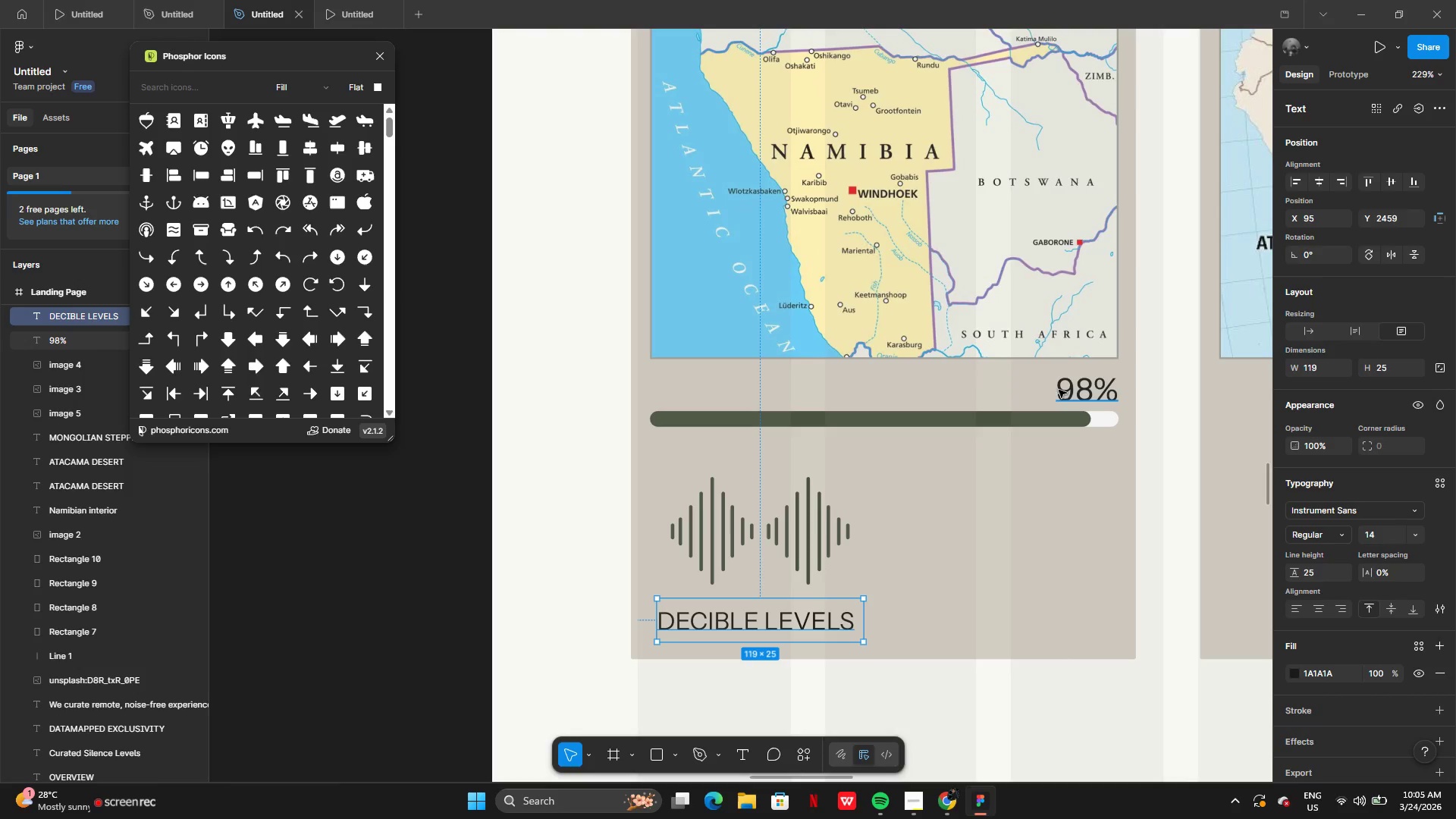 
left_click([1066, 390])
 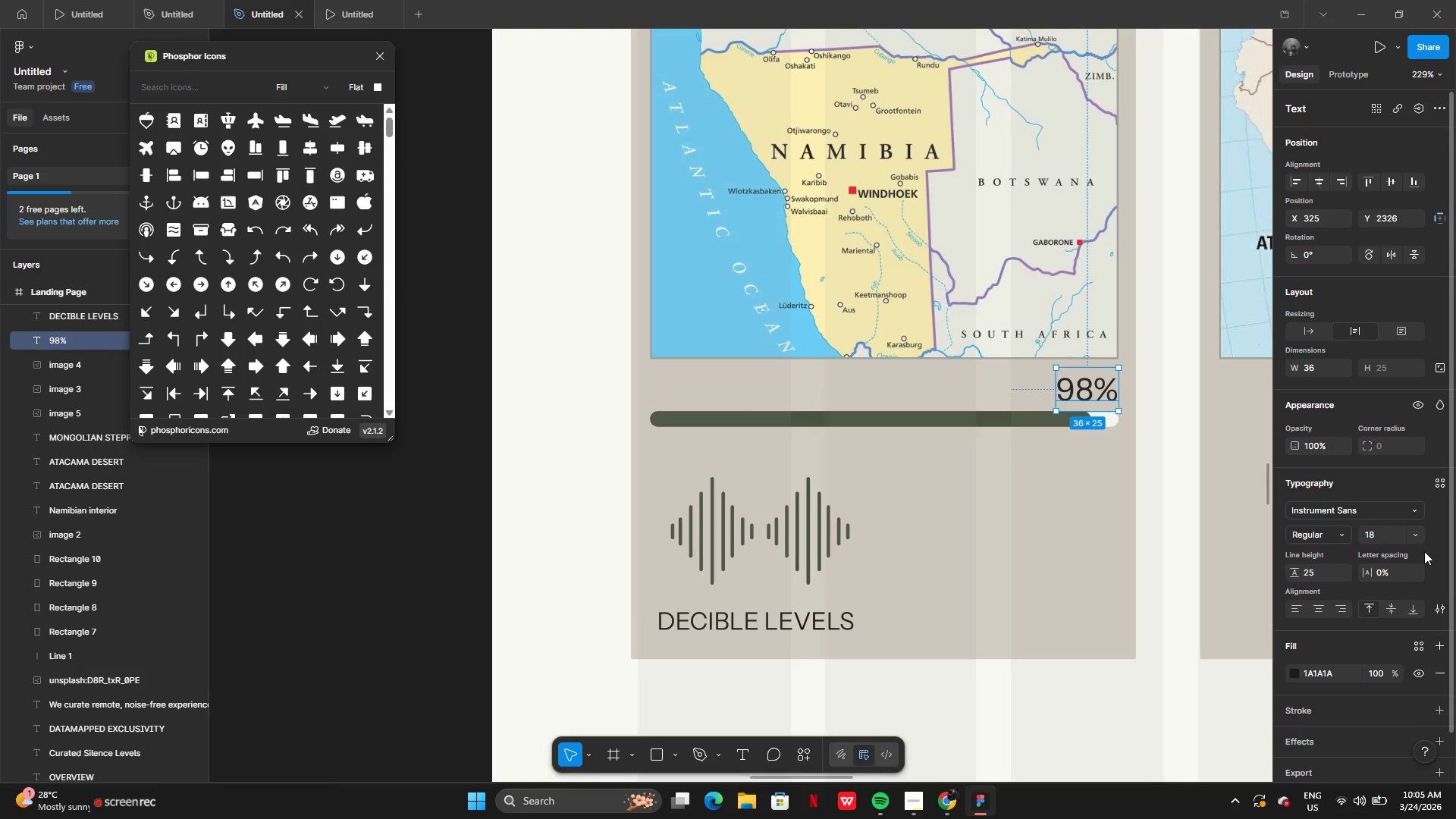 
left_click([1419, 539])
 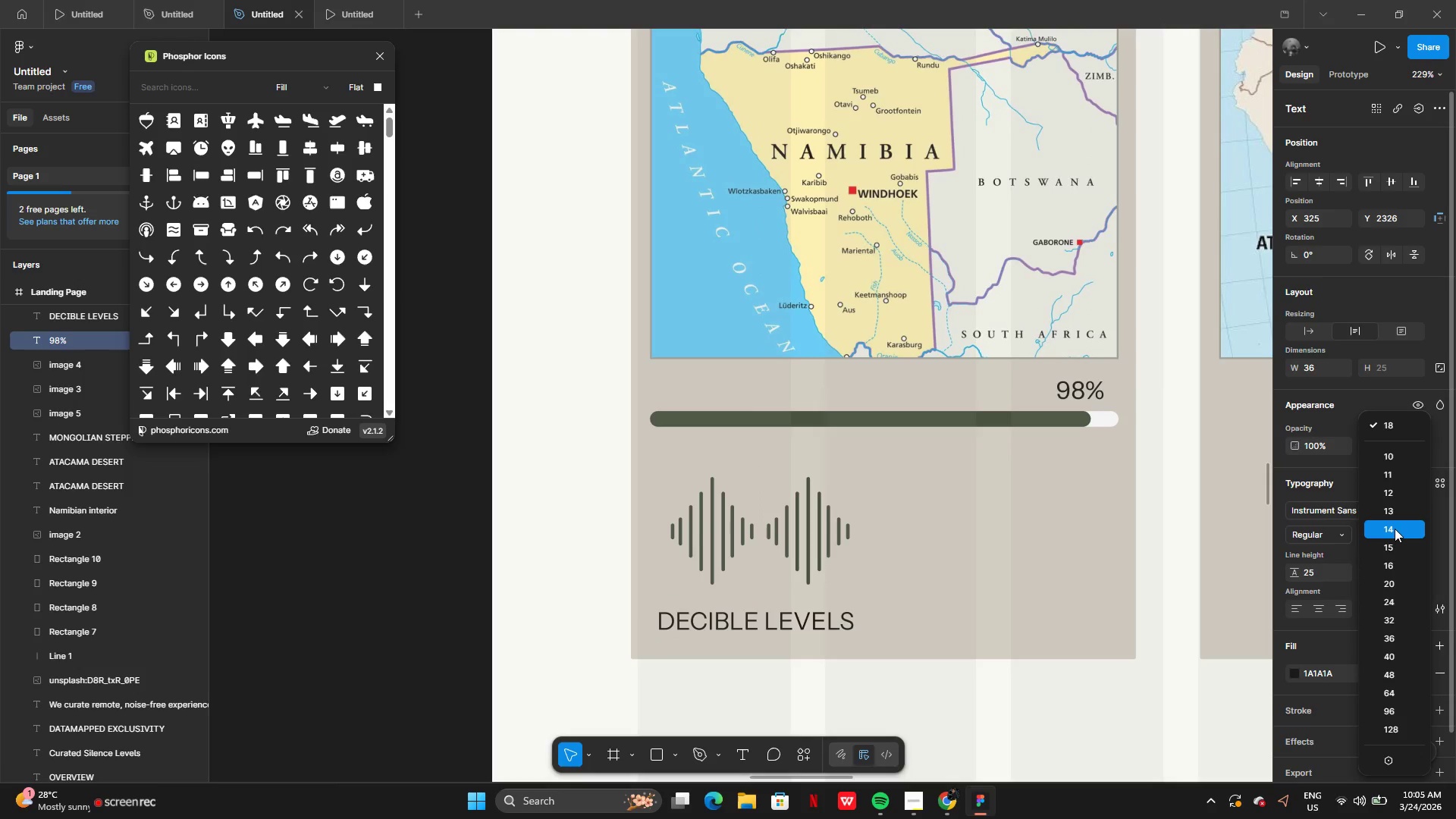 
left_click([1395, 529])
 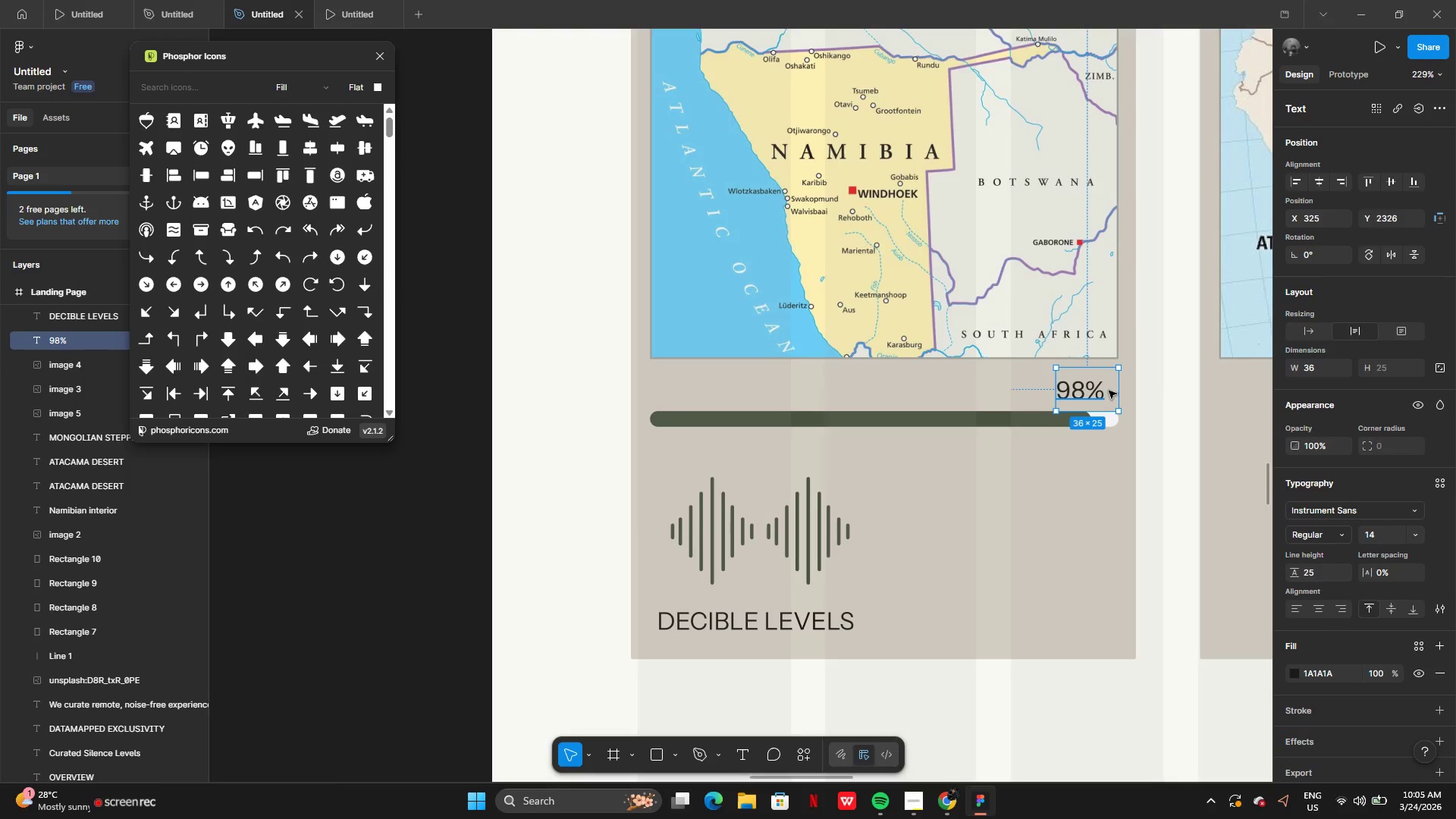 
left_click_drag(start_coordinate=[1119, 391], to_coordinate=[1108, 389])
 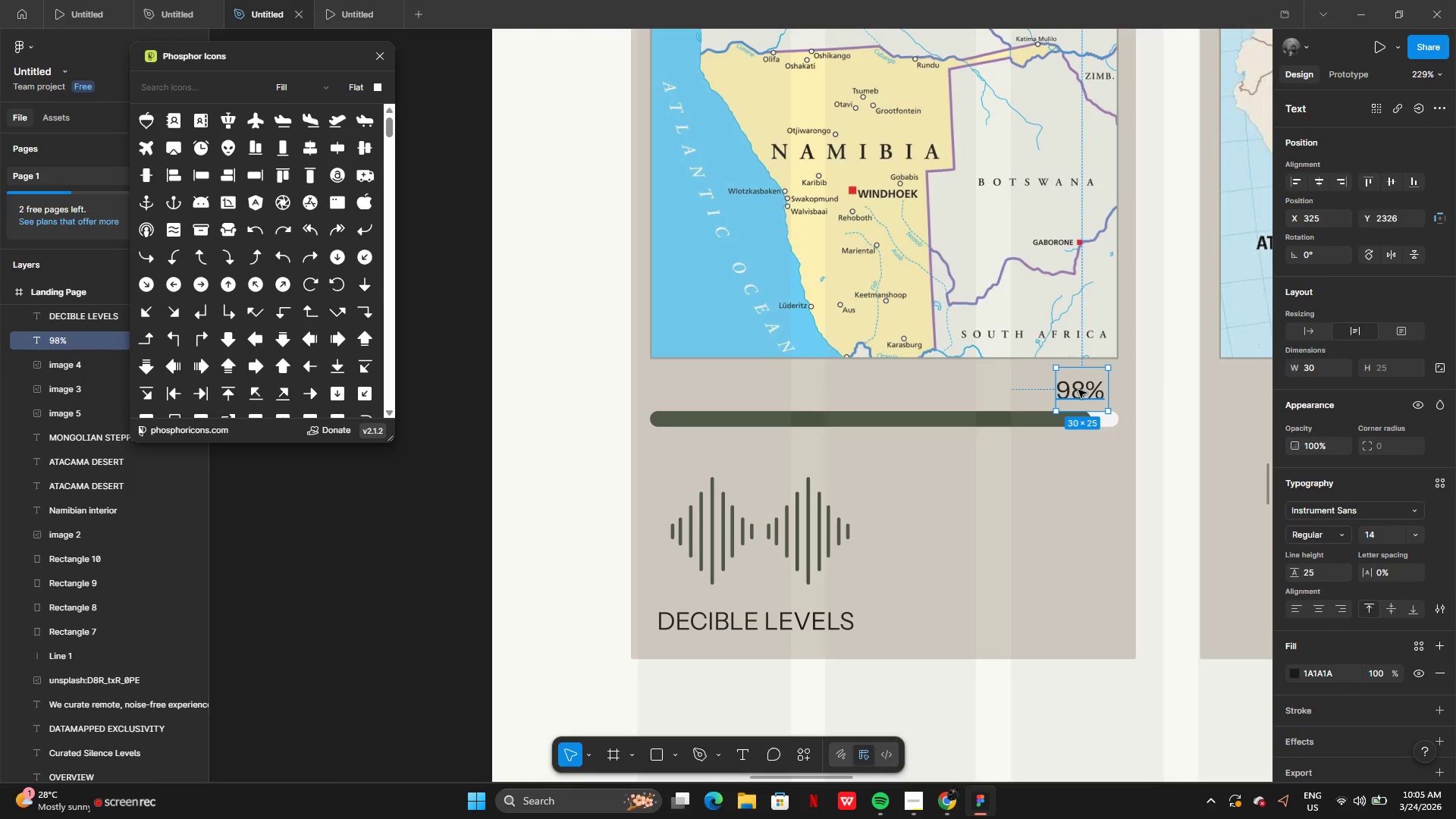 
left_click_drag(start_coordinate=[1078, 390], to_coordinate=[1090, 391])
 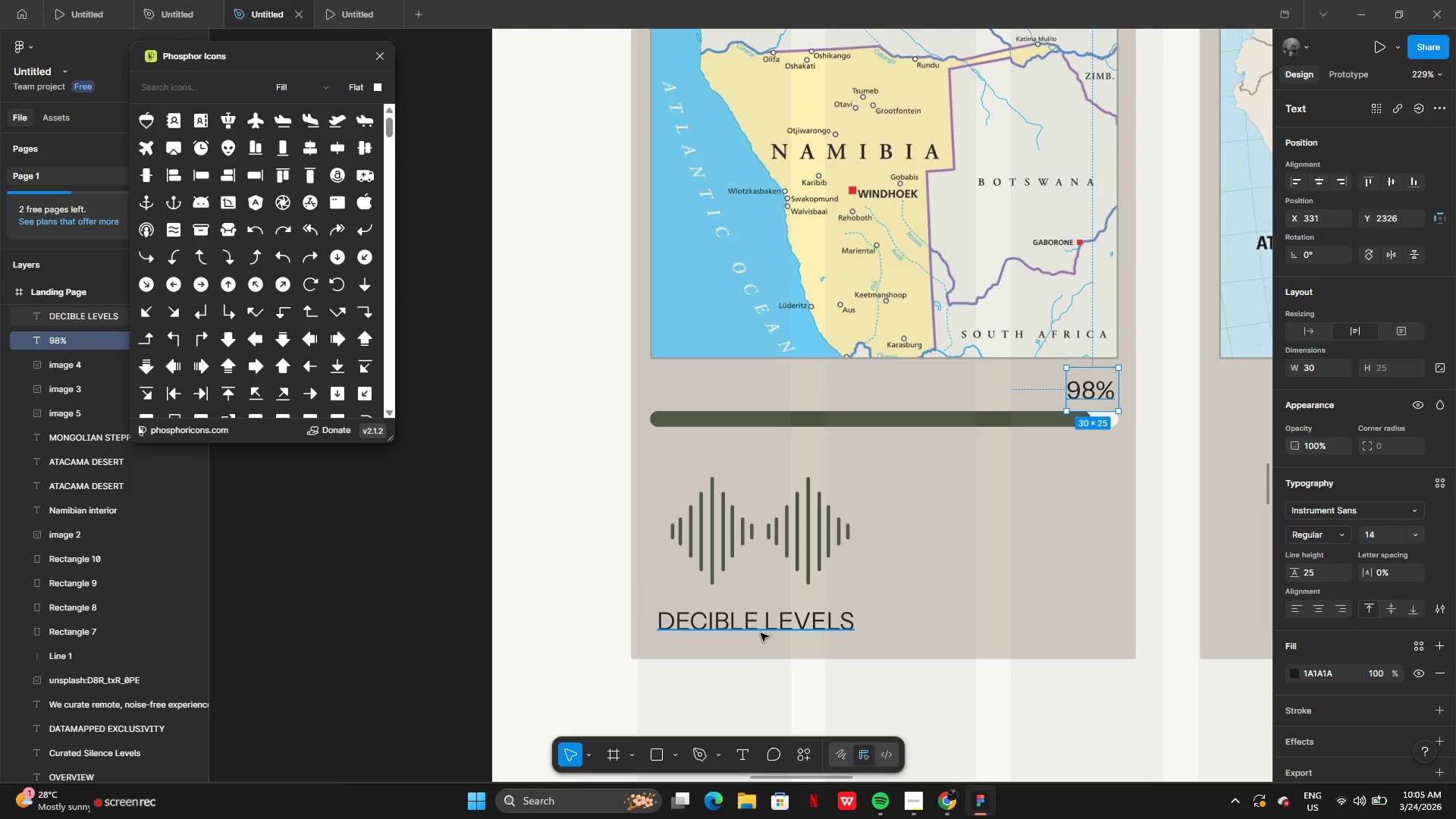 
left_click([761, 627])
 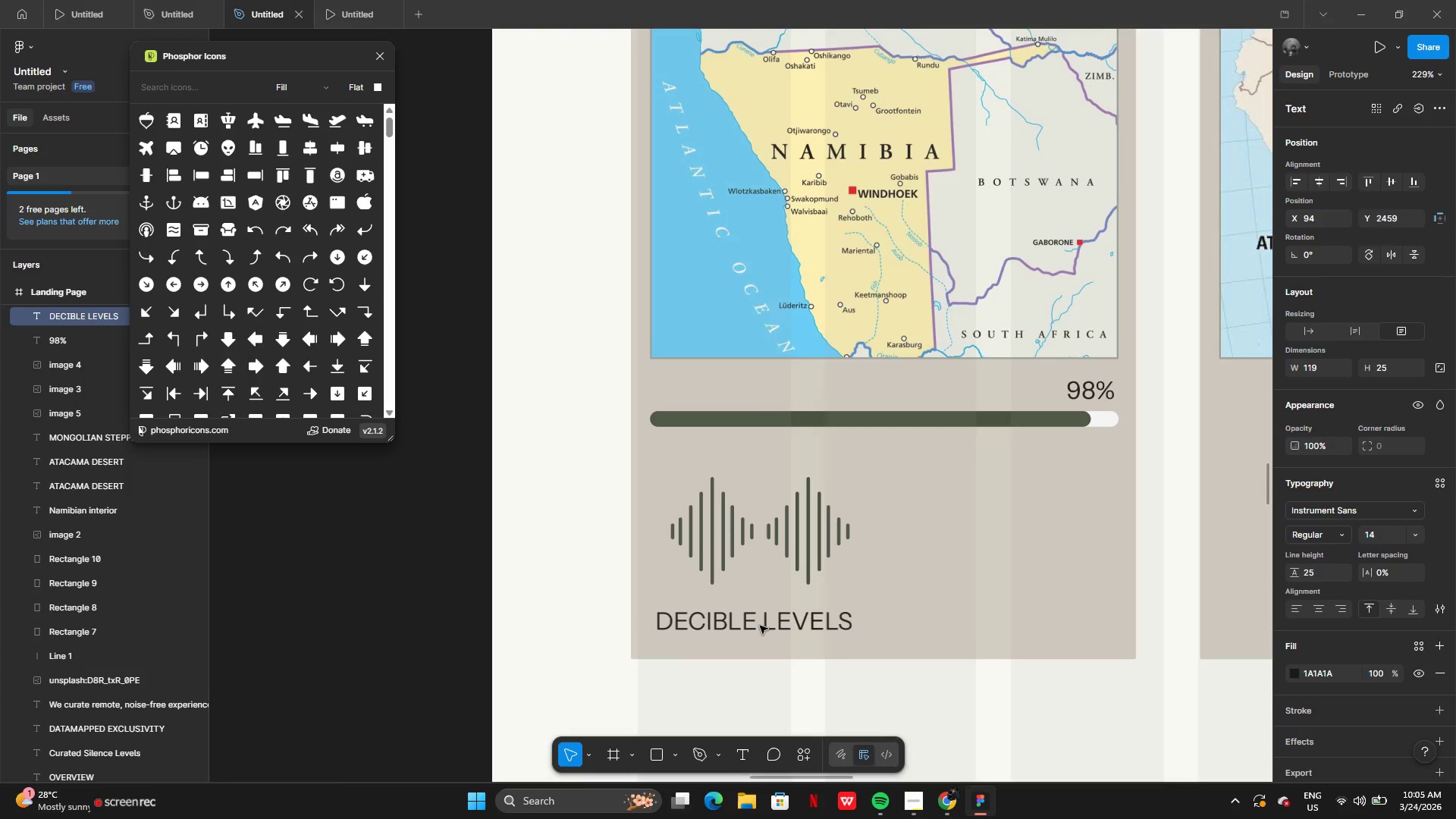 
wait(5.25)
 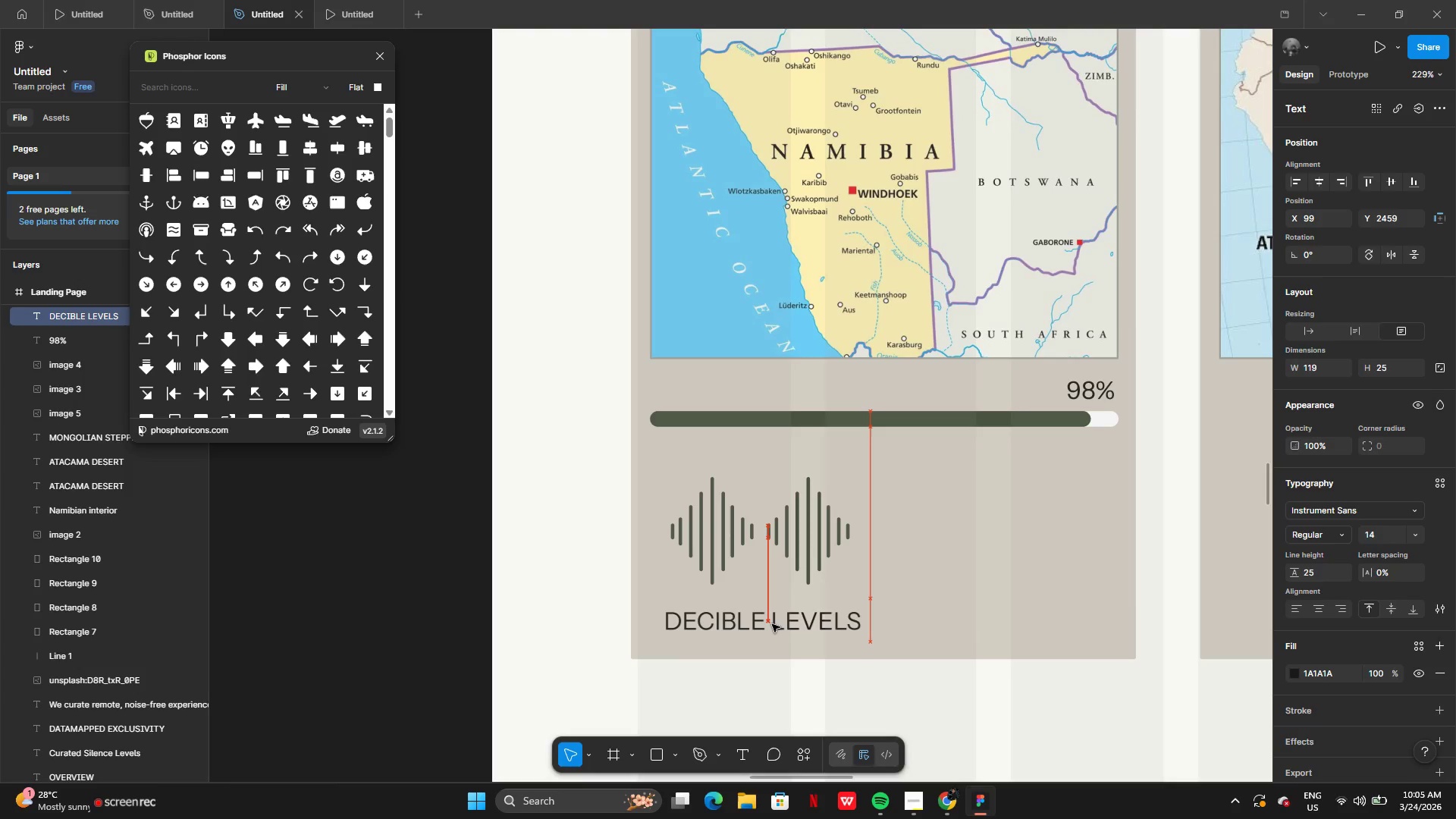 
left_click([795, 545])
 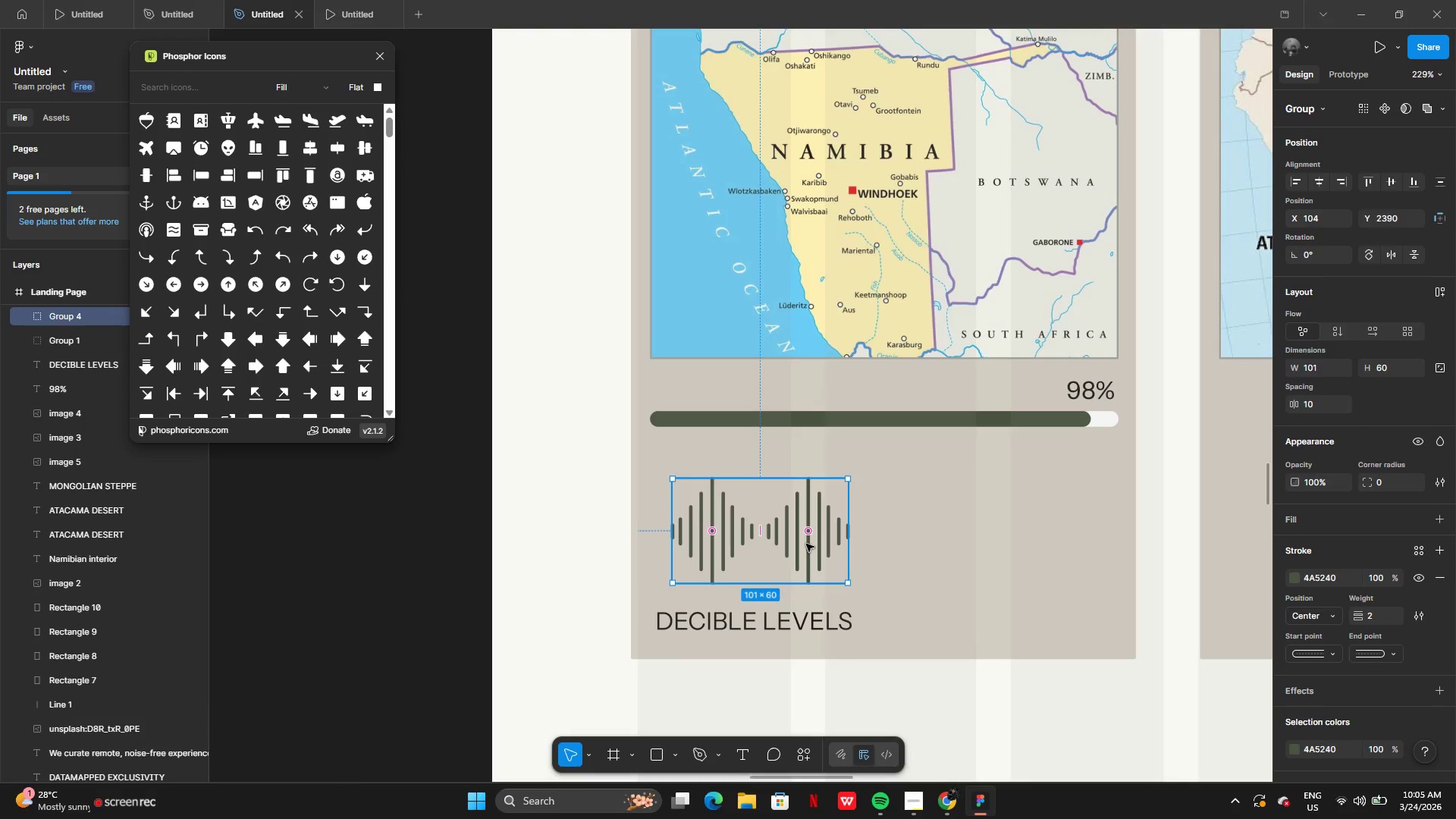 
left_click_drag(start_coordinate=[806, 544], to_coordinate=[792, 537])
 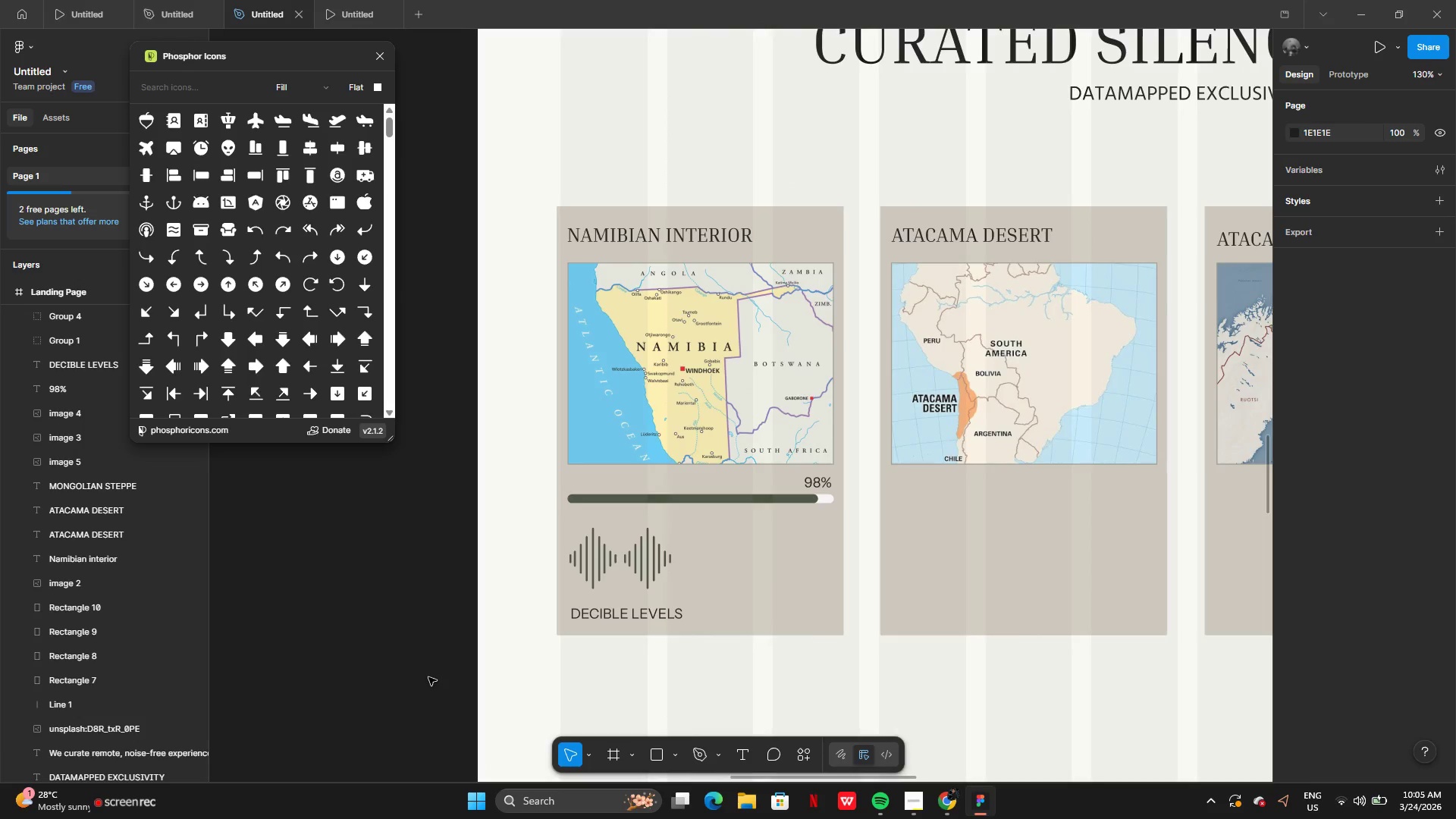 
wait(6.2)
 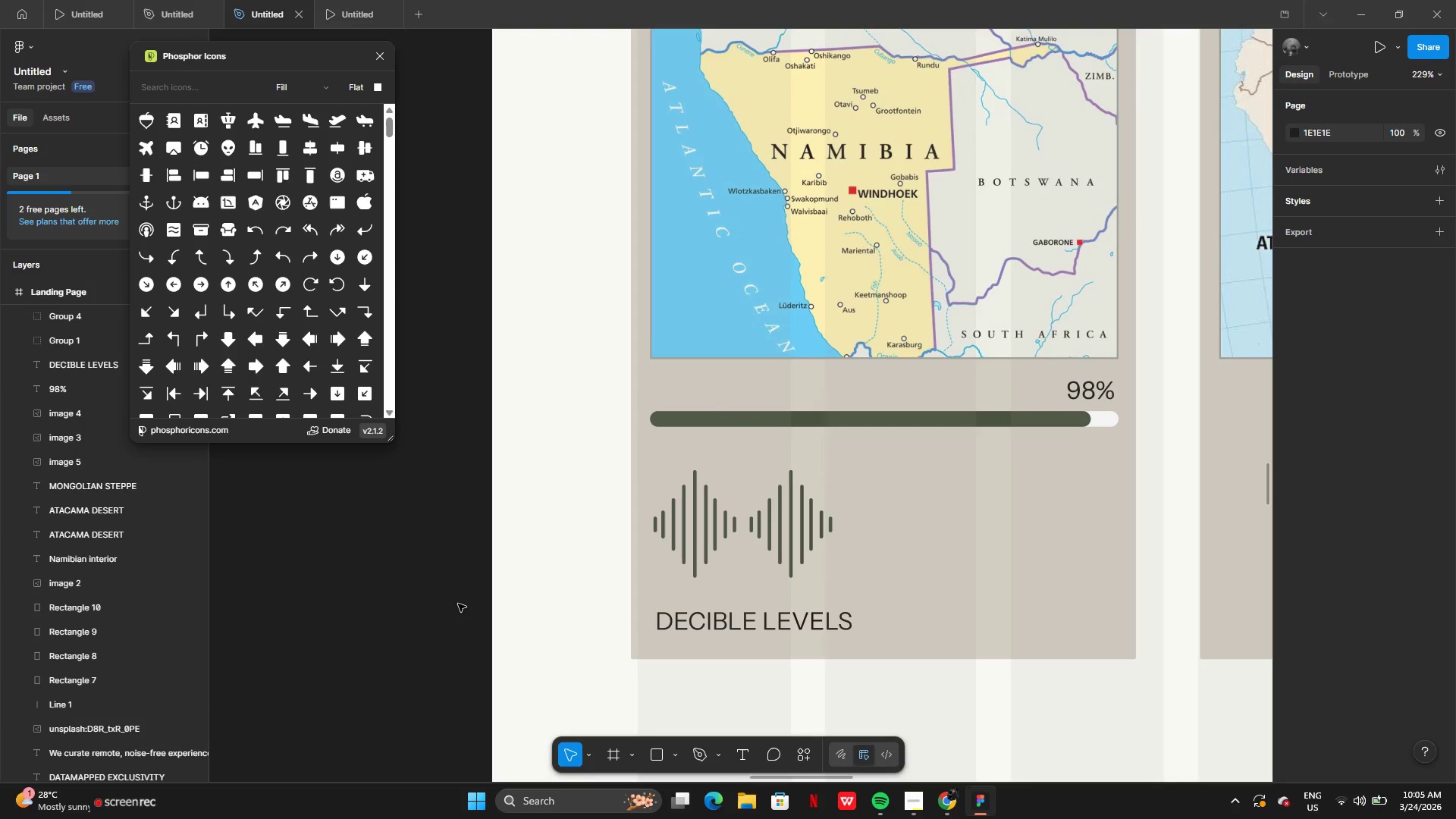 
left_click([740, 592])
 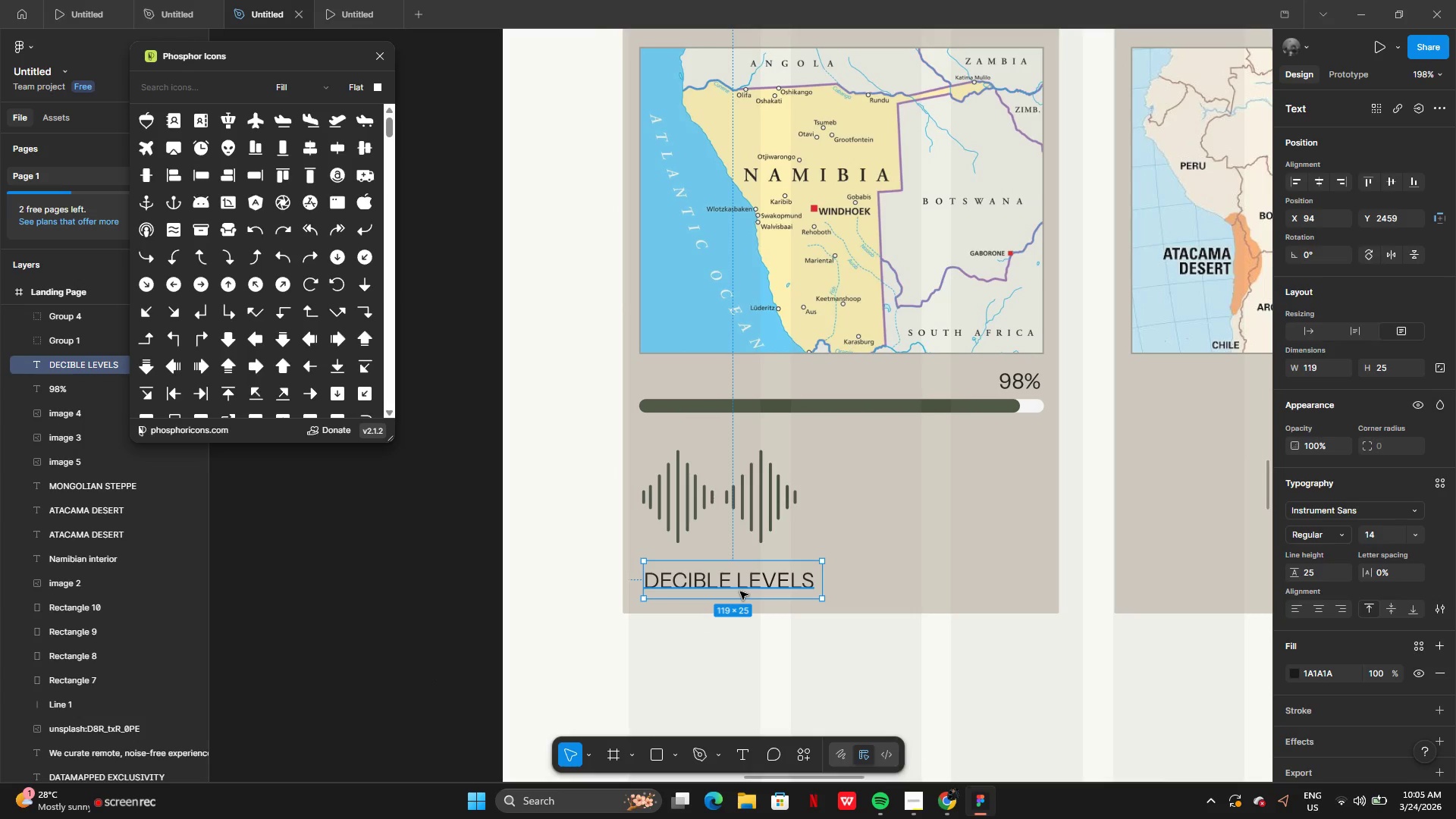 
hold_key(key=AltLeft, duration=0.39)
left_click_drag(start_coordinate=[736, 587], to_coordinate=[766, 587])
 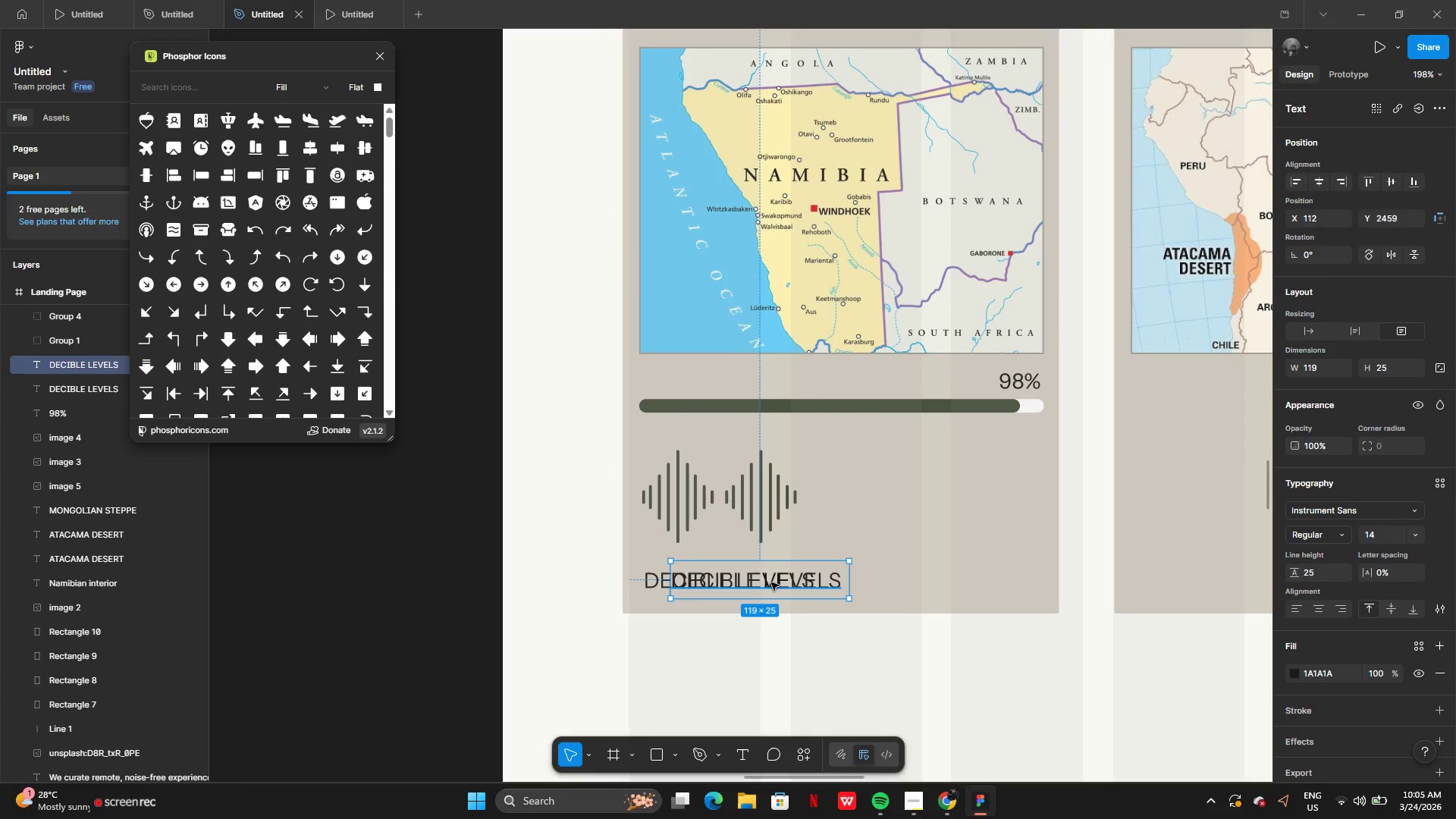 
left_click_drag(start_coordinate=[771, 582], to_coordinate=[949, 528])
 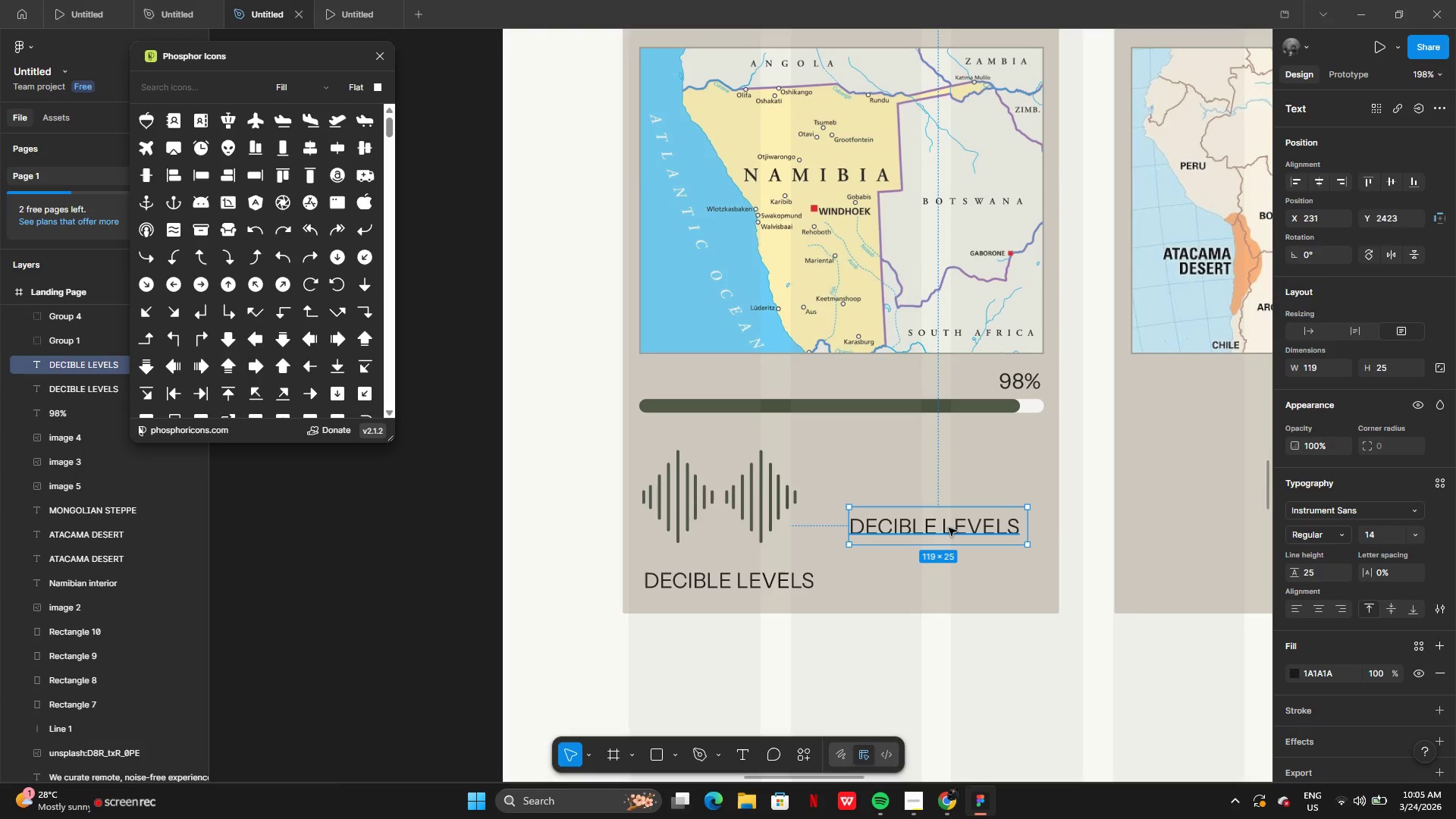 
left_click([949, 528])
 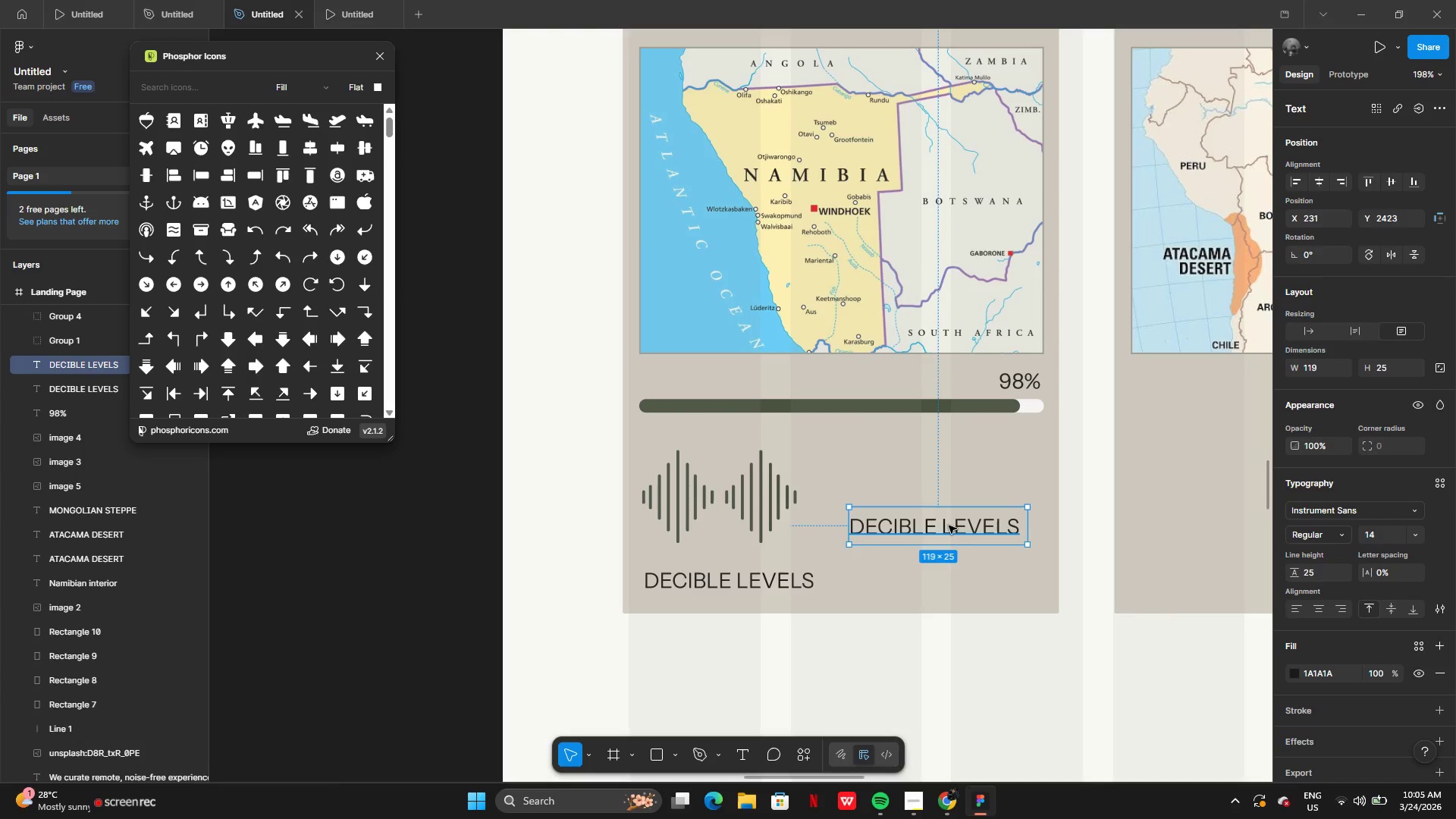 
double_click([949, 526])
 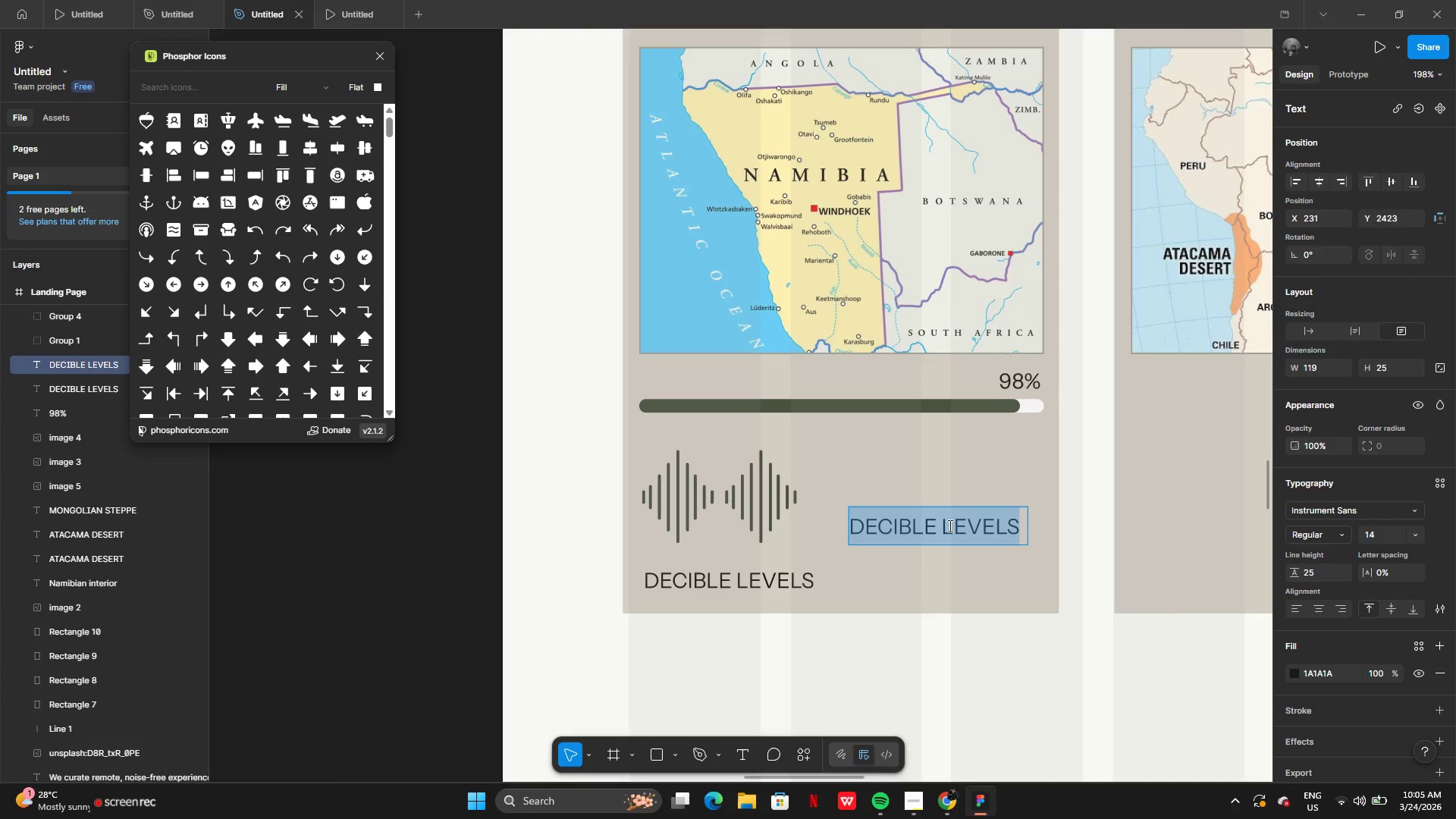 
hold_key(key=ShiftLeft, duration=1.5)
 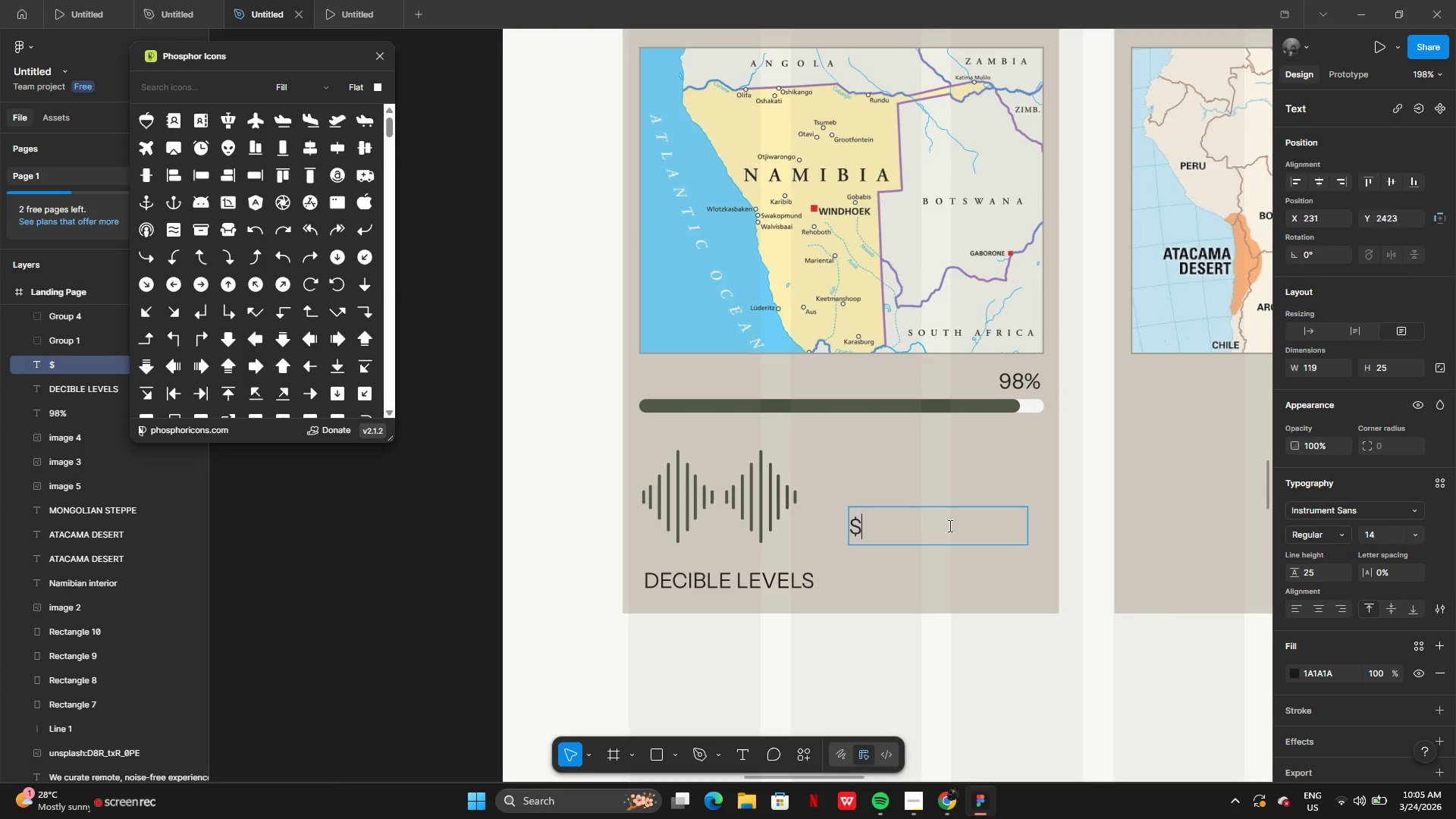 
type($10dB-)
key(Backspace)
type( - 15dB)
 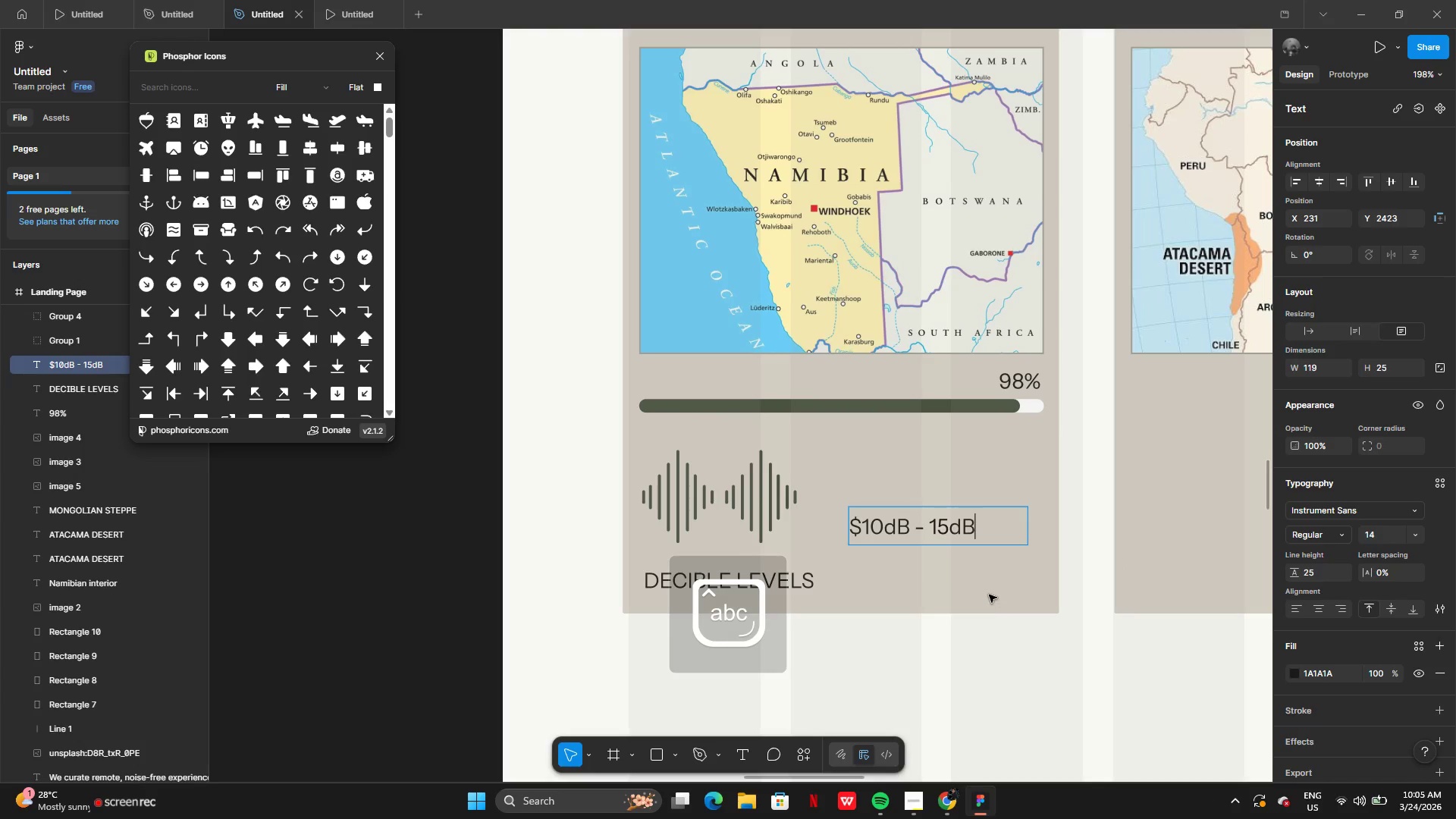 
left_click([987, 594])
 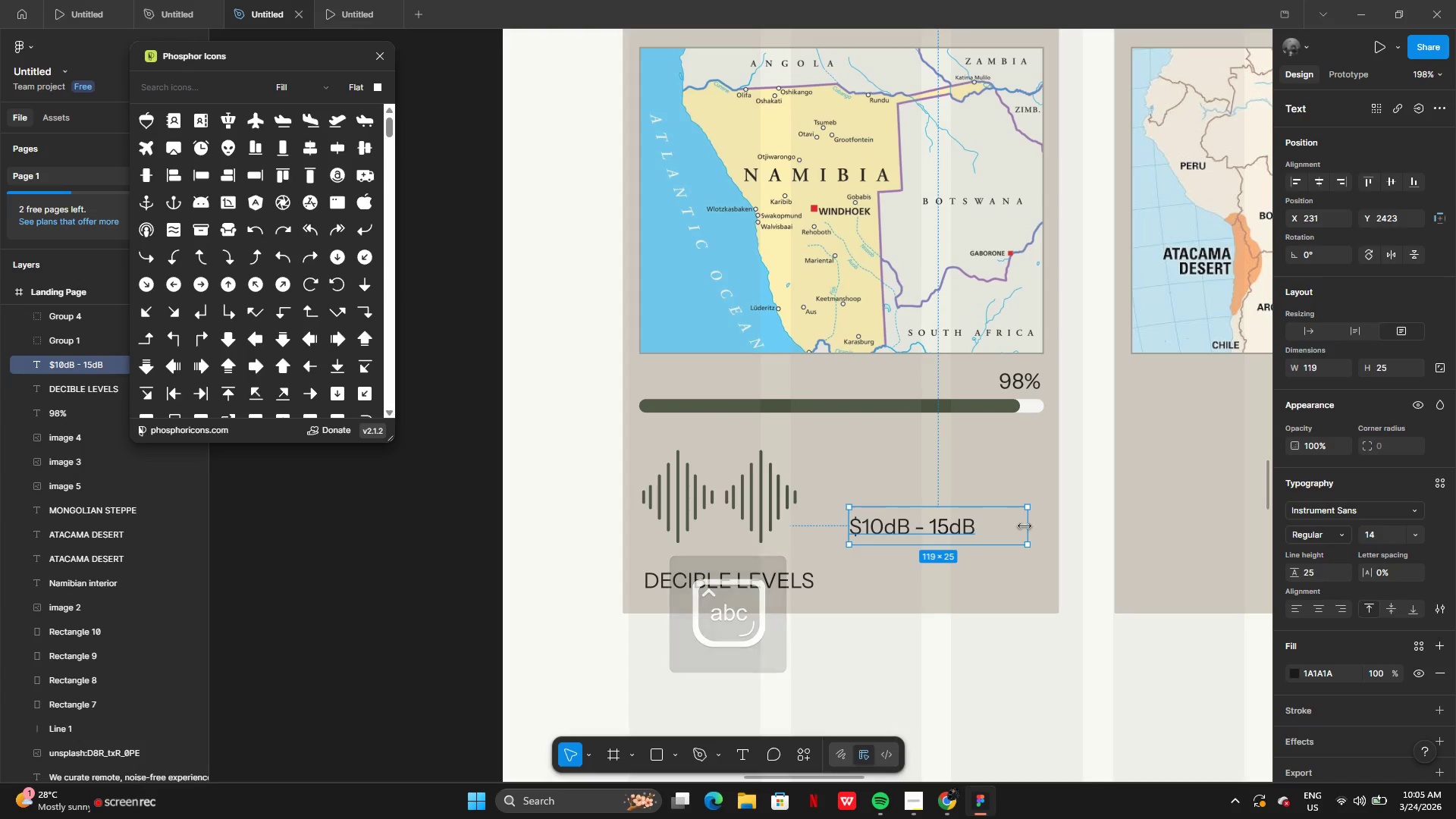 
left_click_drag(start_coordinate=[1025, 526], to_coordinate=[978, 526])
 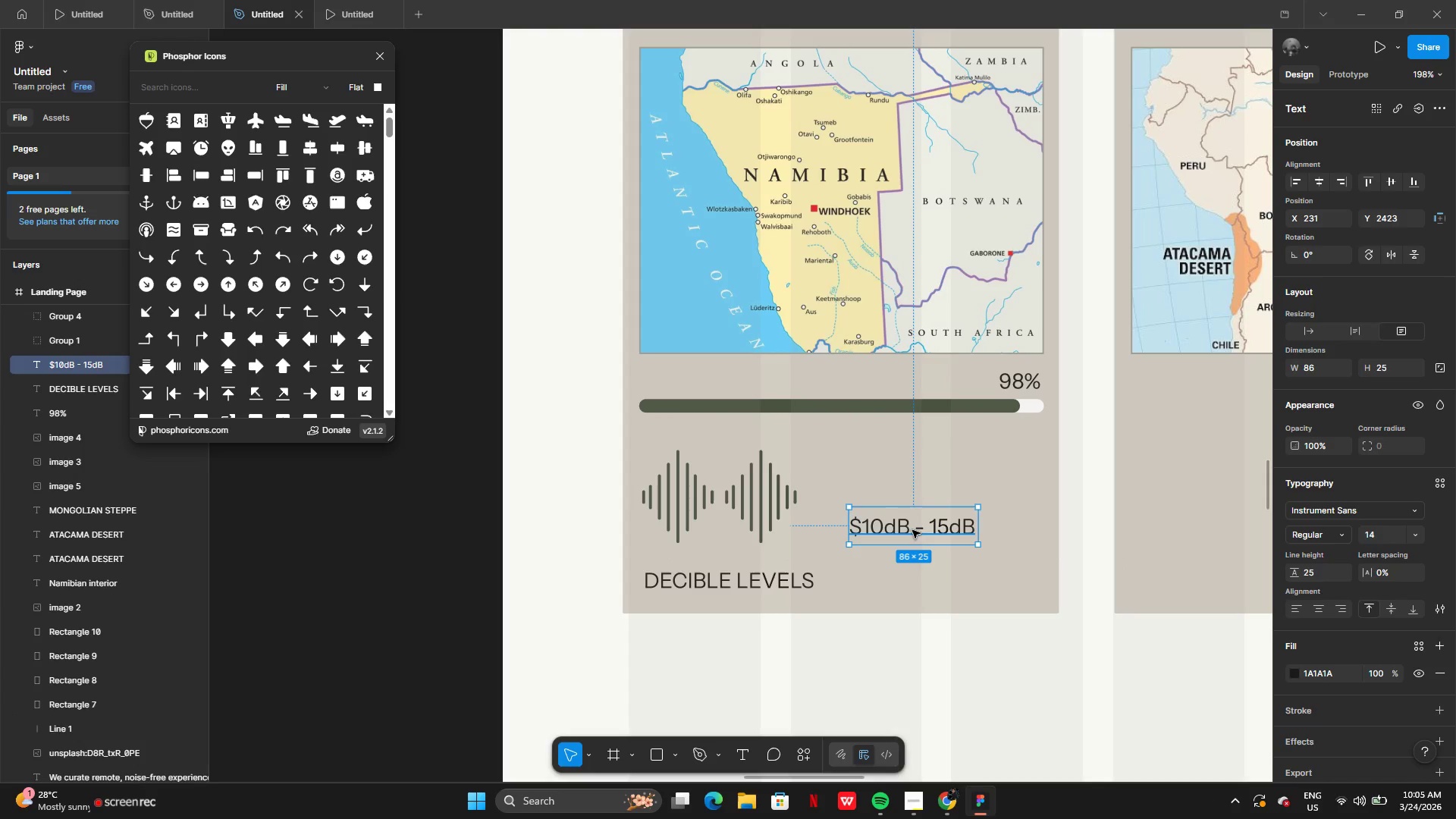 
left_click_drag(start_coordinate=[912, 529], to_coordinate=[951, 540])
 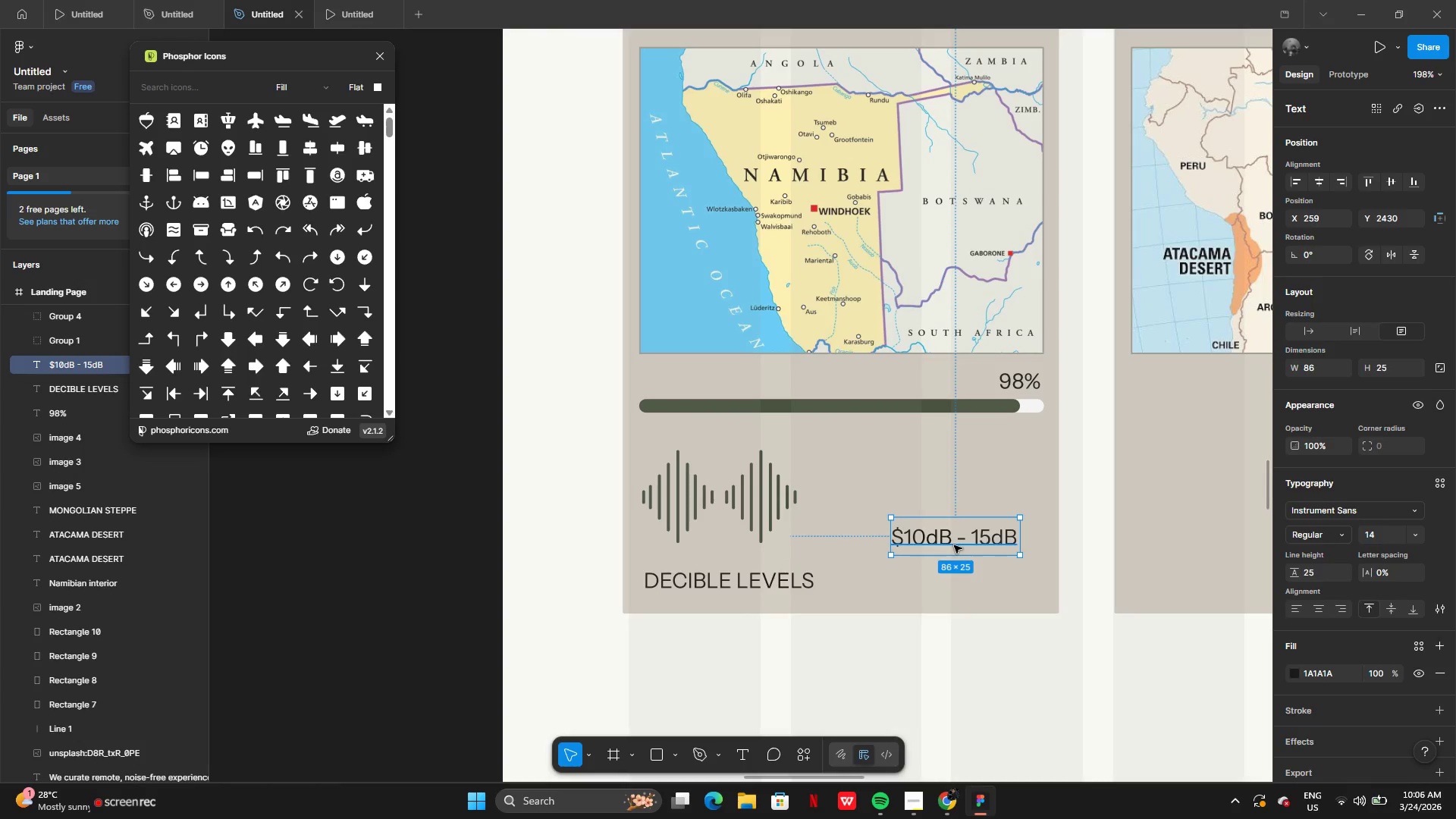 
left_click_drag(start_coordinate=[954, 545], to_coordinate=[978, 513])
 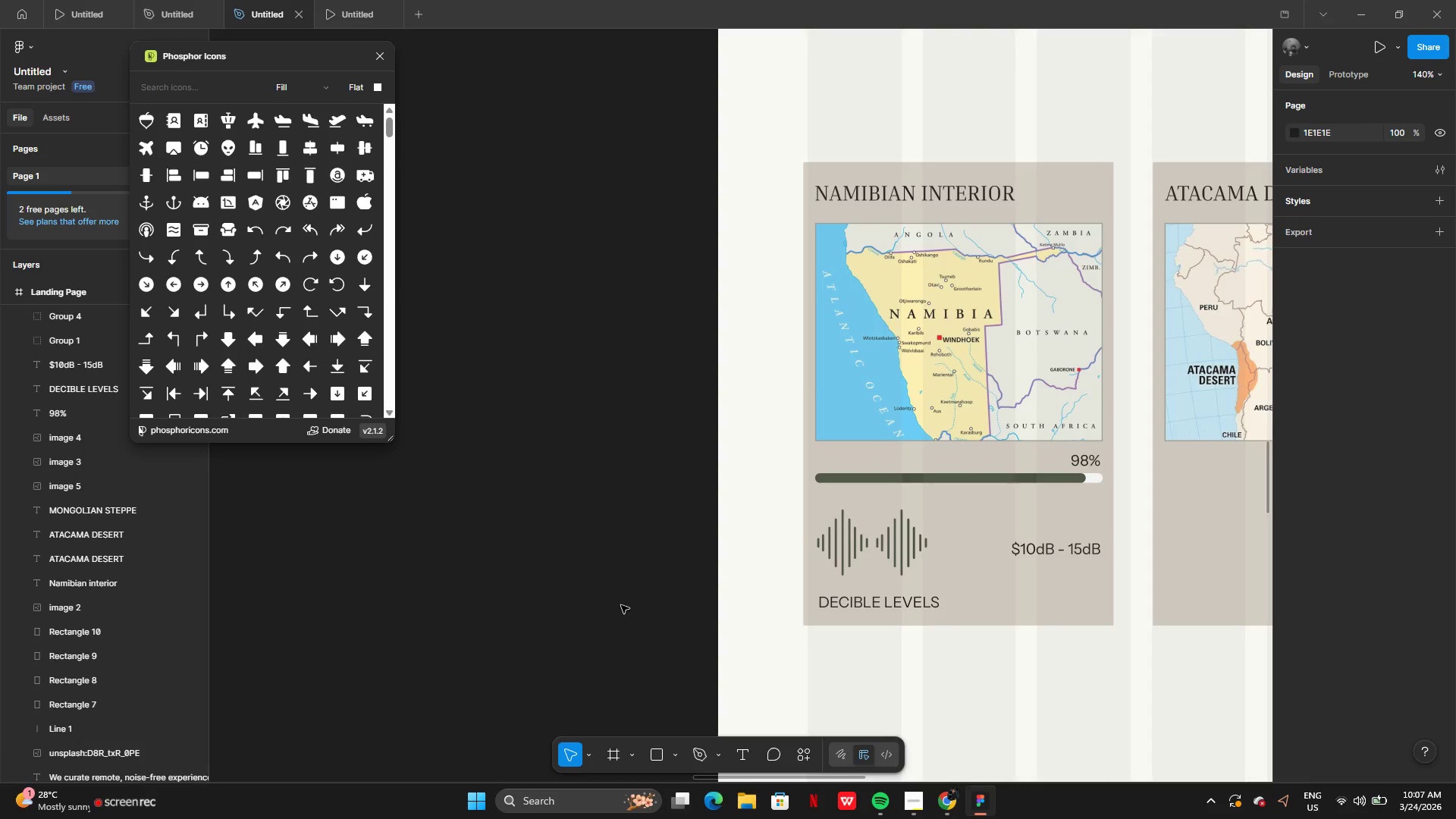 
wait(81.8)
 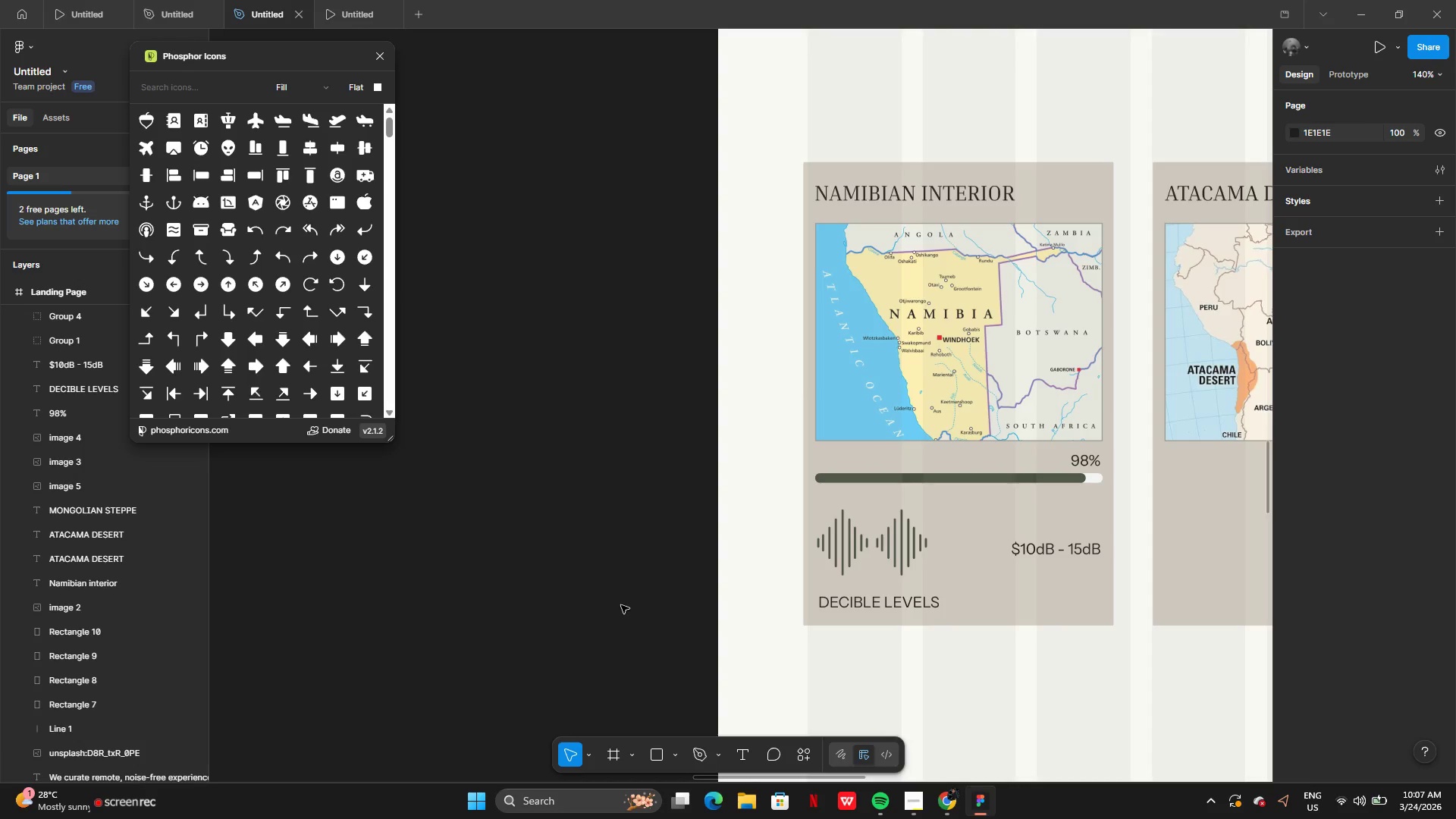 
left_click([908, 547])
 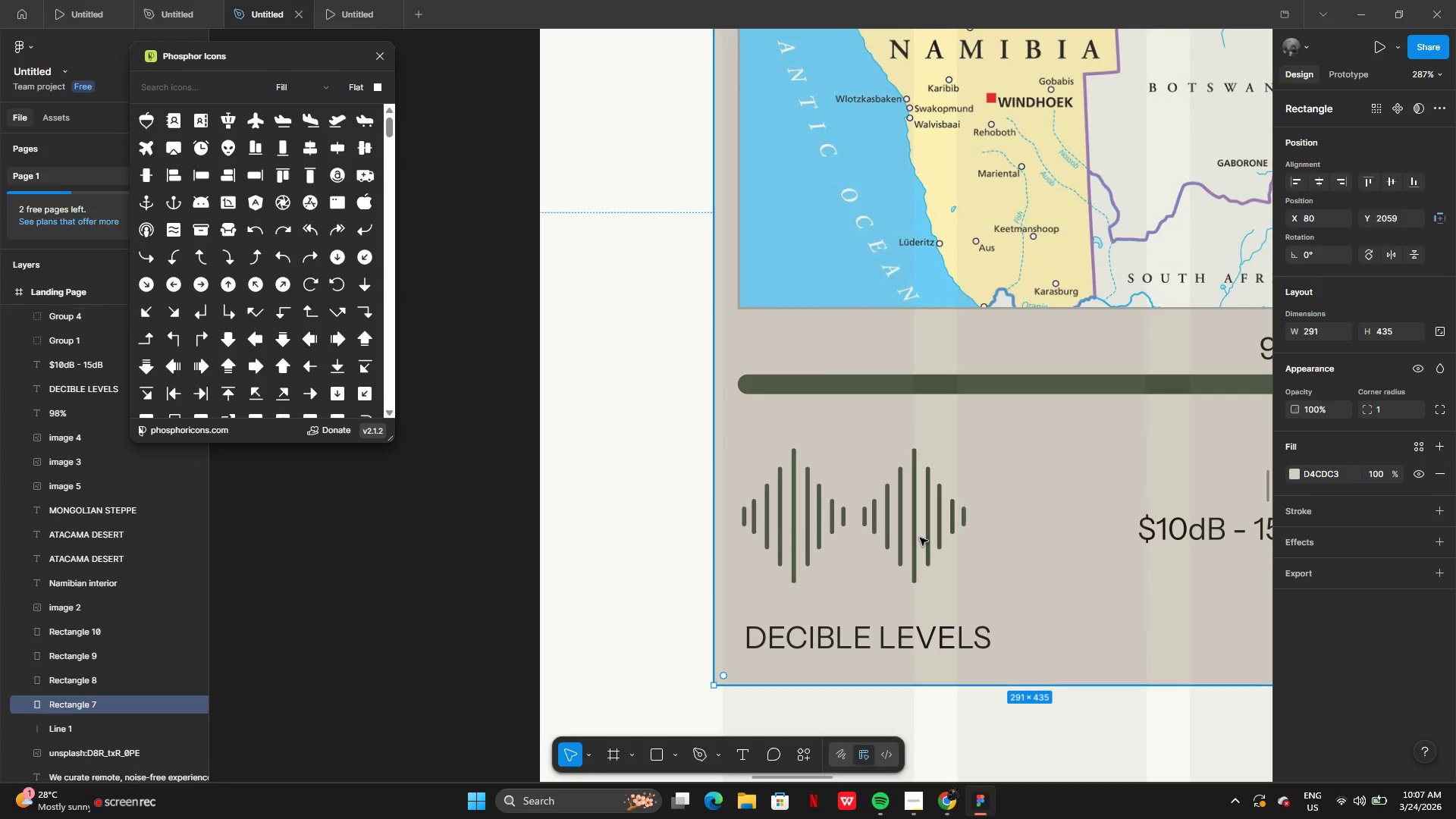 
left_click([919, 538])
 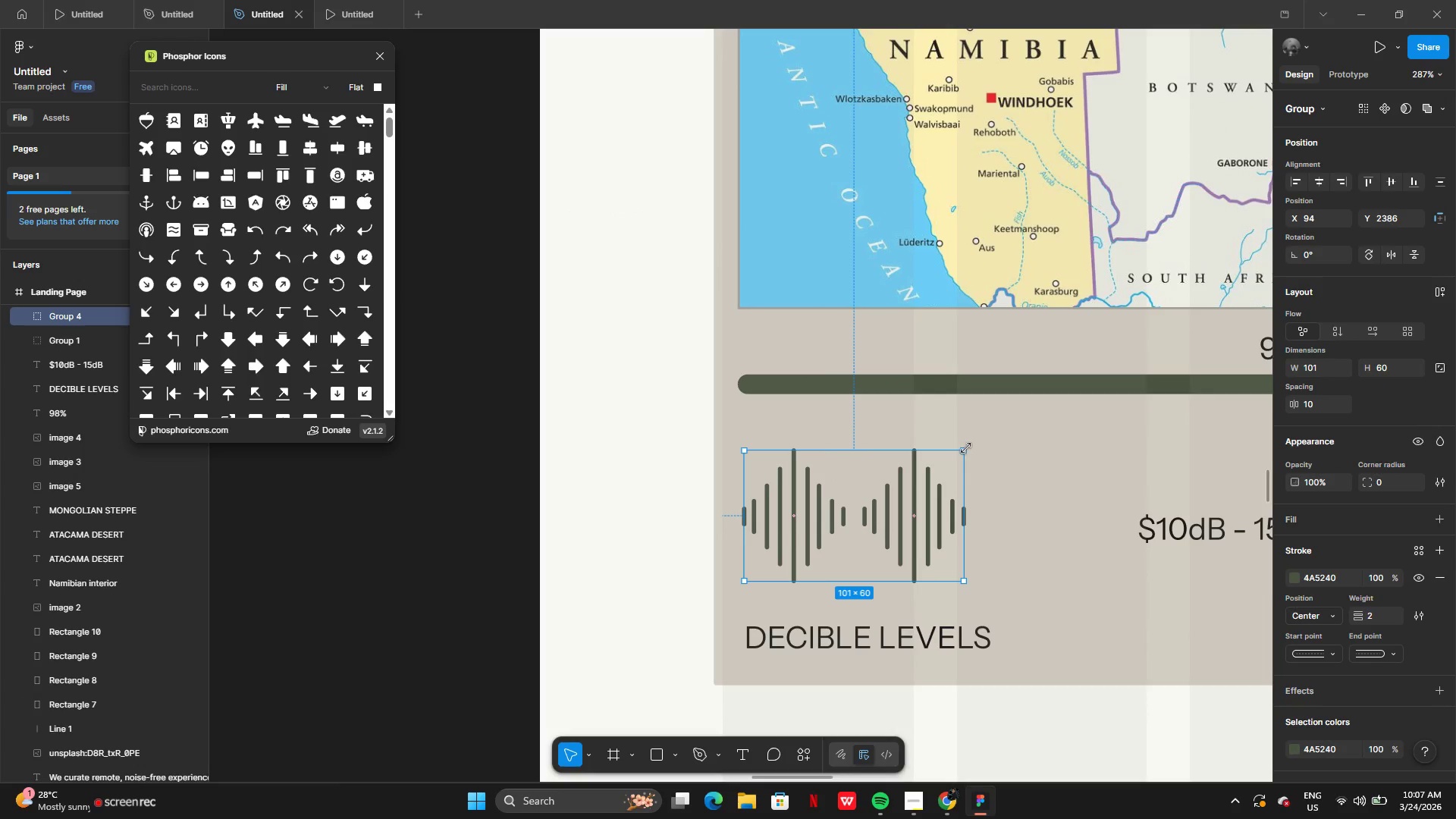 
left_click_drag(start_coordinate=[965, 449], to_coordinate=[915, 479])
 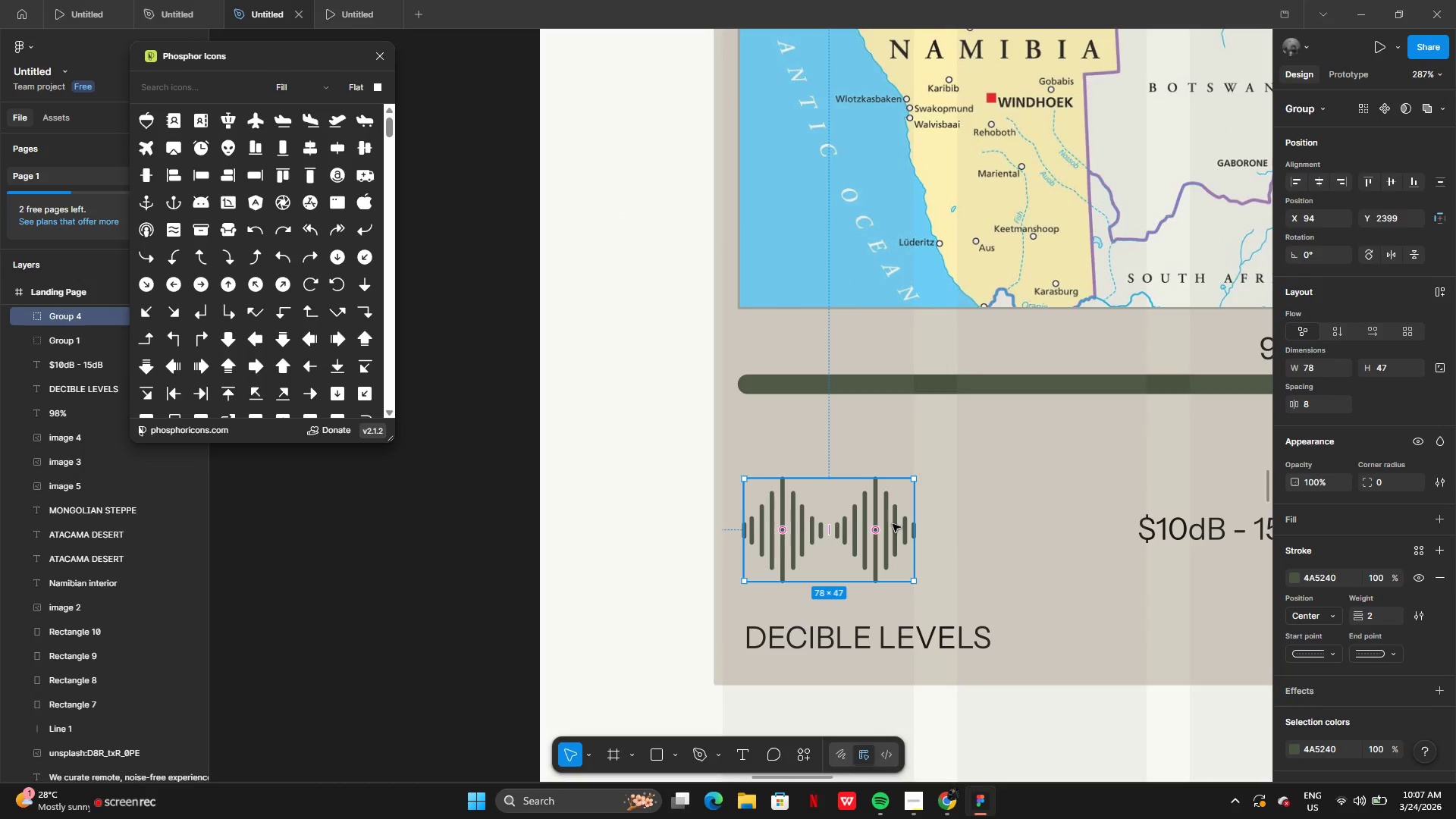 
left_click_drag(start_coordinate=[893, 524], to_coordinate=[927, 541])
 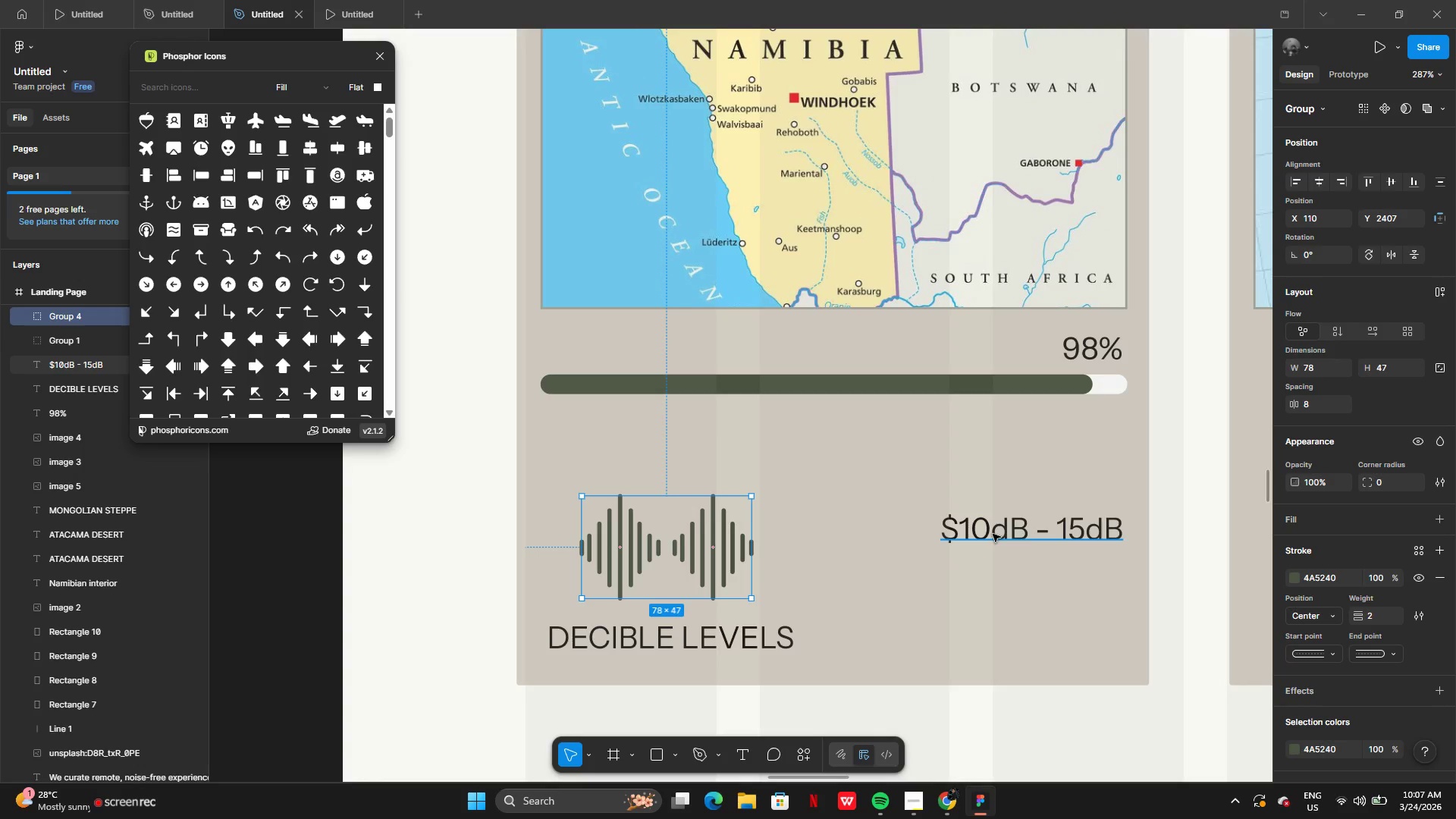 
left_click([993, 534])
 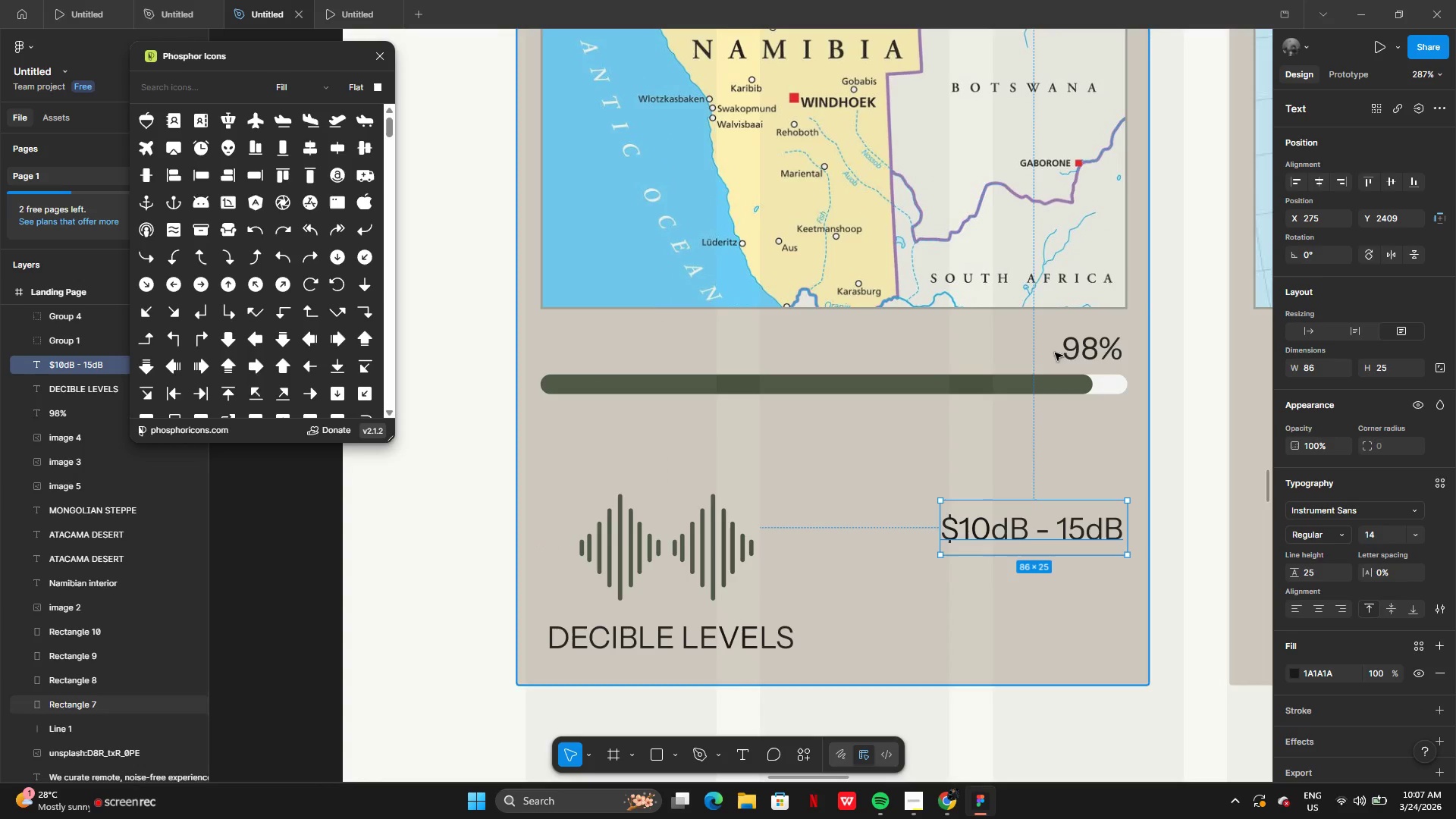 
left_click([1071, 349])
 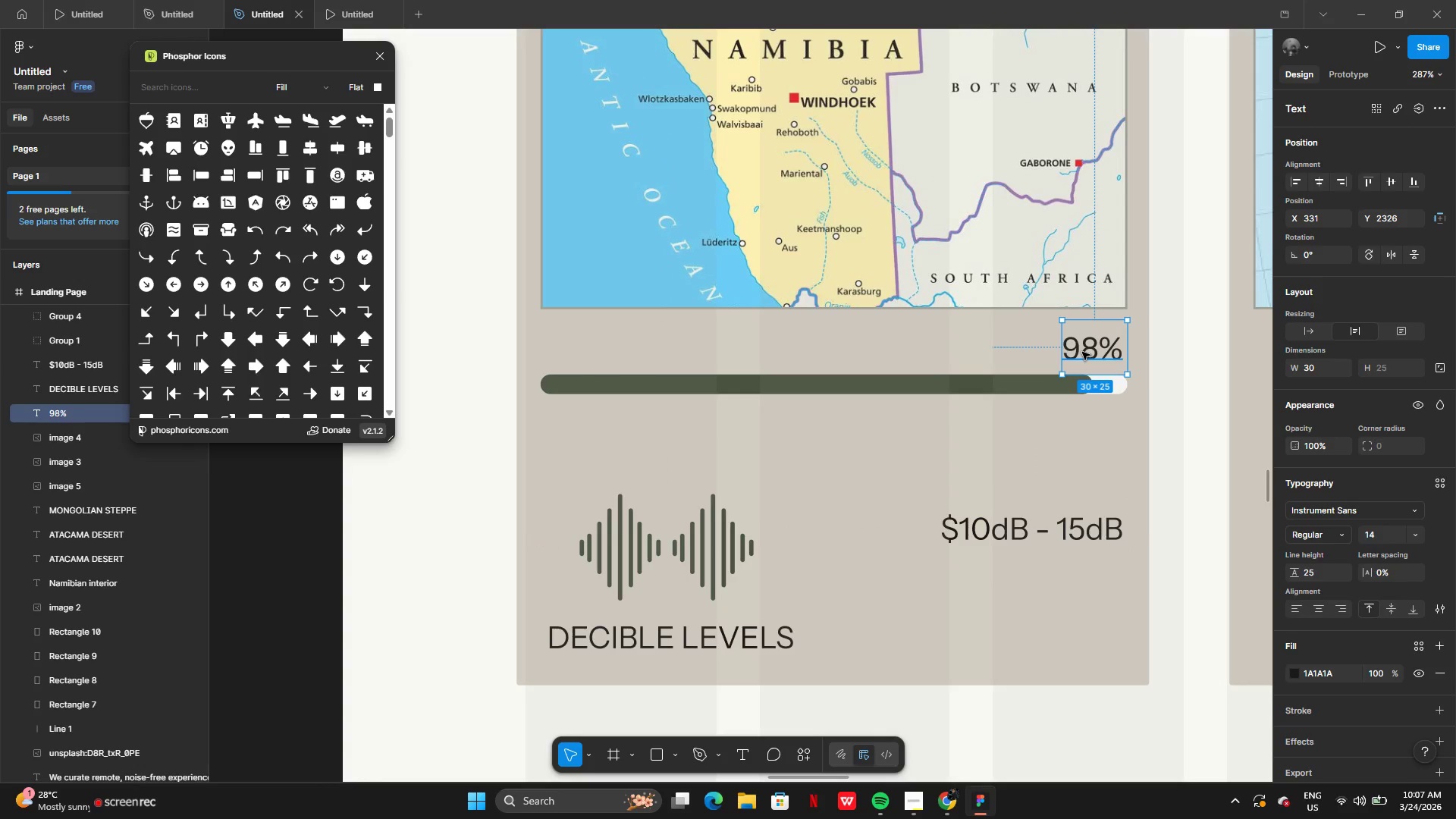 
hold_key(key=AltLeft, duration=0.34)
left_click_drag(start_coordinate=[1082, 348], to_coordinate=[1065, 359])
 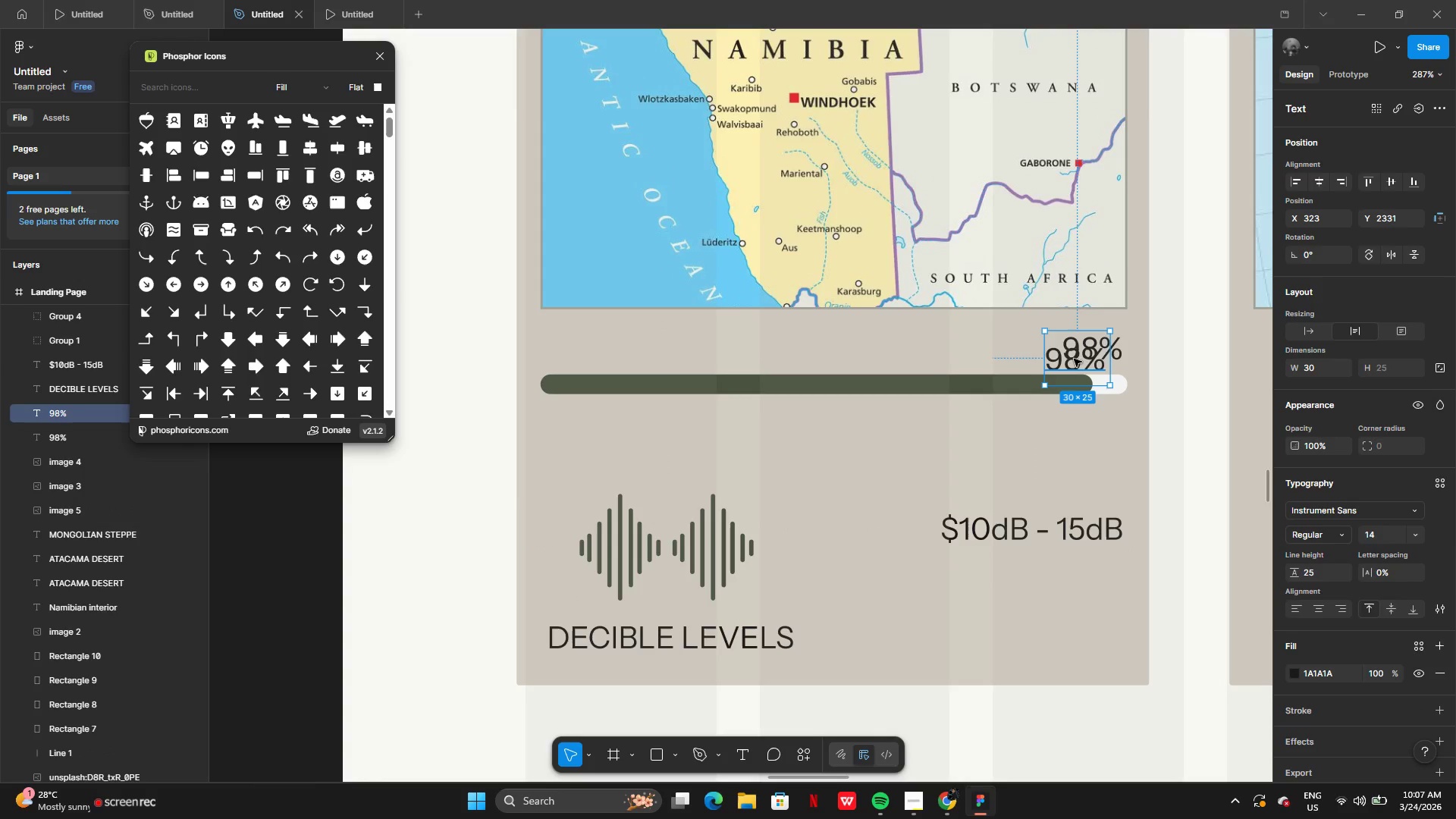 
left_click_drag(start_coordinate=[1075, 359], to_coordinate=[572, 426])
 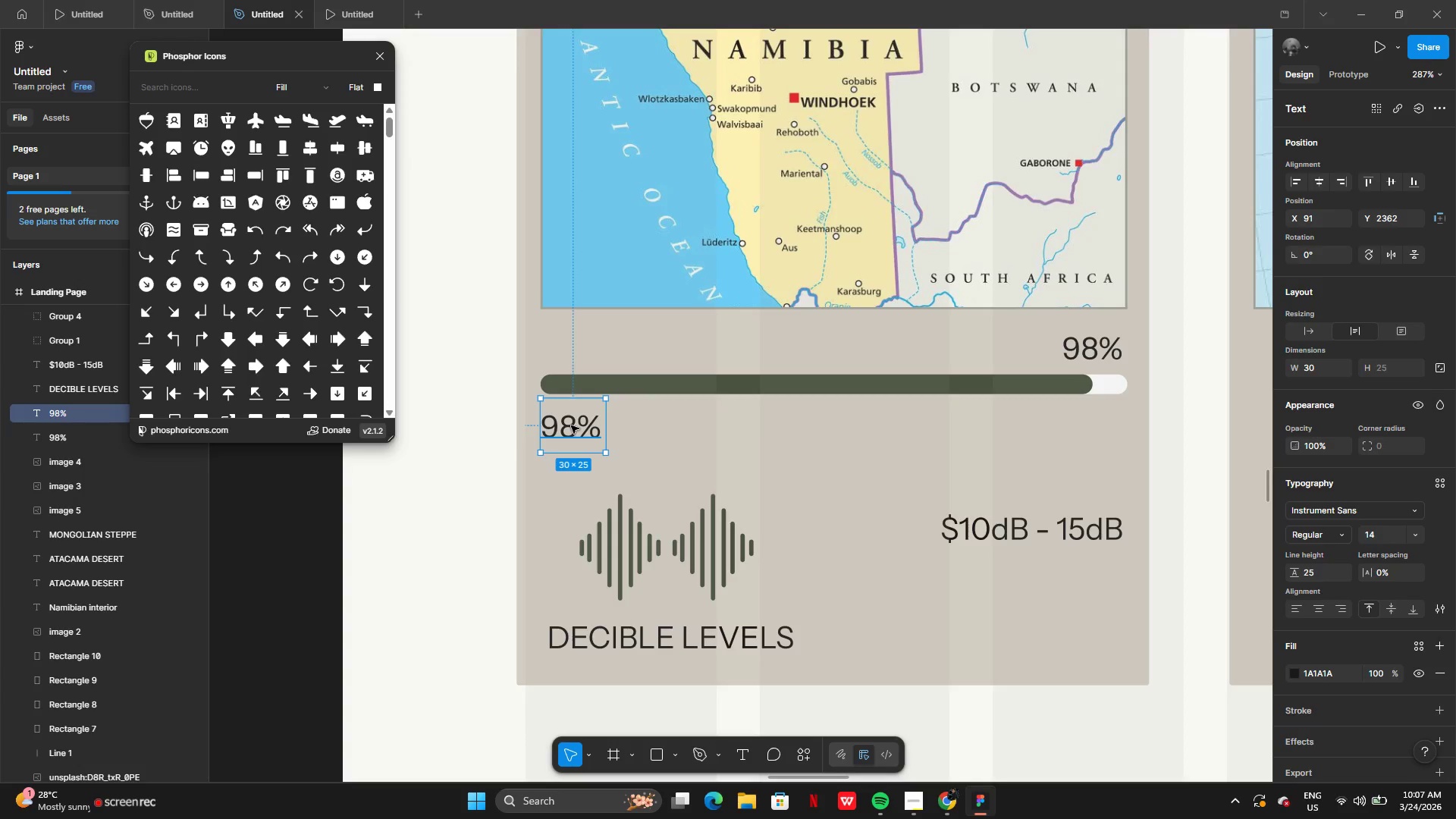 
double_click([571, 425])
 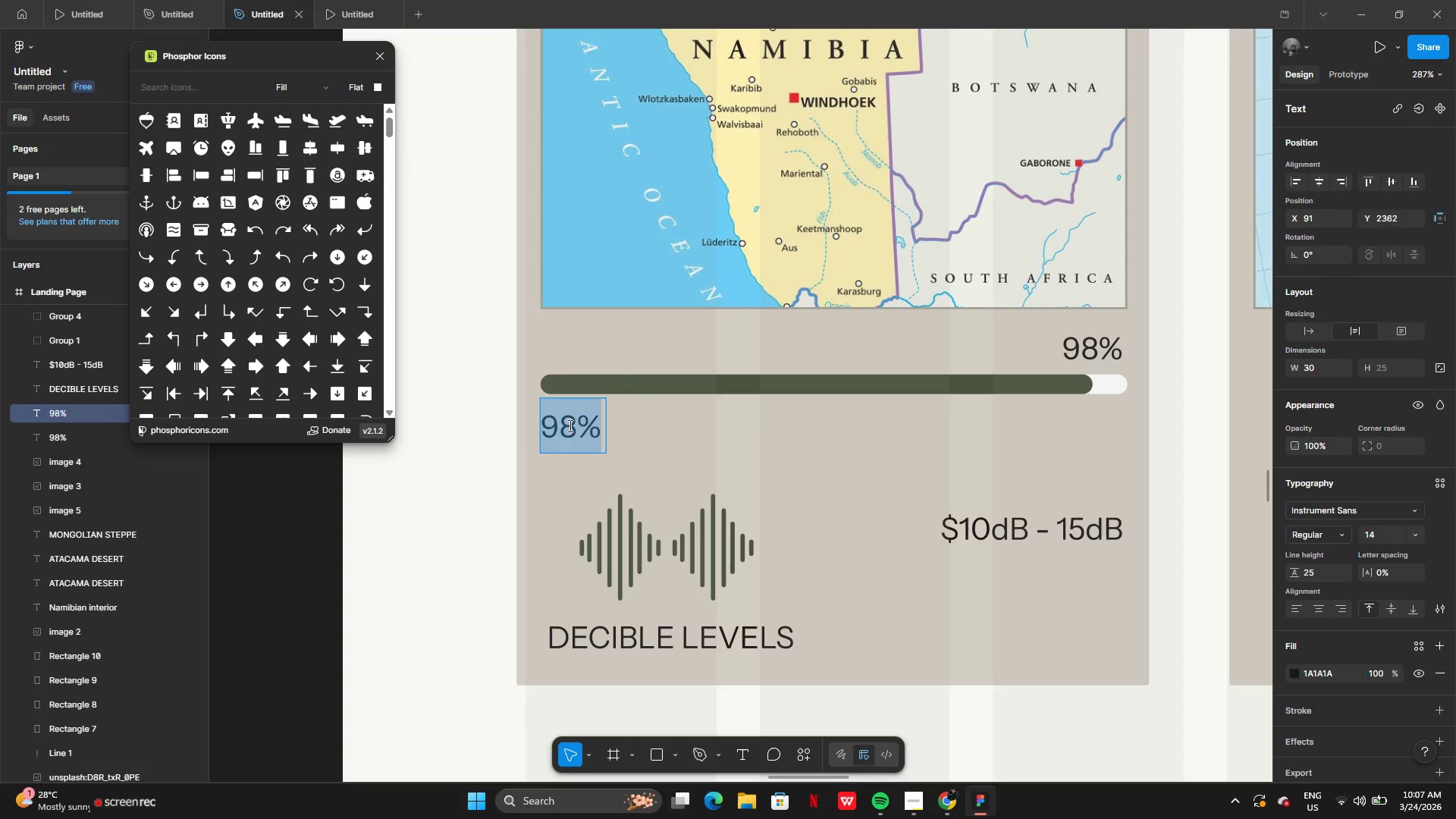 
type(iso)
key(Backspace)
key(Backspace)
key(Backspace)
type(ISOLATION SCORE:)
 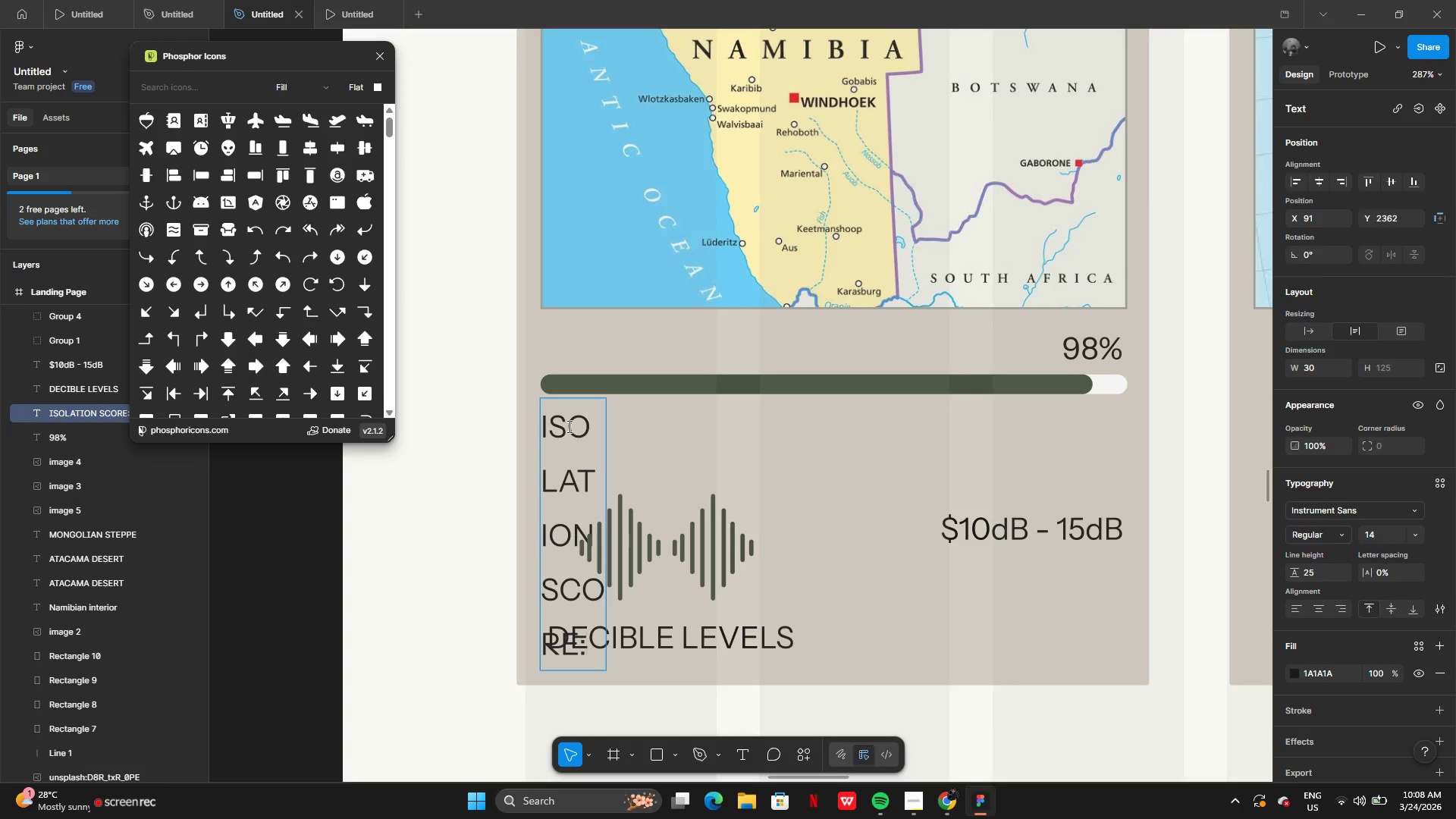 
left_click_drag(start_coordinate=[605, 479], to_coordinate=[830, 450])
 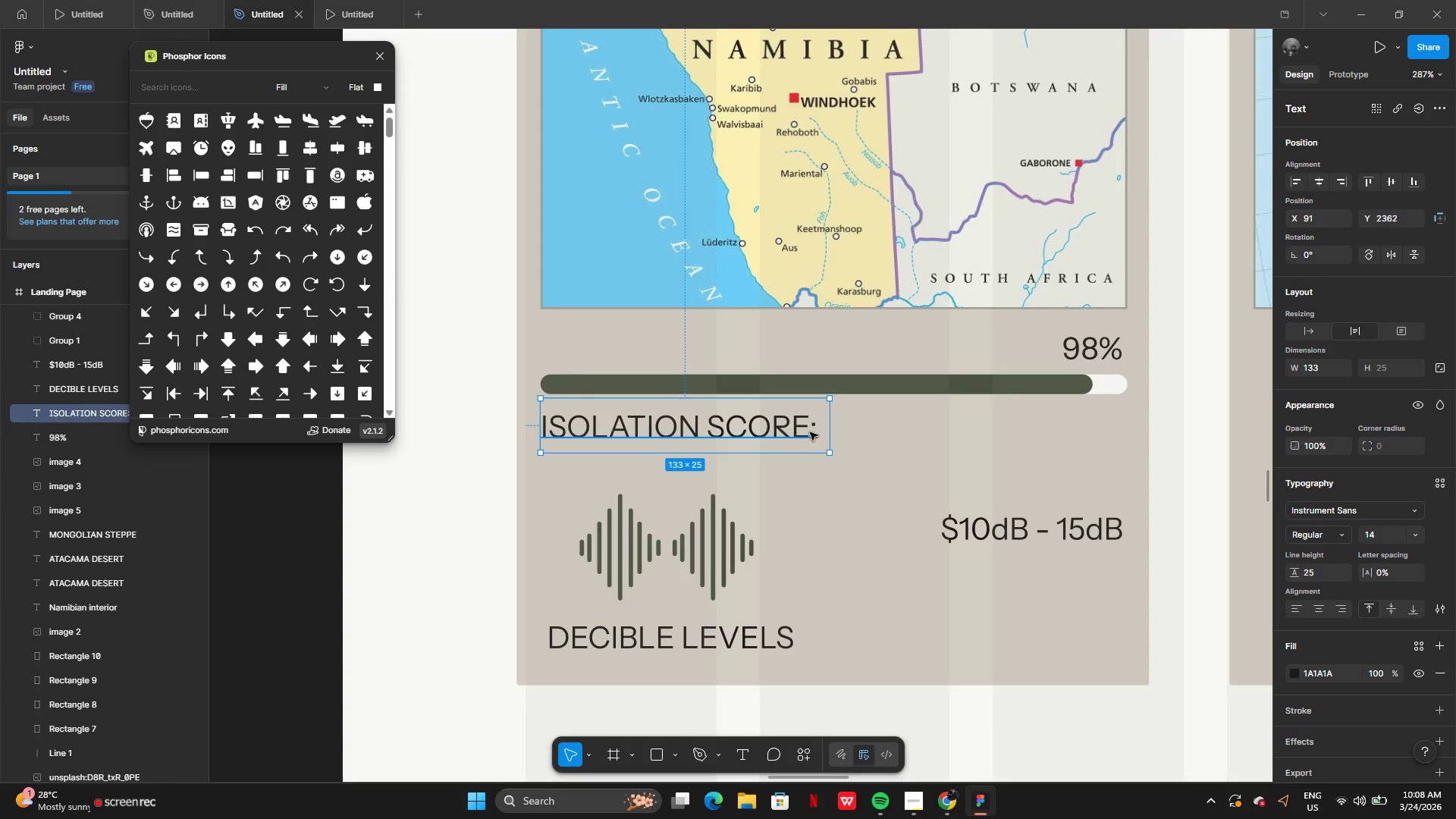 
left_click([817, 431])
 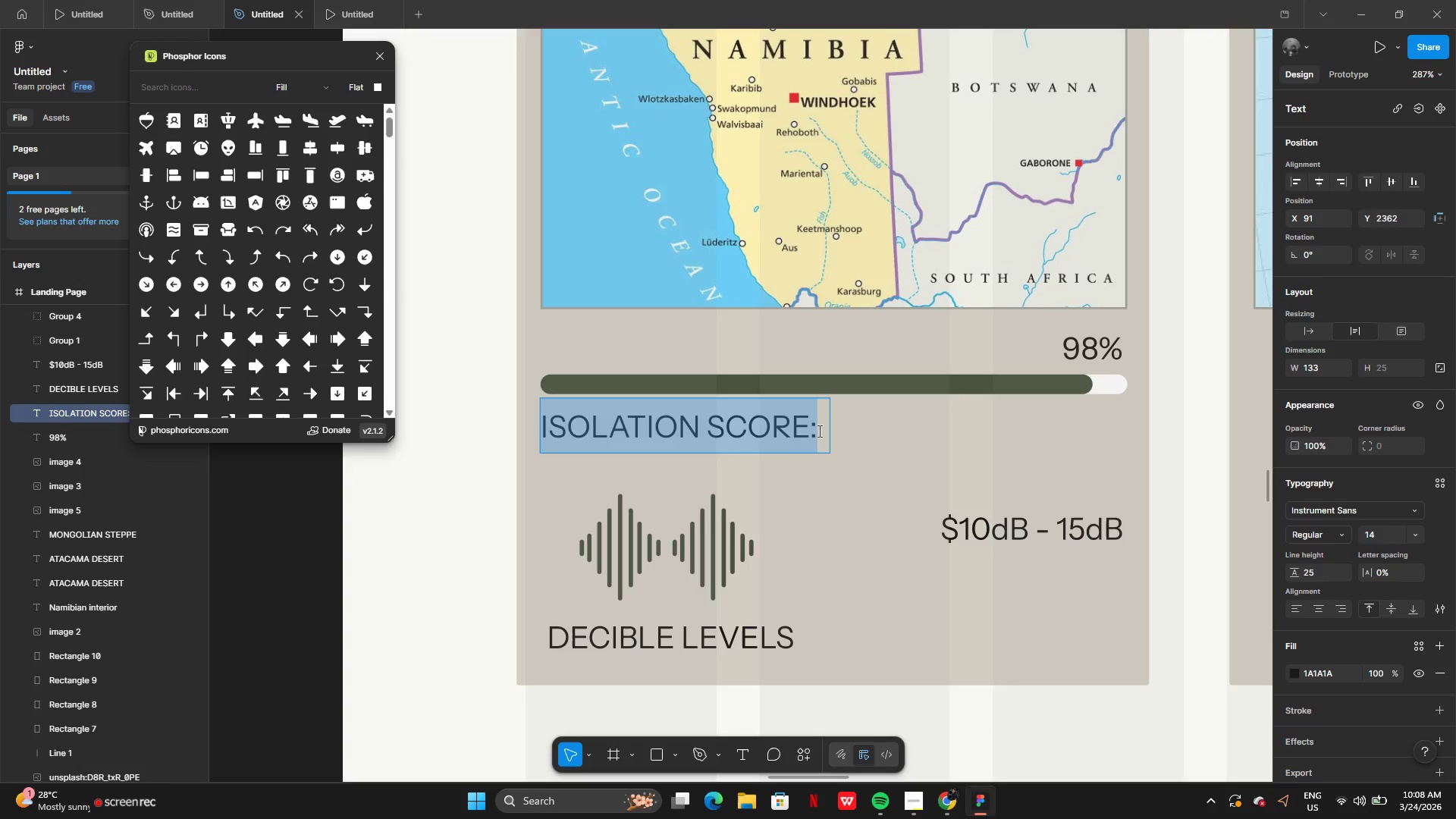 
triple_click([818, 431])
 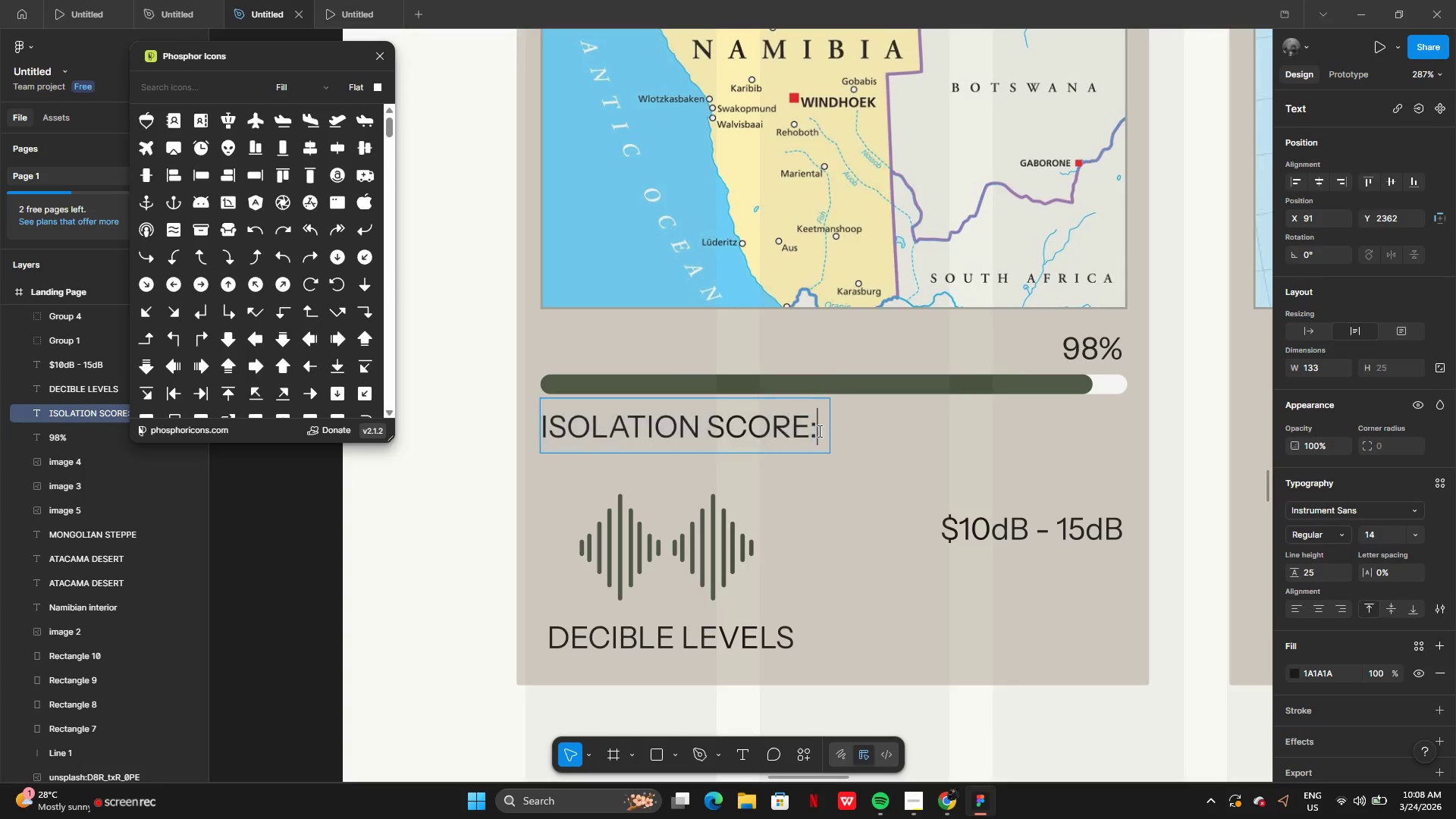 
left_click([818, 431])
 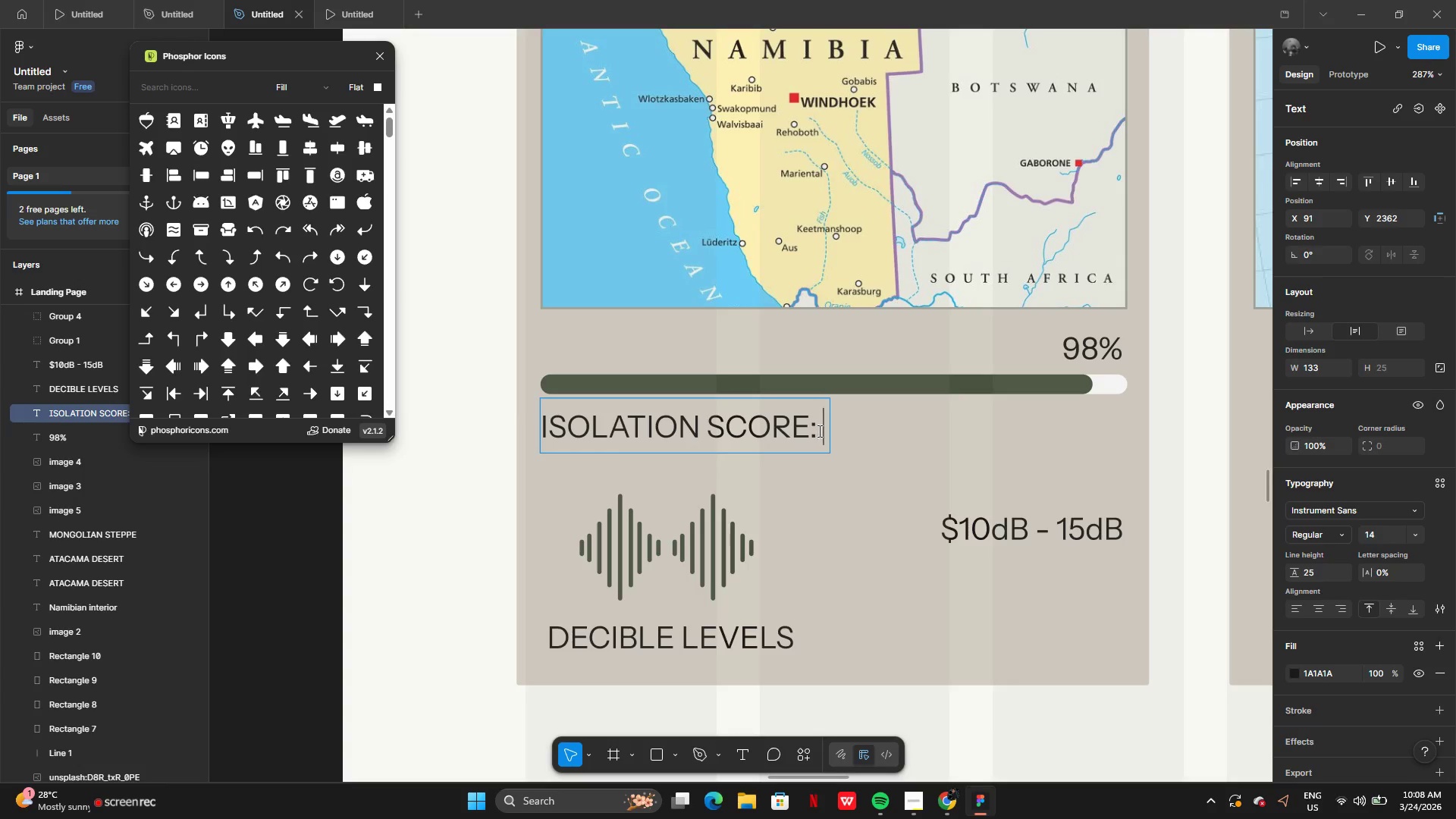 
type( 98/100)
 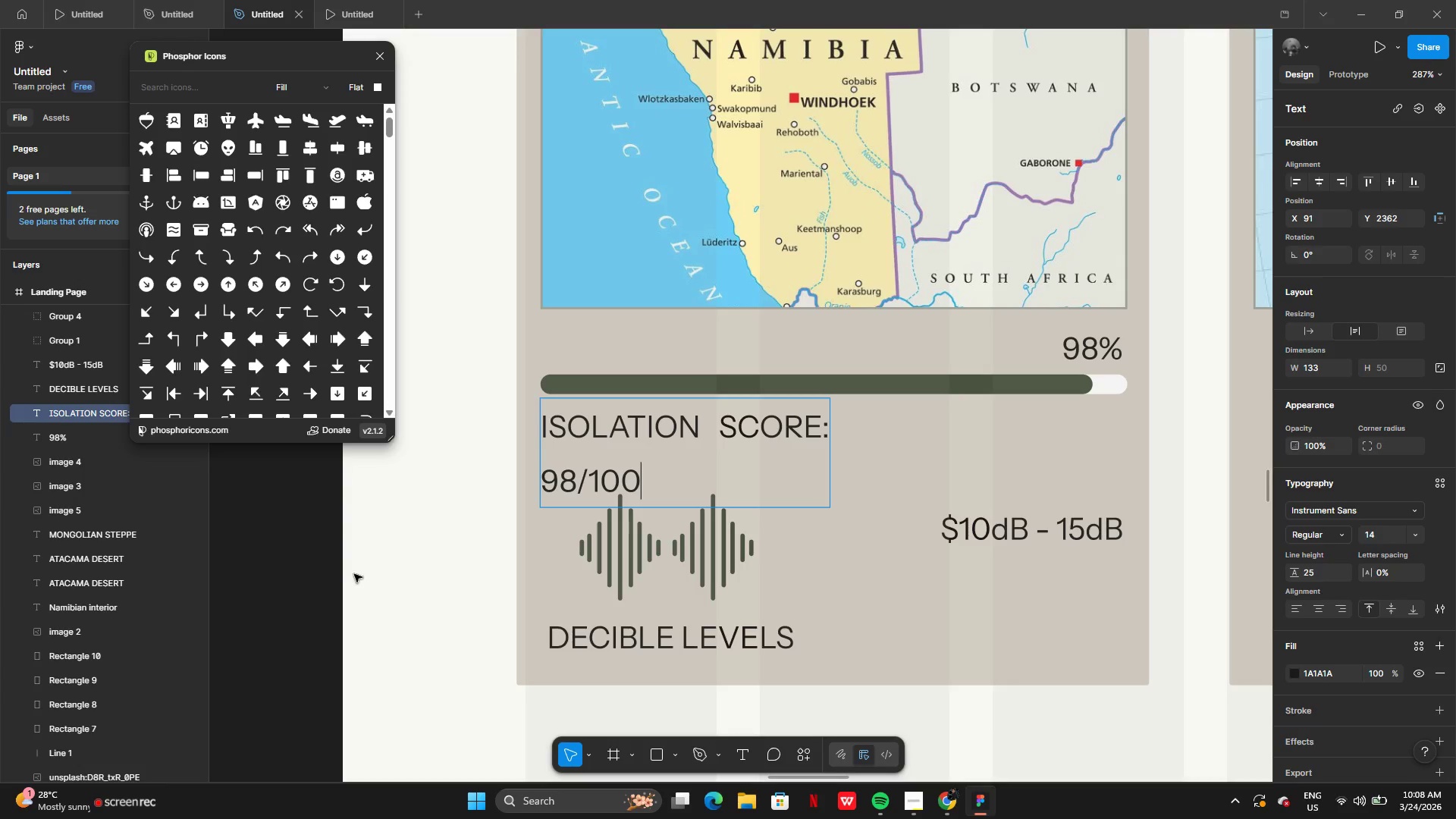 
left_click([355, 575])
 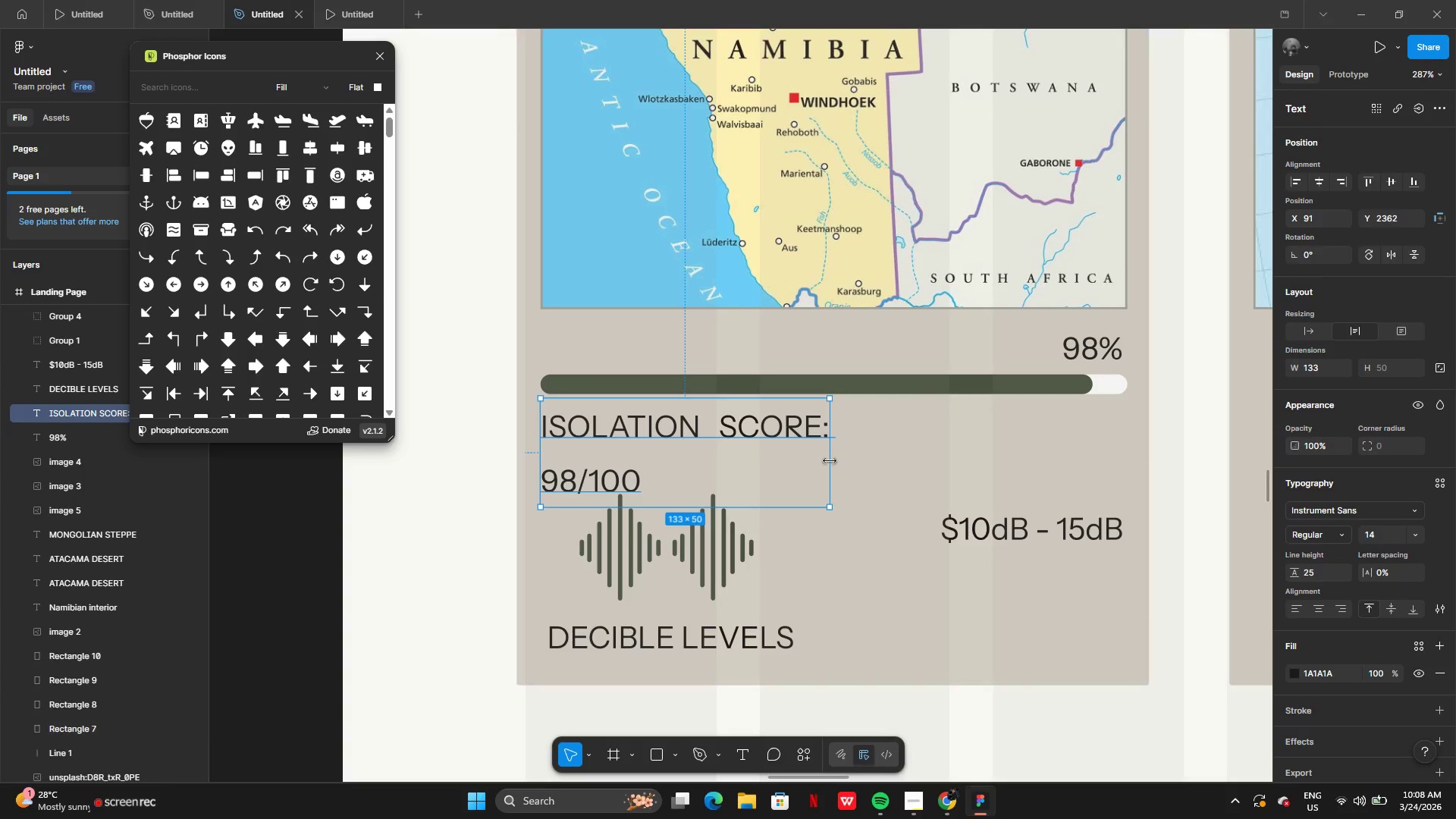 
left_click_drag(start_coordinate=[830, 461], to_coordinate=[929, 456])
 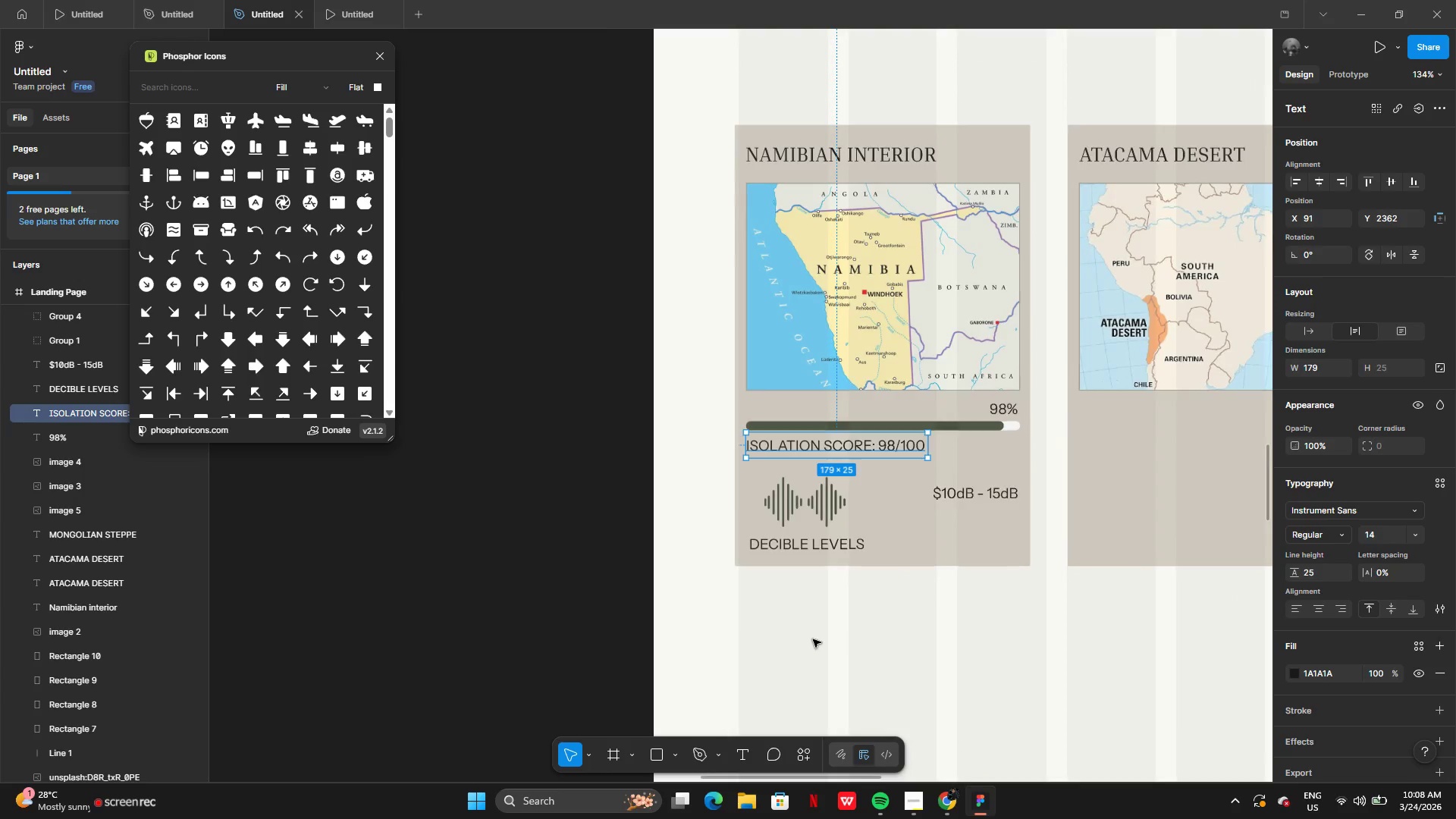 
left_click([813, 639])
 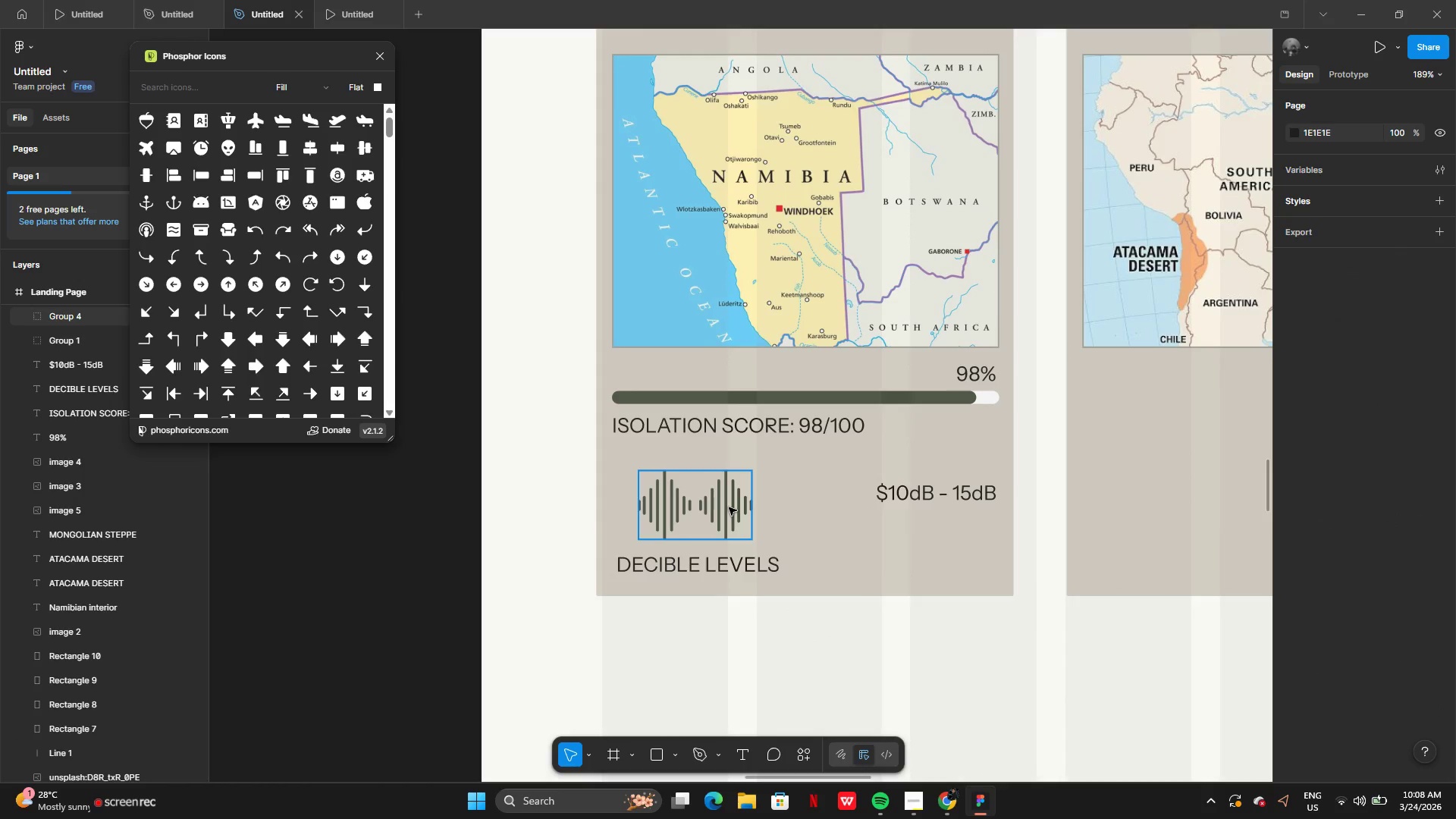 
wait(5.94)
 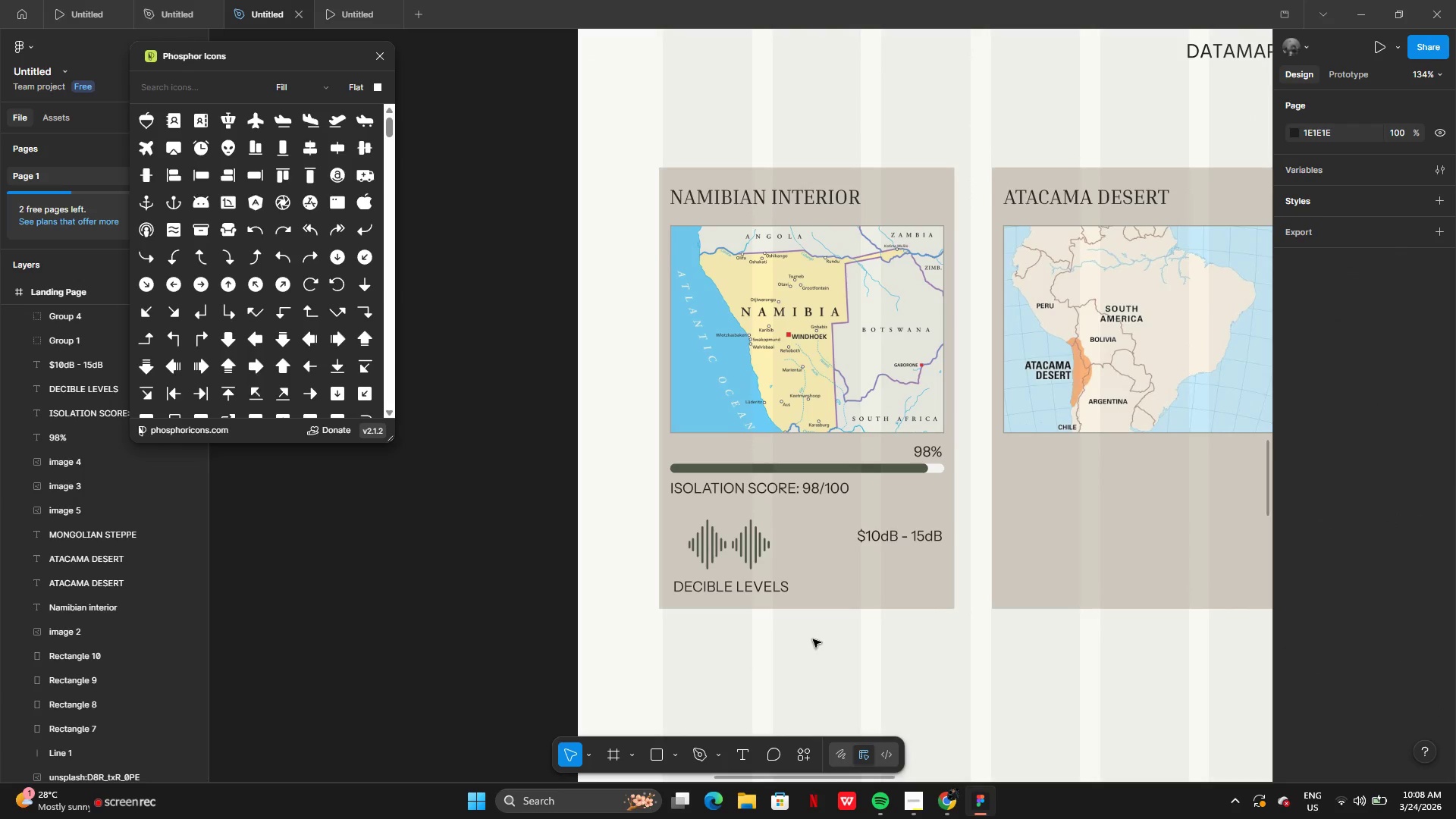 
left_click_drag(start_coordinate=[734, 506], to_coordinate=[827, 539])
 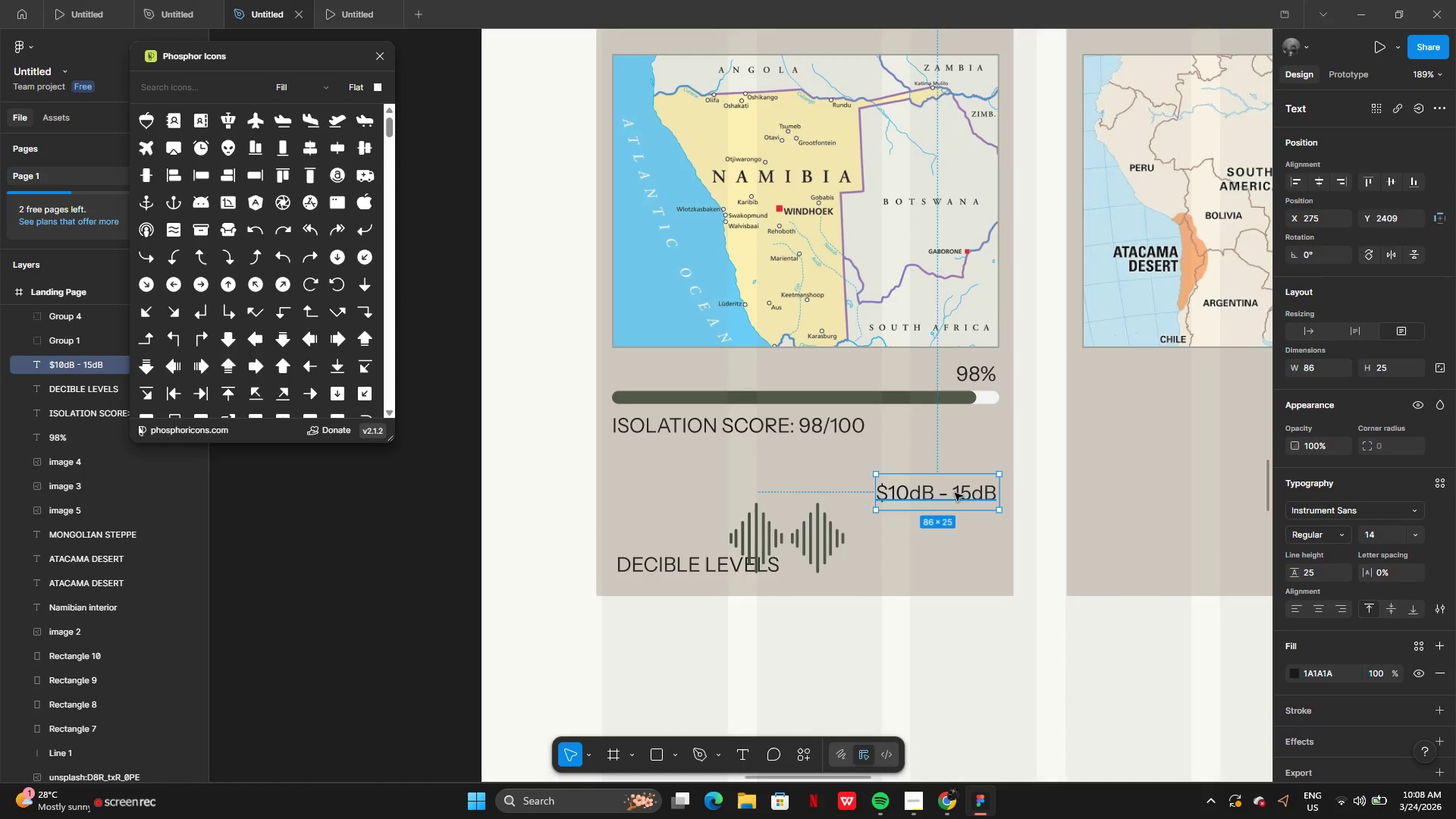 
left_click_drag(start_coordinate=[956, 493], to_coordinate=[692, 464])
 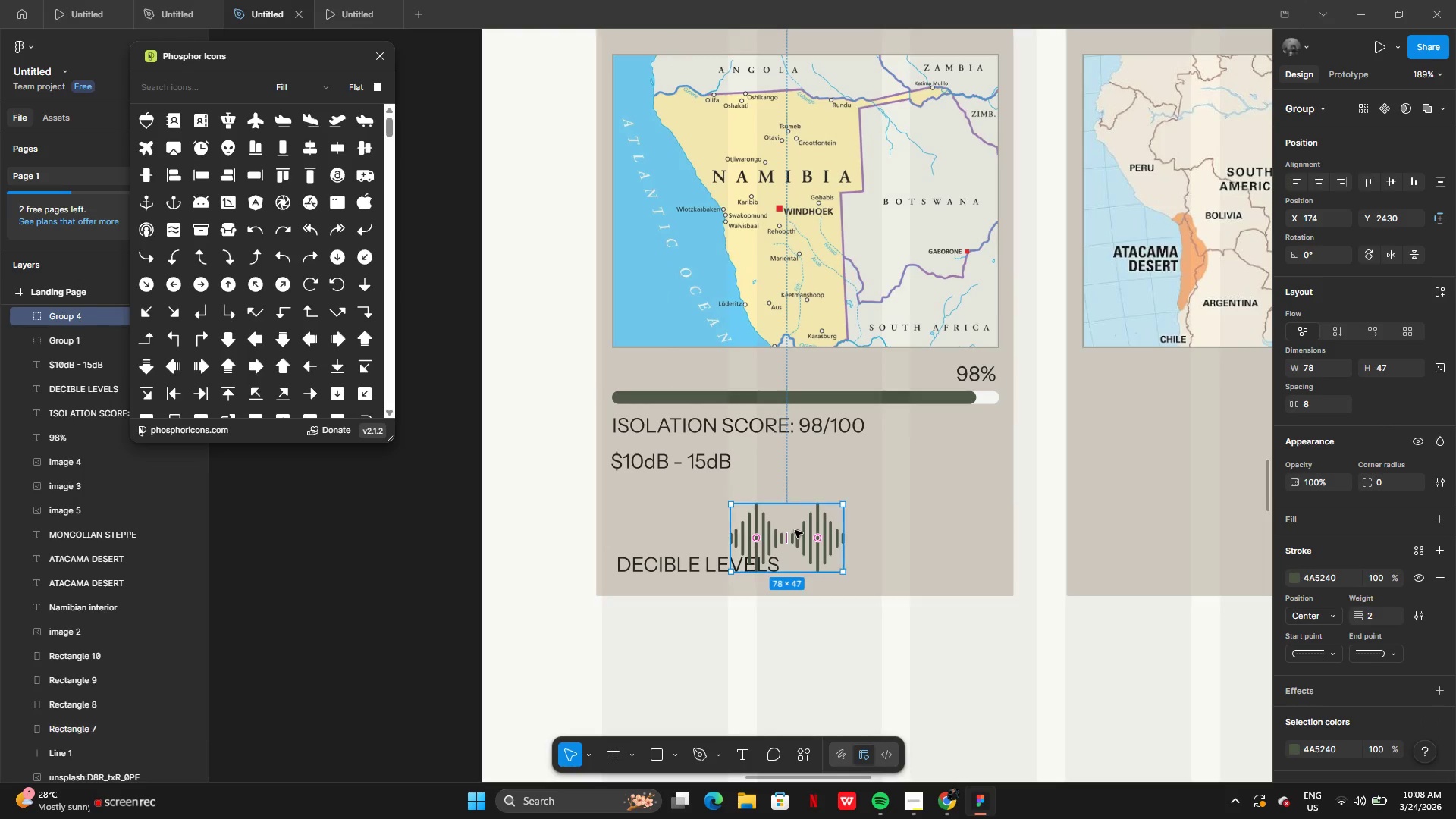 
left_click_drag(start_coordinate=[795, 530], to_coordinate=[931, 496])
 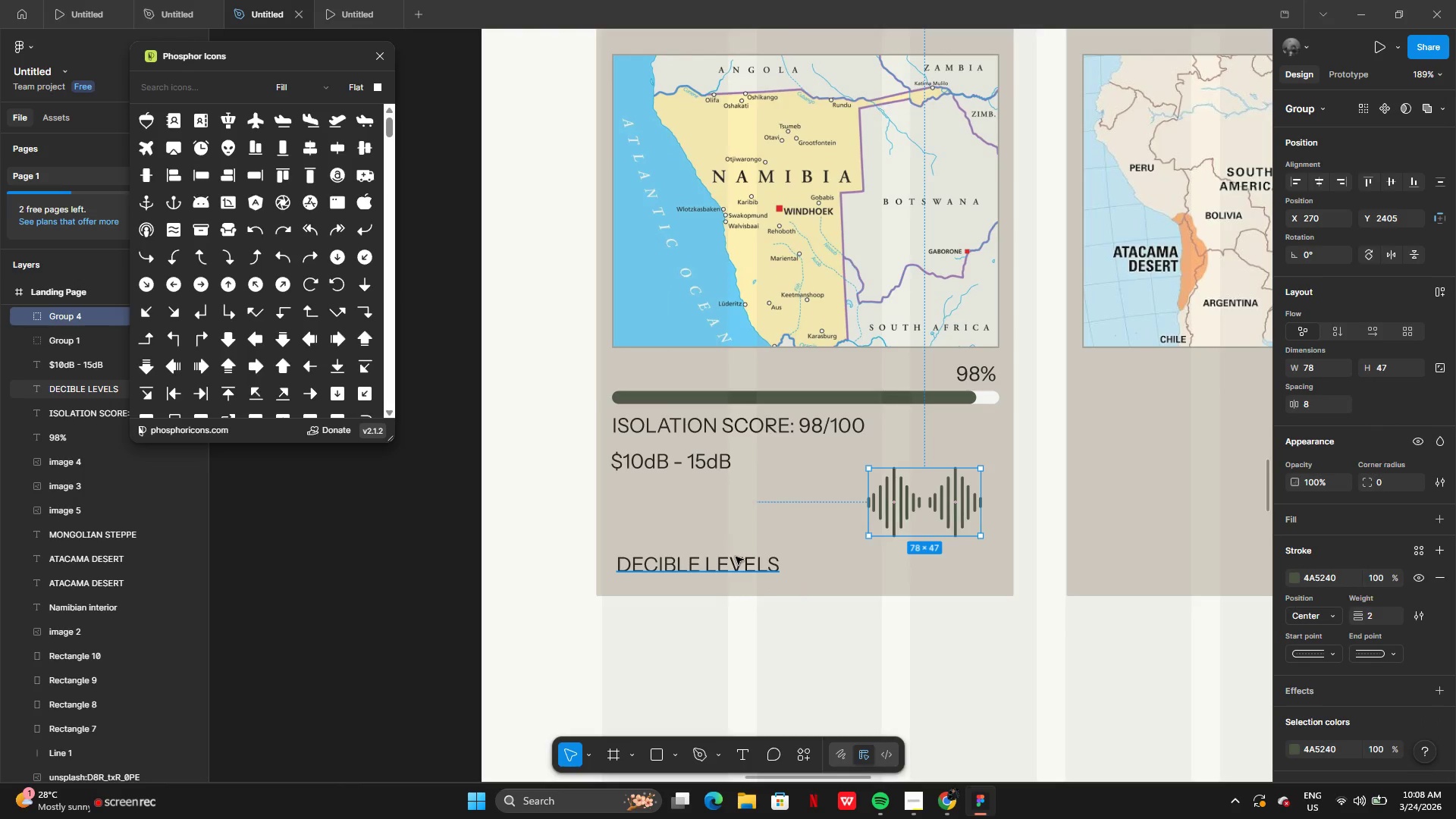 
left_click([736, 557])
 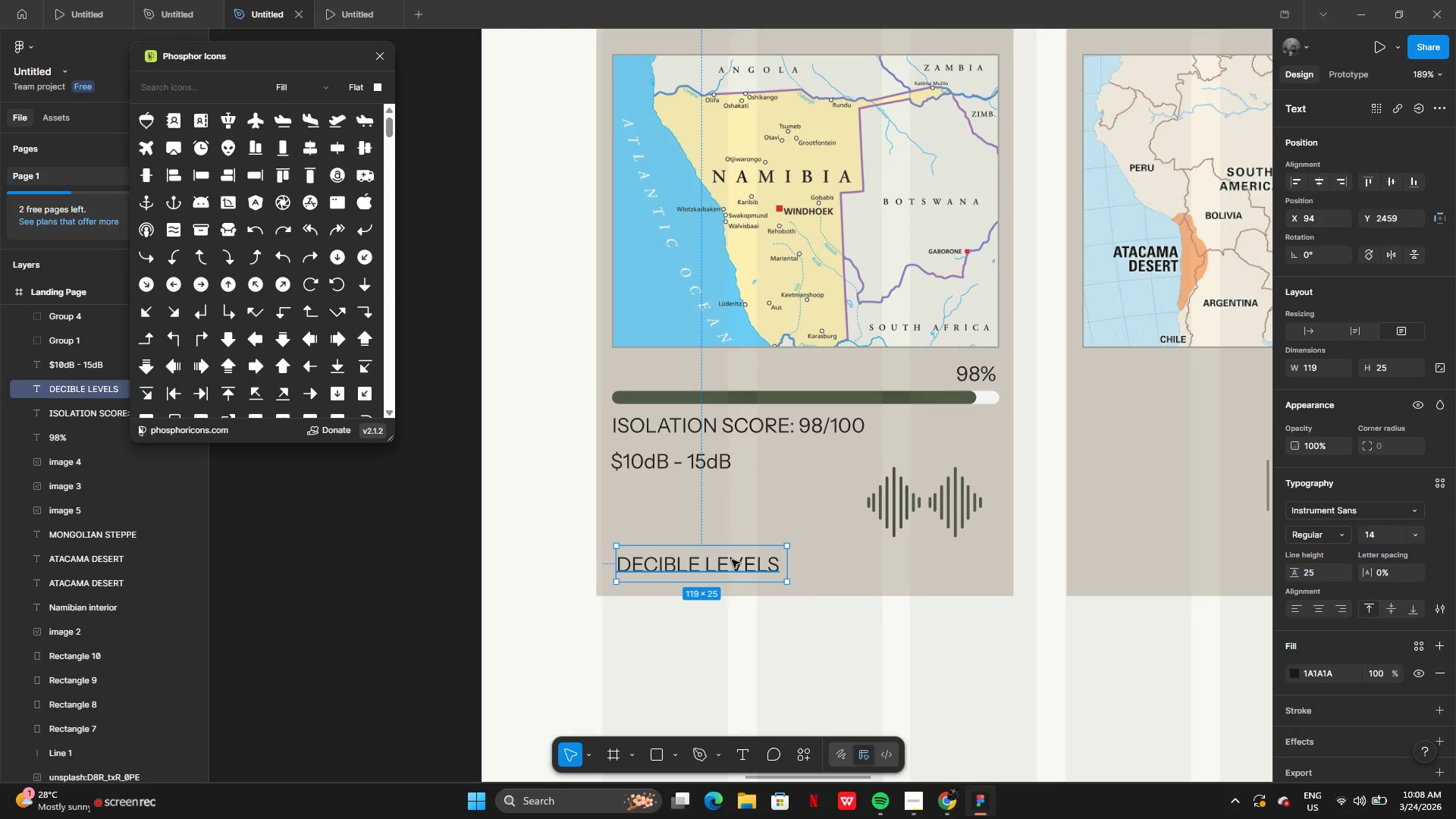 
left_click_drag(start_coordinate=[732, 560], to_coordinate=[938, 557])
 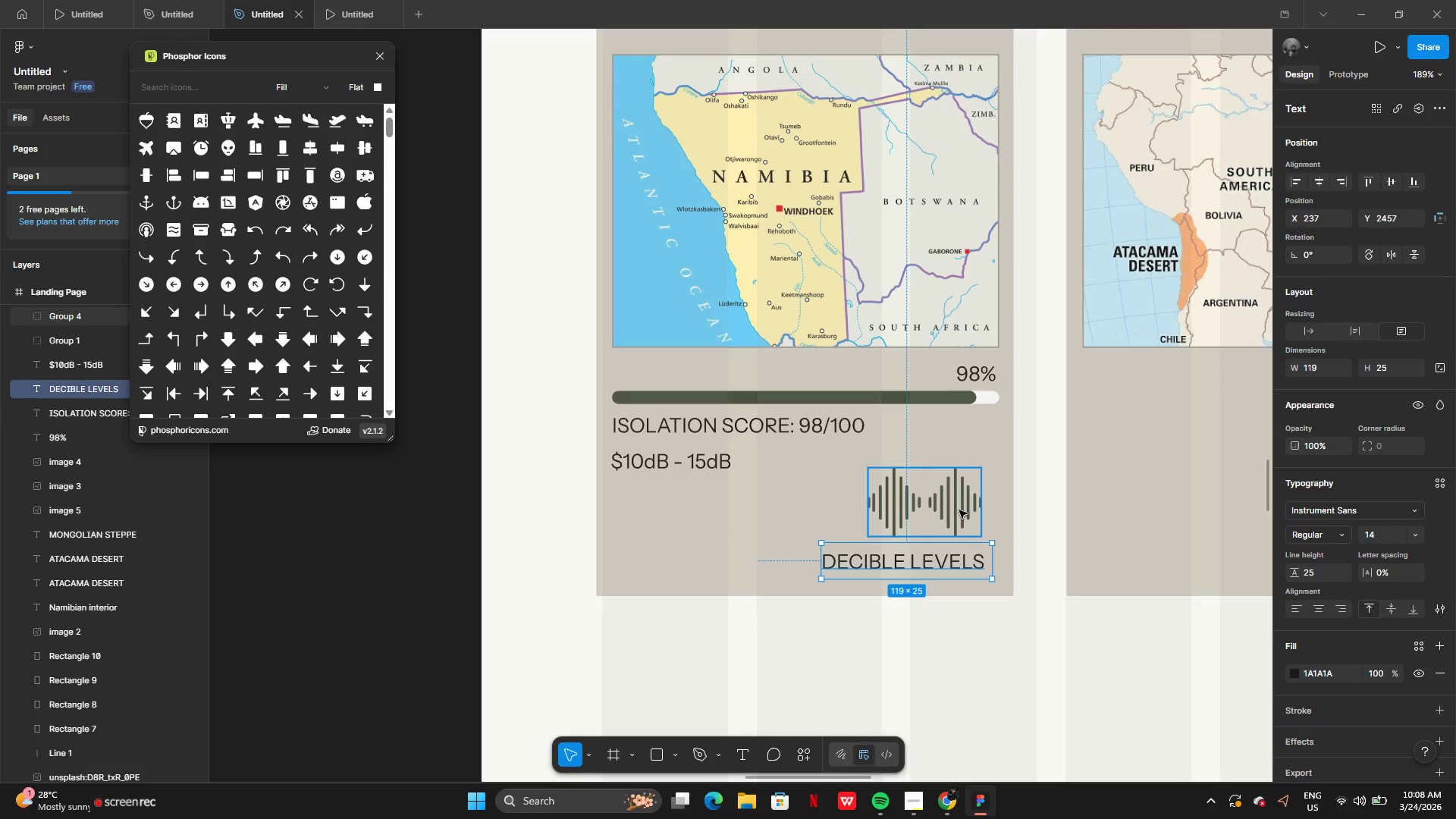 
left_click([959, 510])
 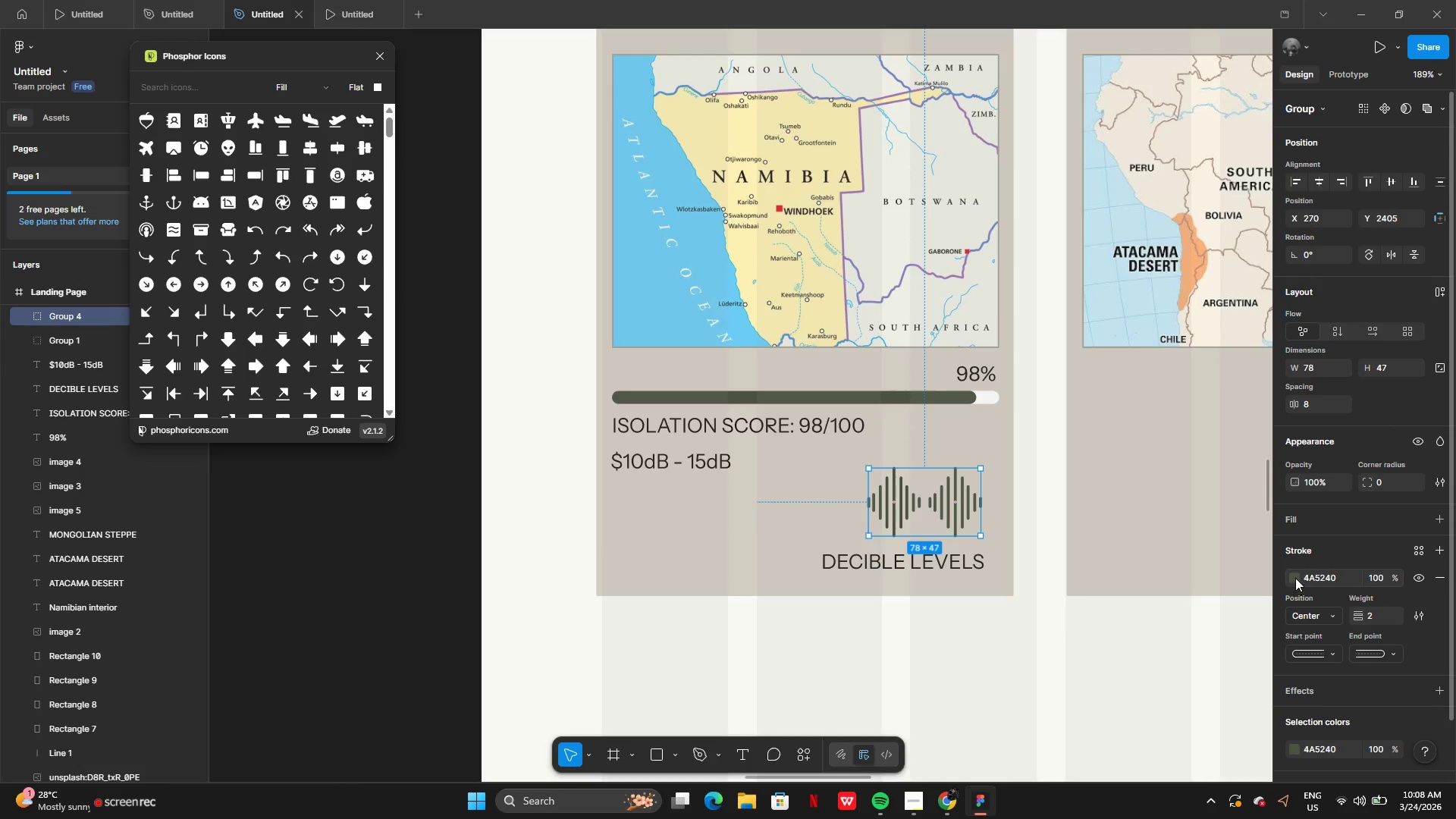 
left_click([1295, 578])
 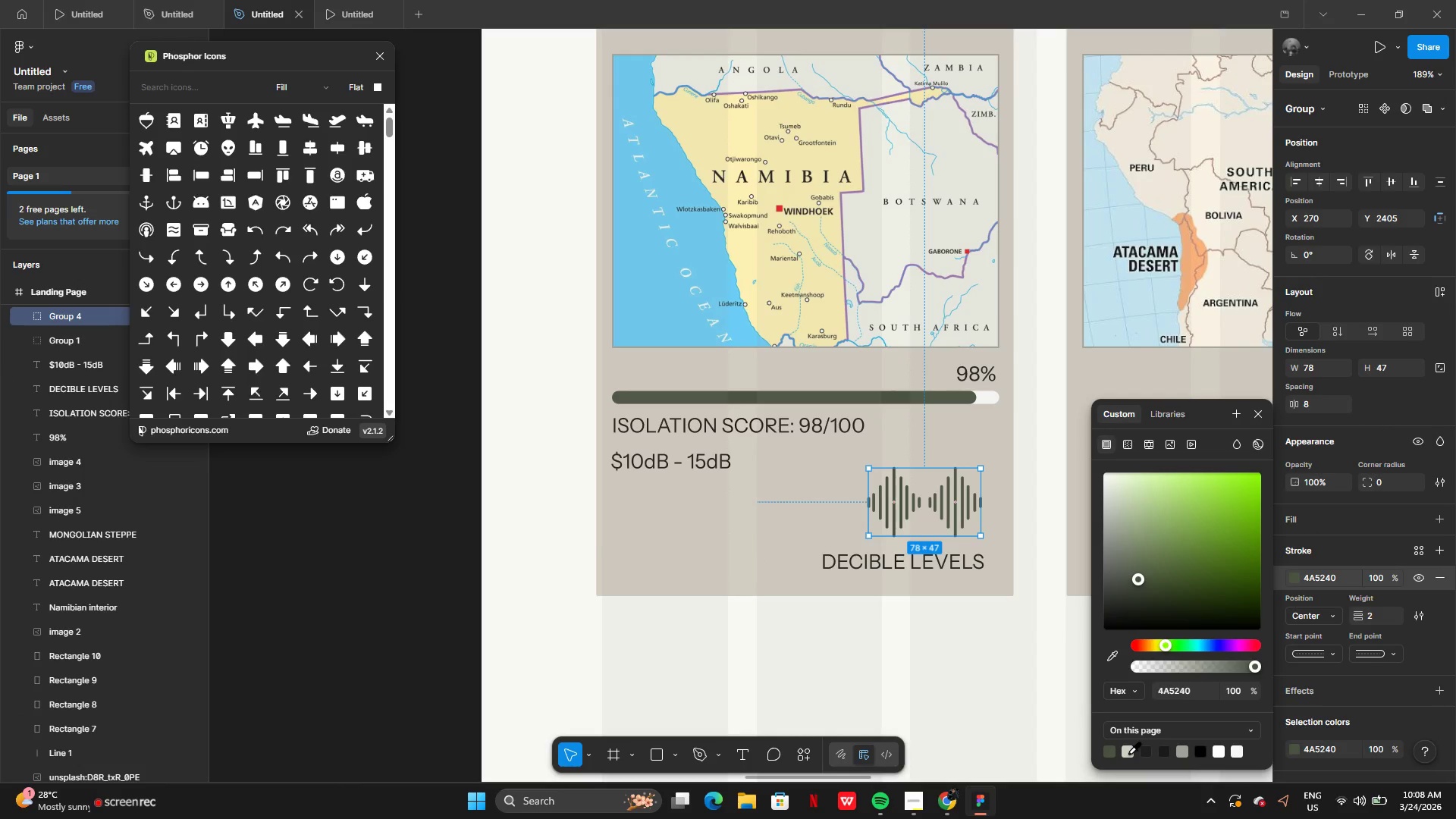 
left_click([1128, 753])
 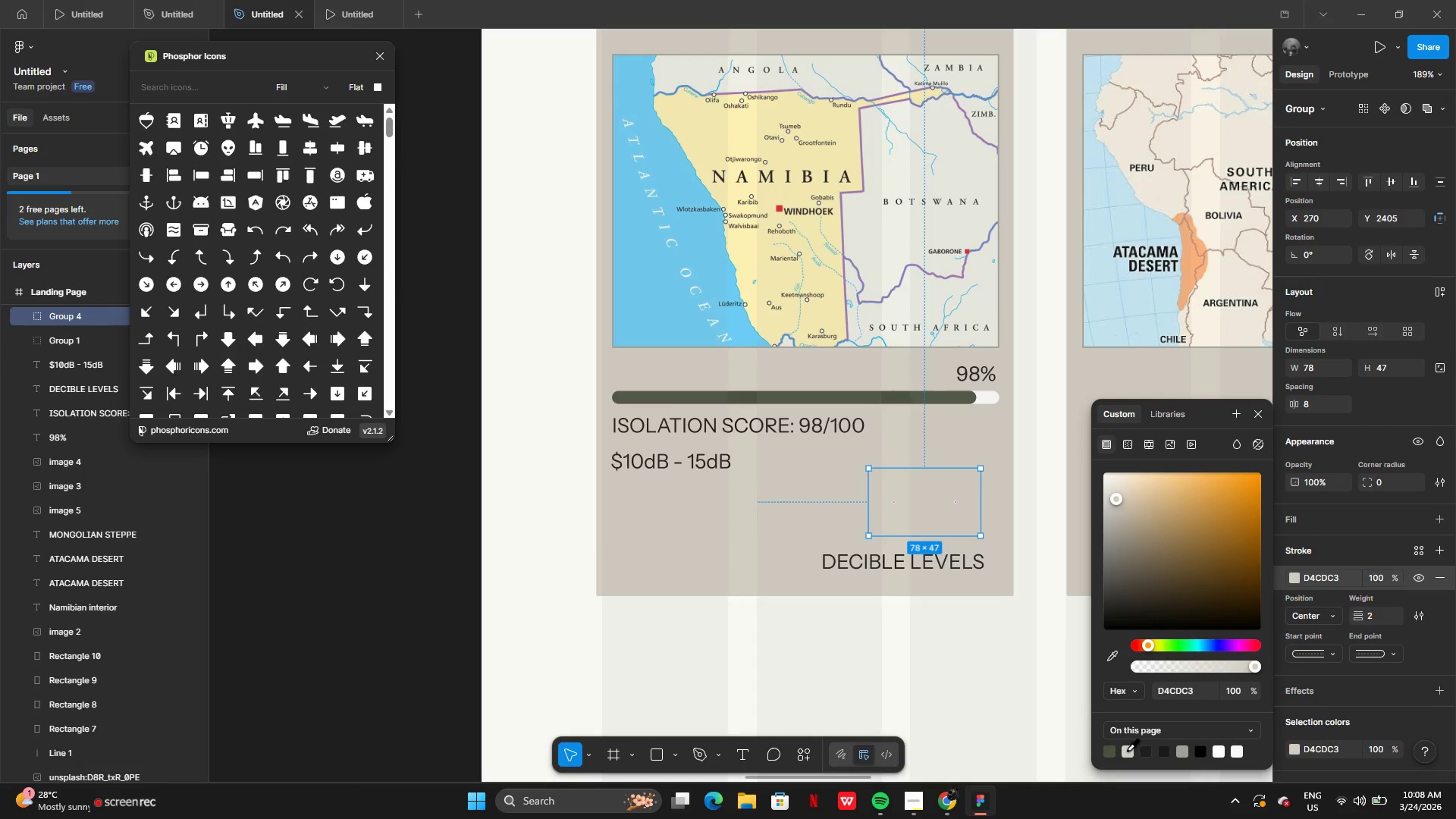 
left_click([1163, 748])
 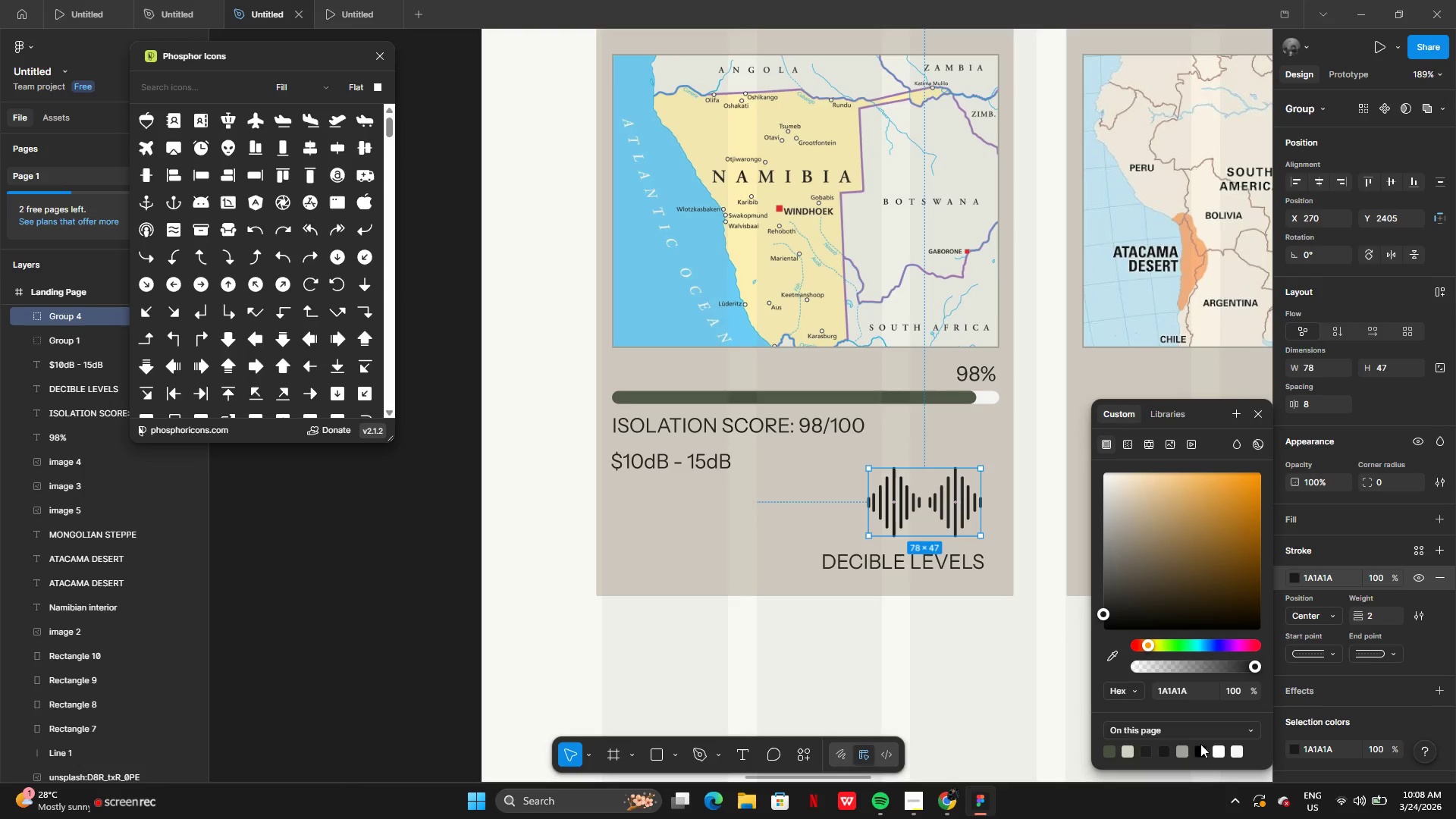 
wait(7.22)
 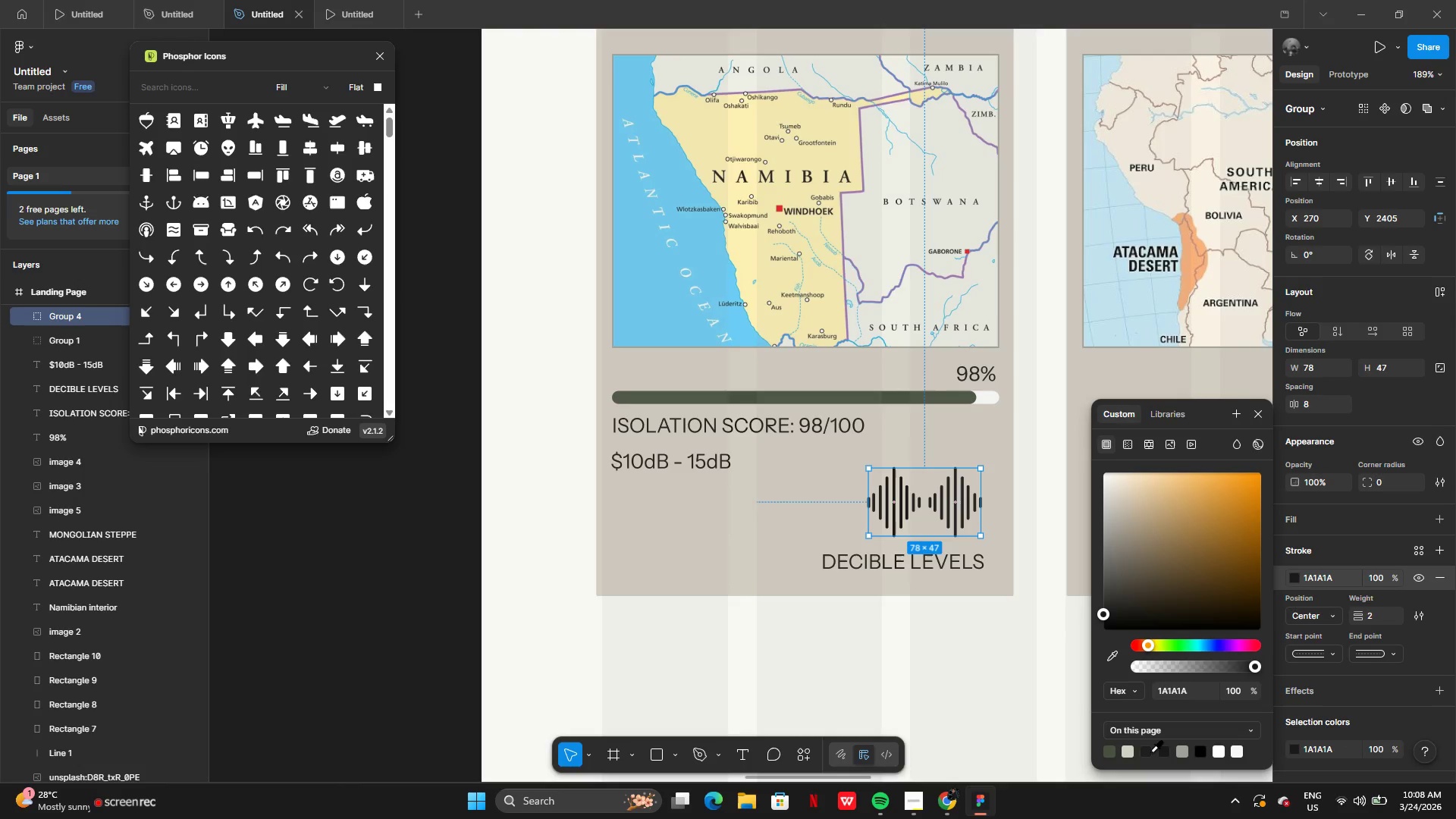 
left_click([1108, 748])
 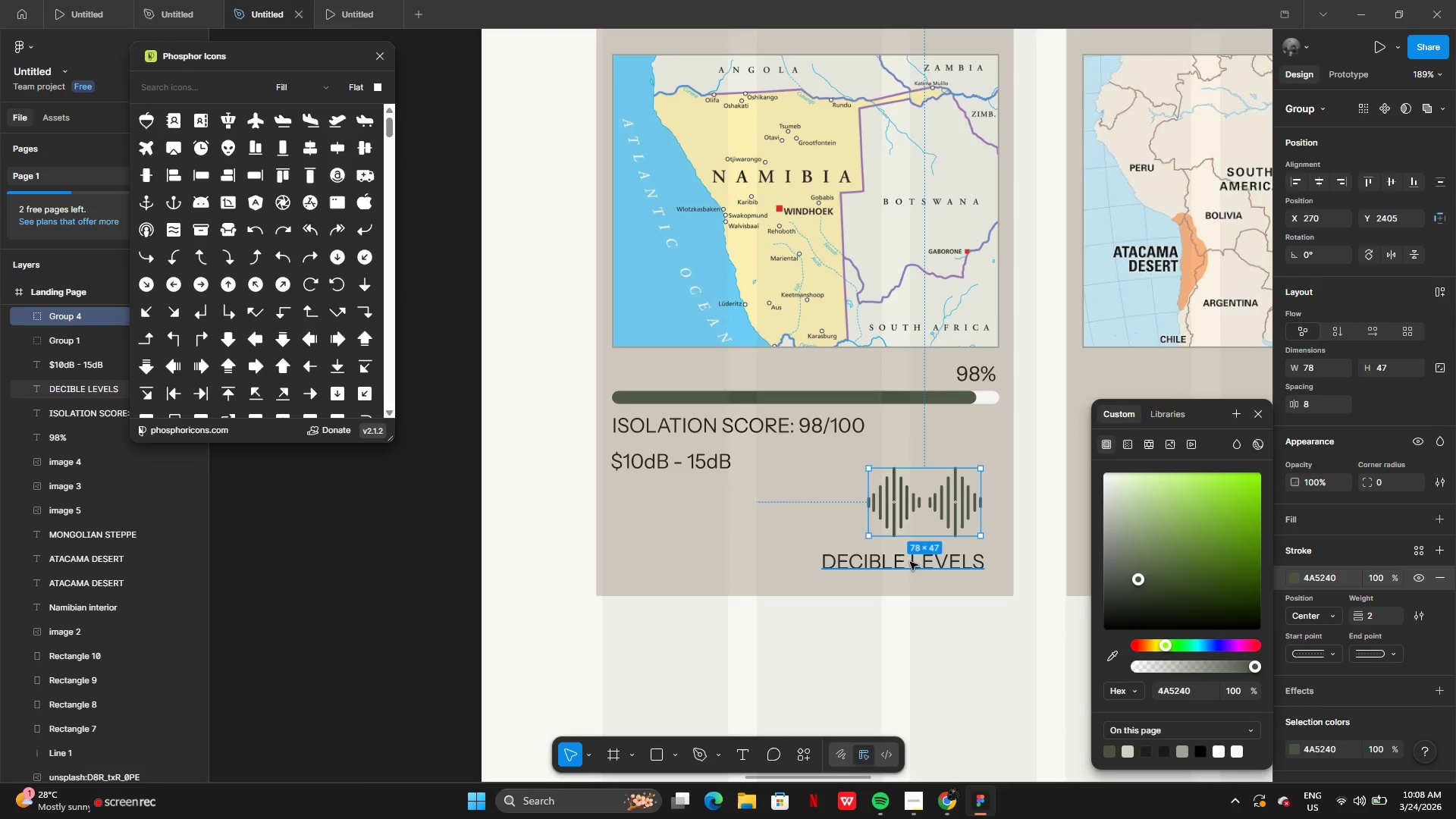 
left_click([910, 562])
 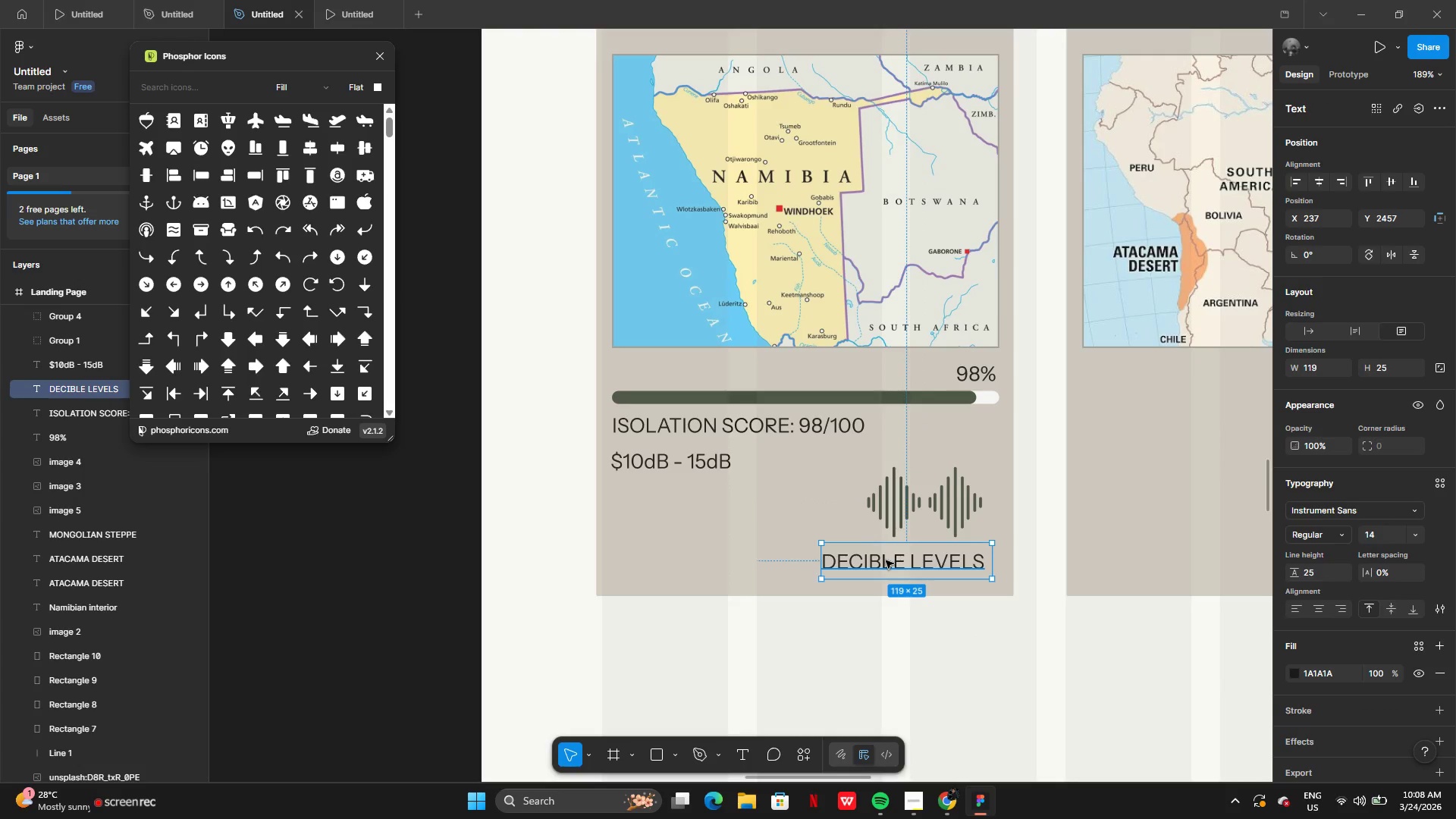 
left_click_drag(start_coordinate=[886, 560], to_coordinate=[892, 560])
 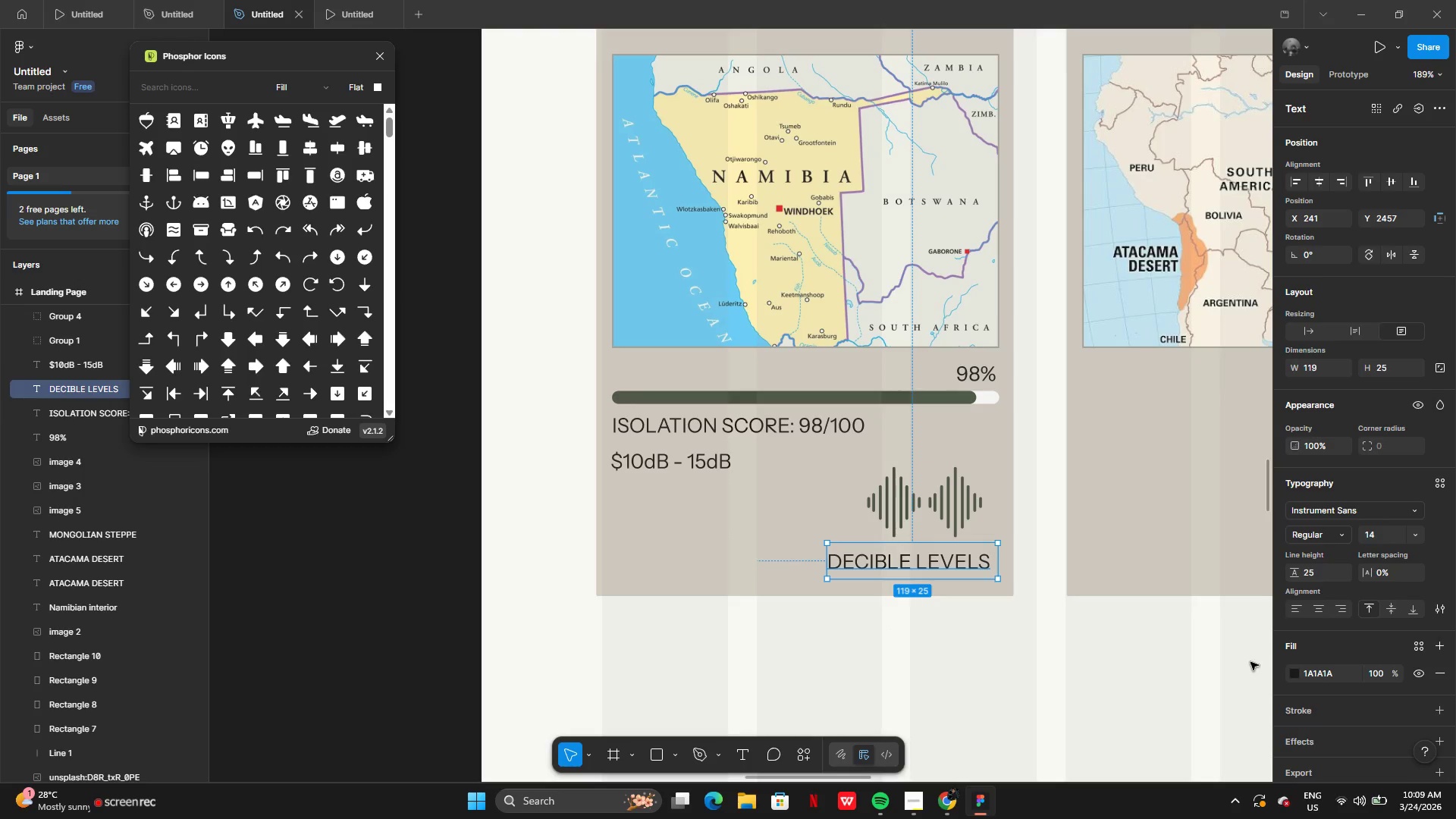 
left_click([933, 667])
 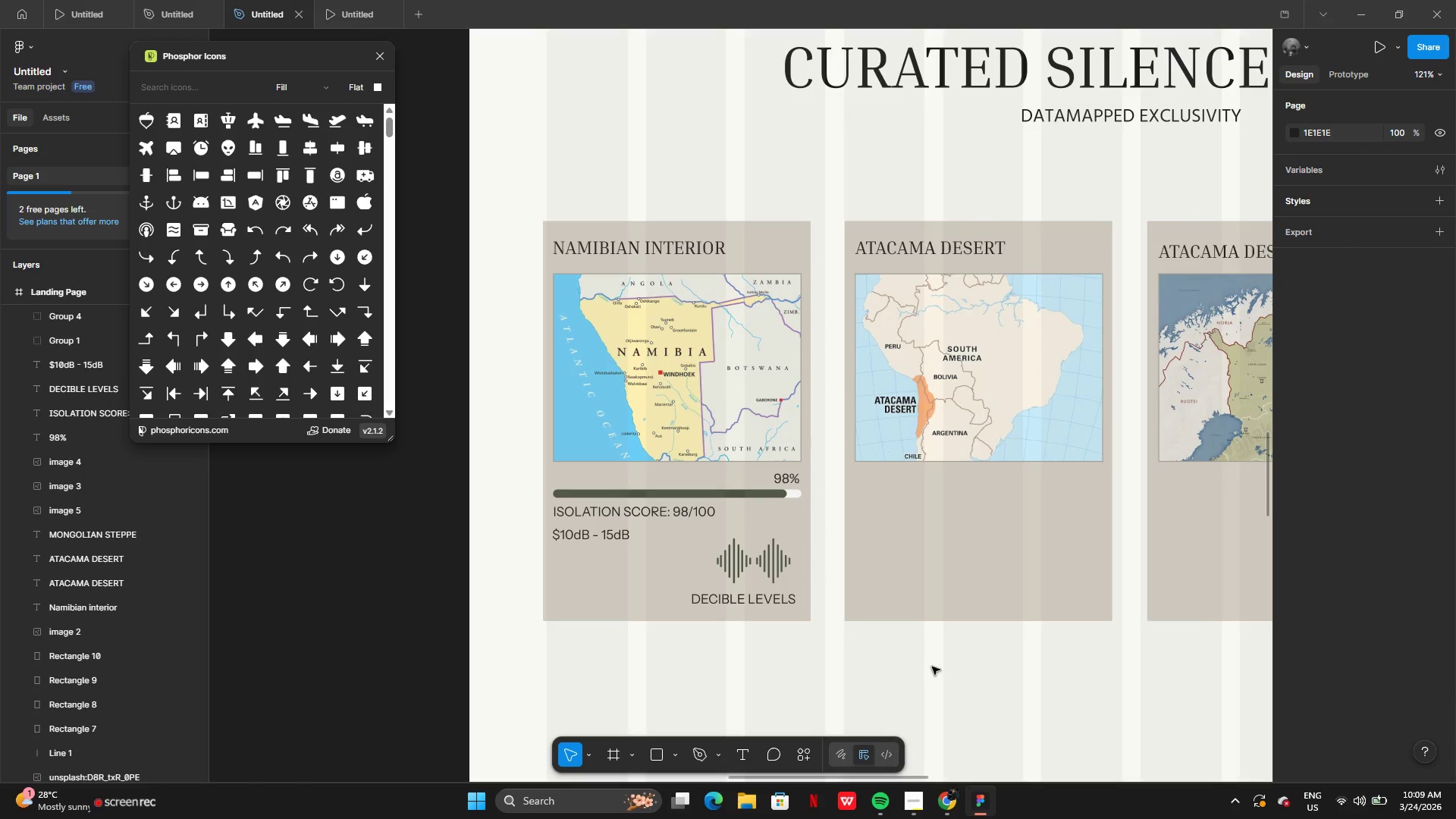 
left_click_drag(start_coordinate=[896, 681], to_coordinate=[816, 703])
 